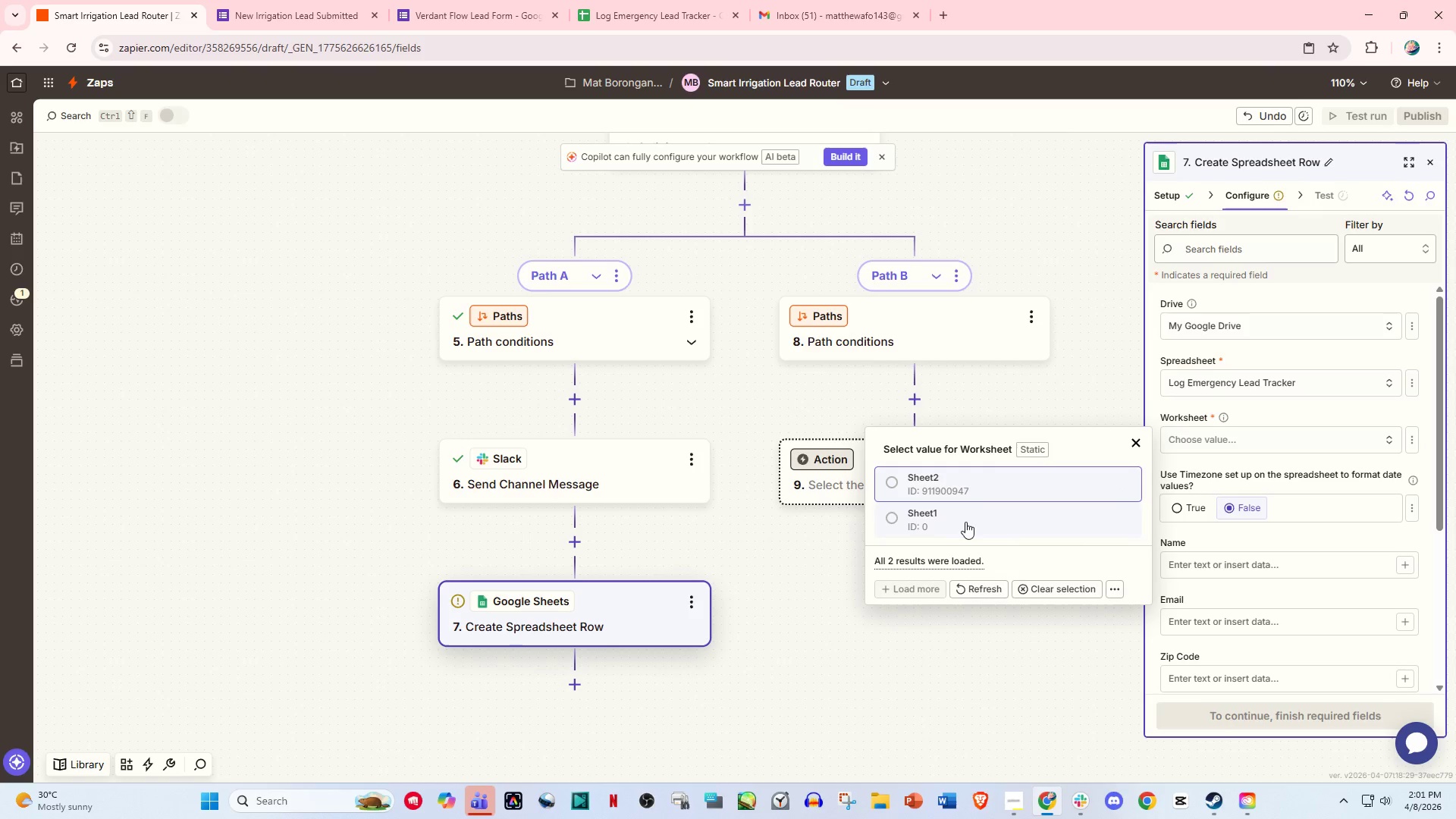 
left_click([973, 485])
 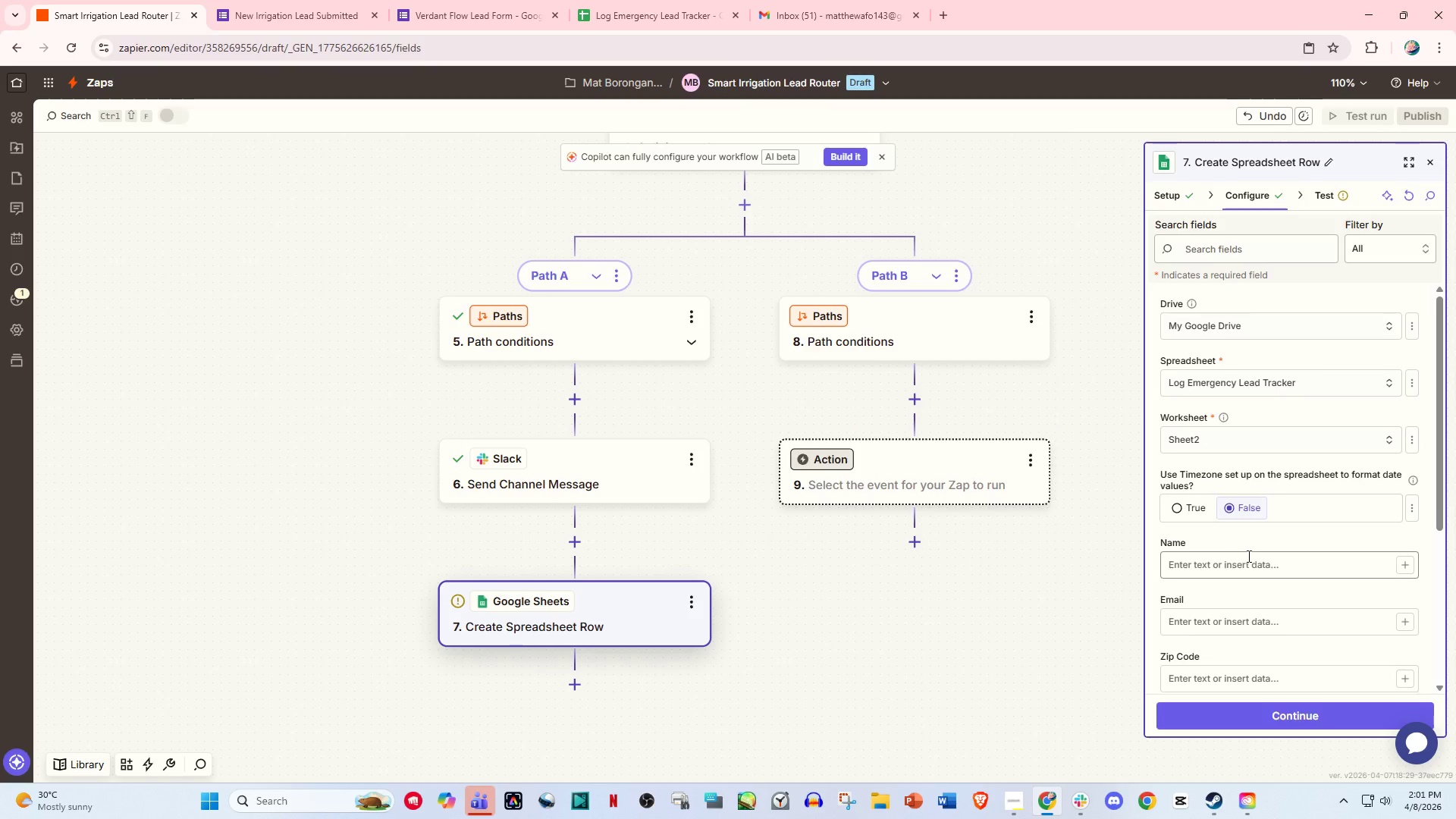 
scroll: coordinate [1247, 556], scroll_direction: down, amount: 2.0
 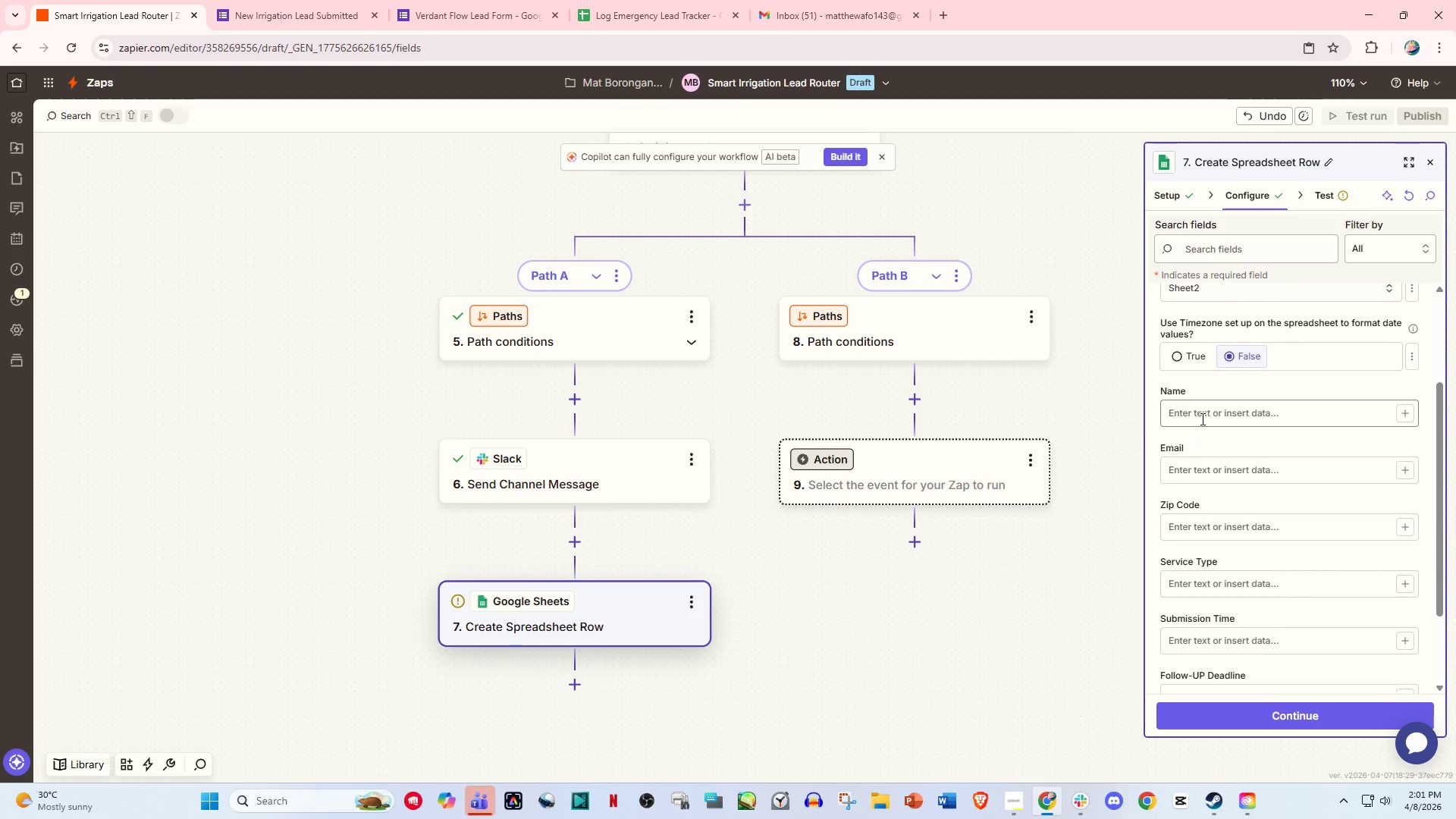 
left_click([1201, 416])
 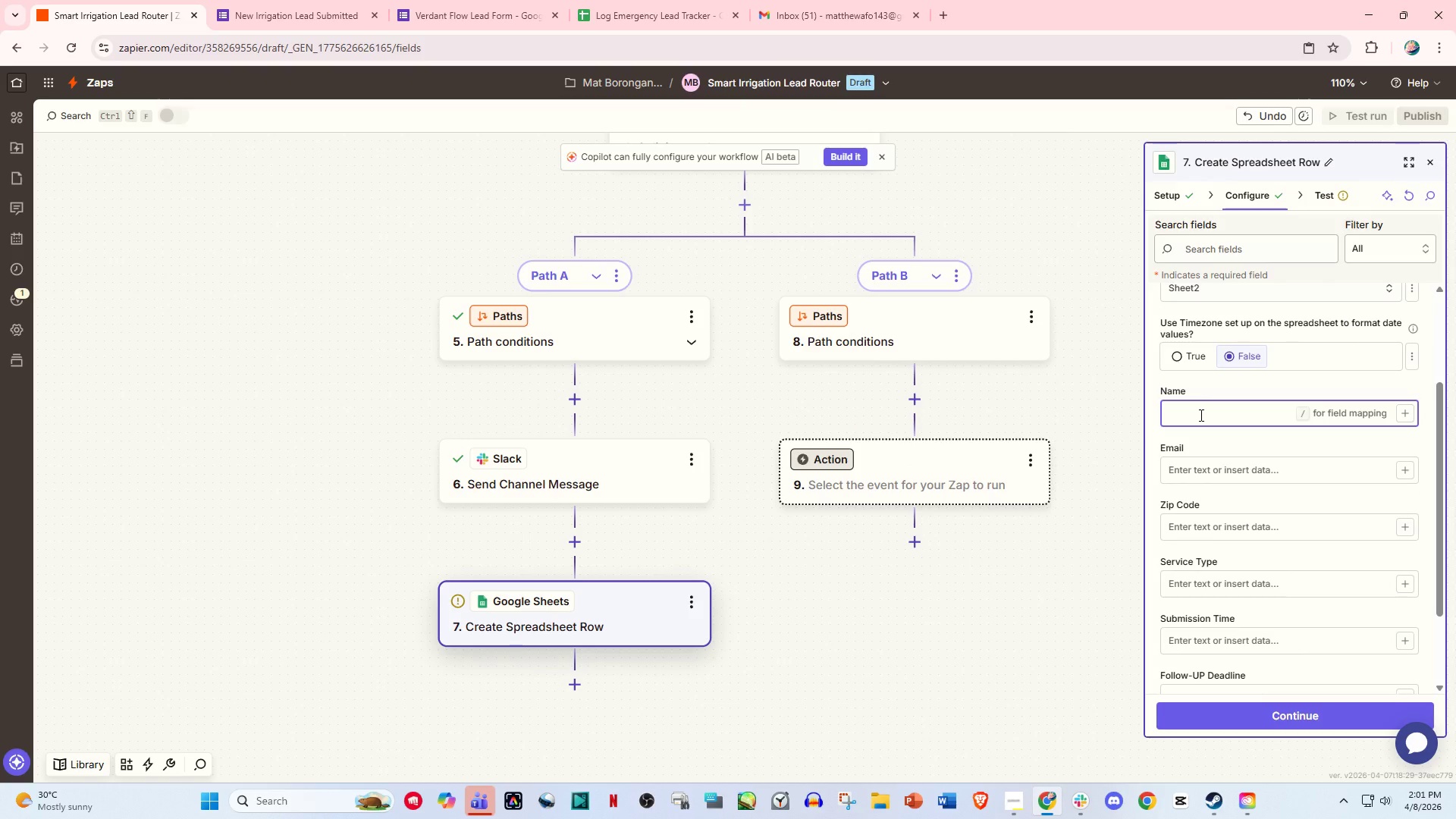 
key(Slash)
 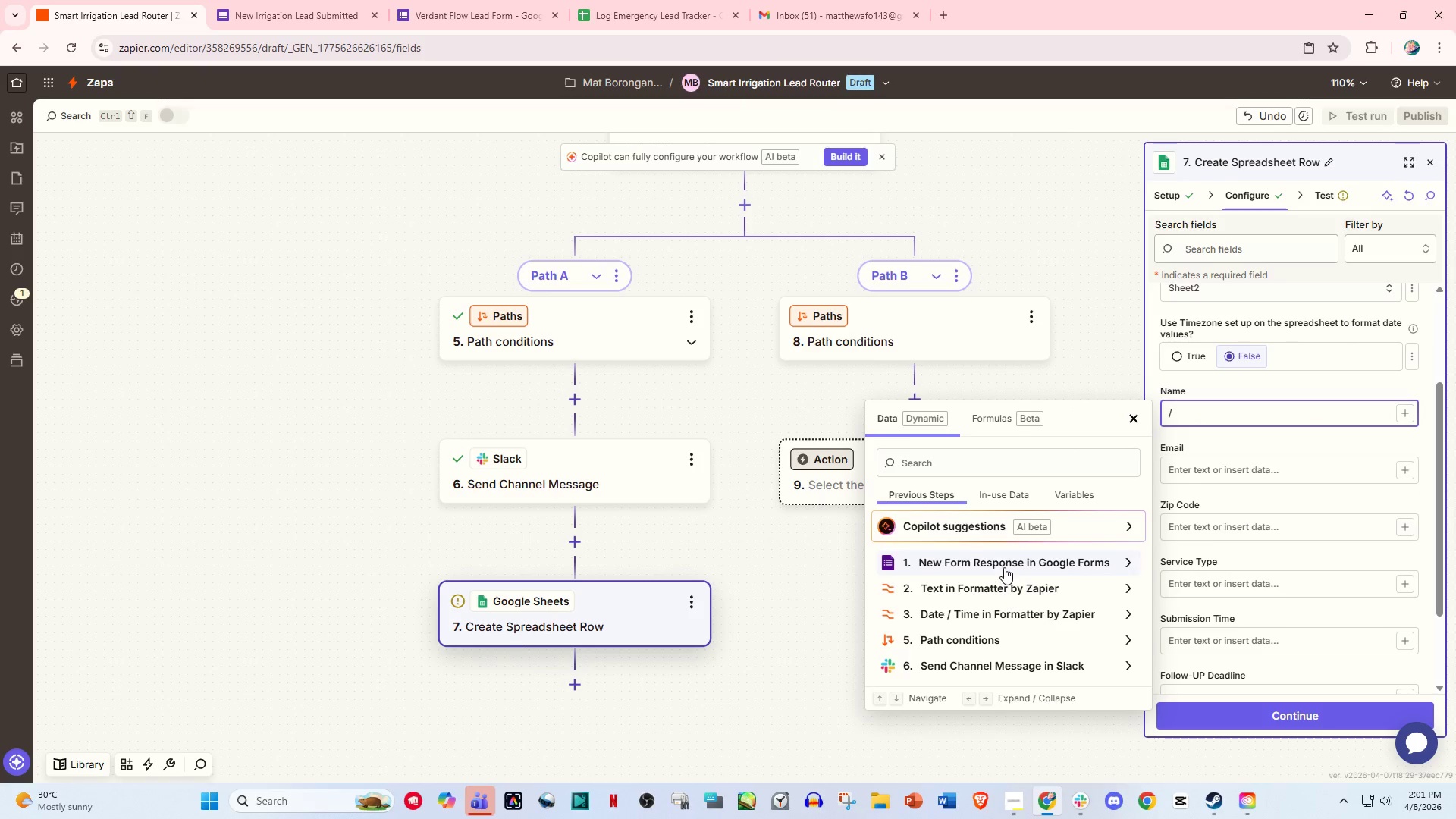 
left_click([1011, 560])
 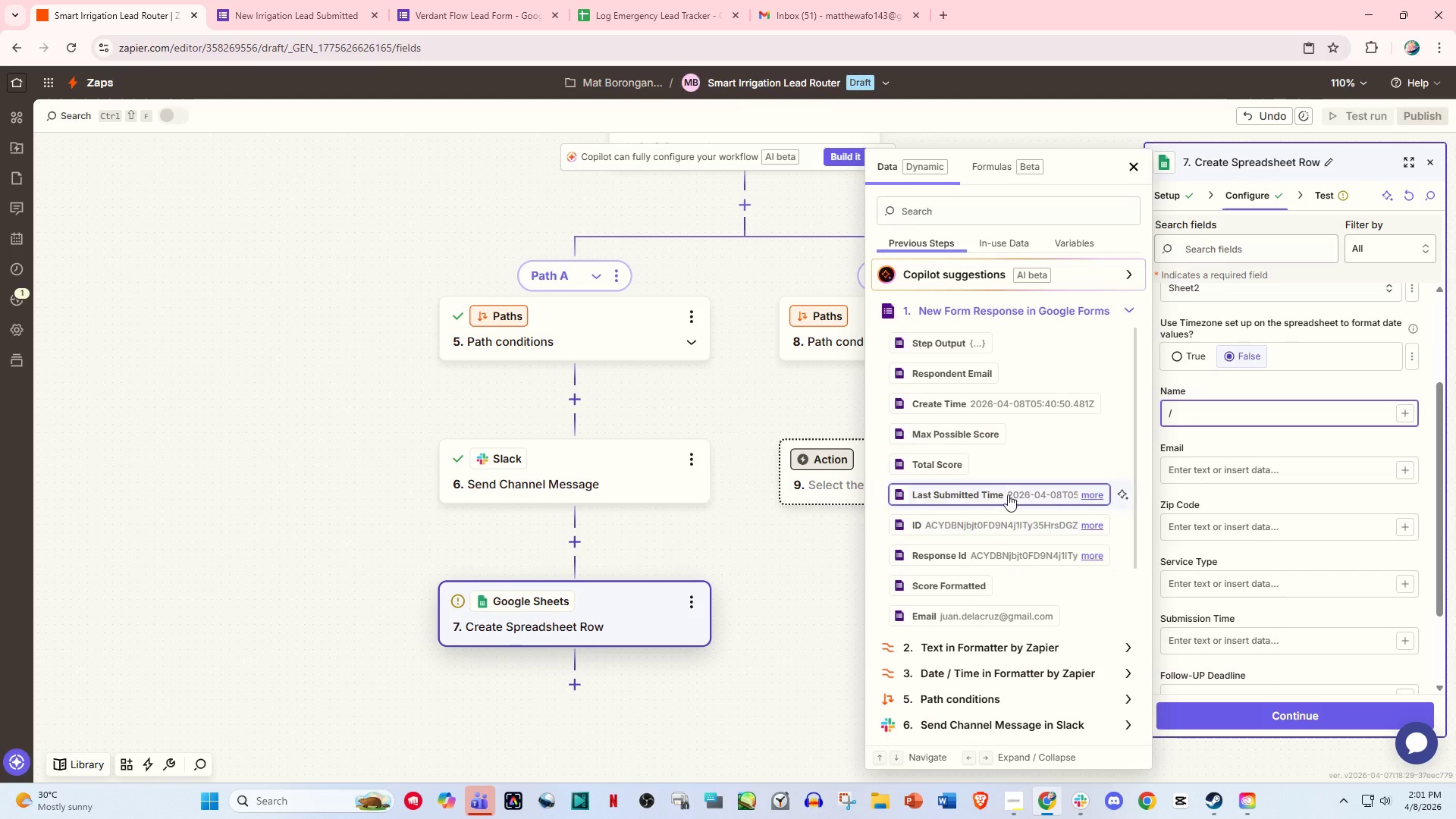 
scroll: coordinate [1008, 522], scroll_direction: down, amount: 2.0
 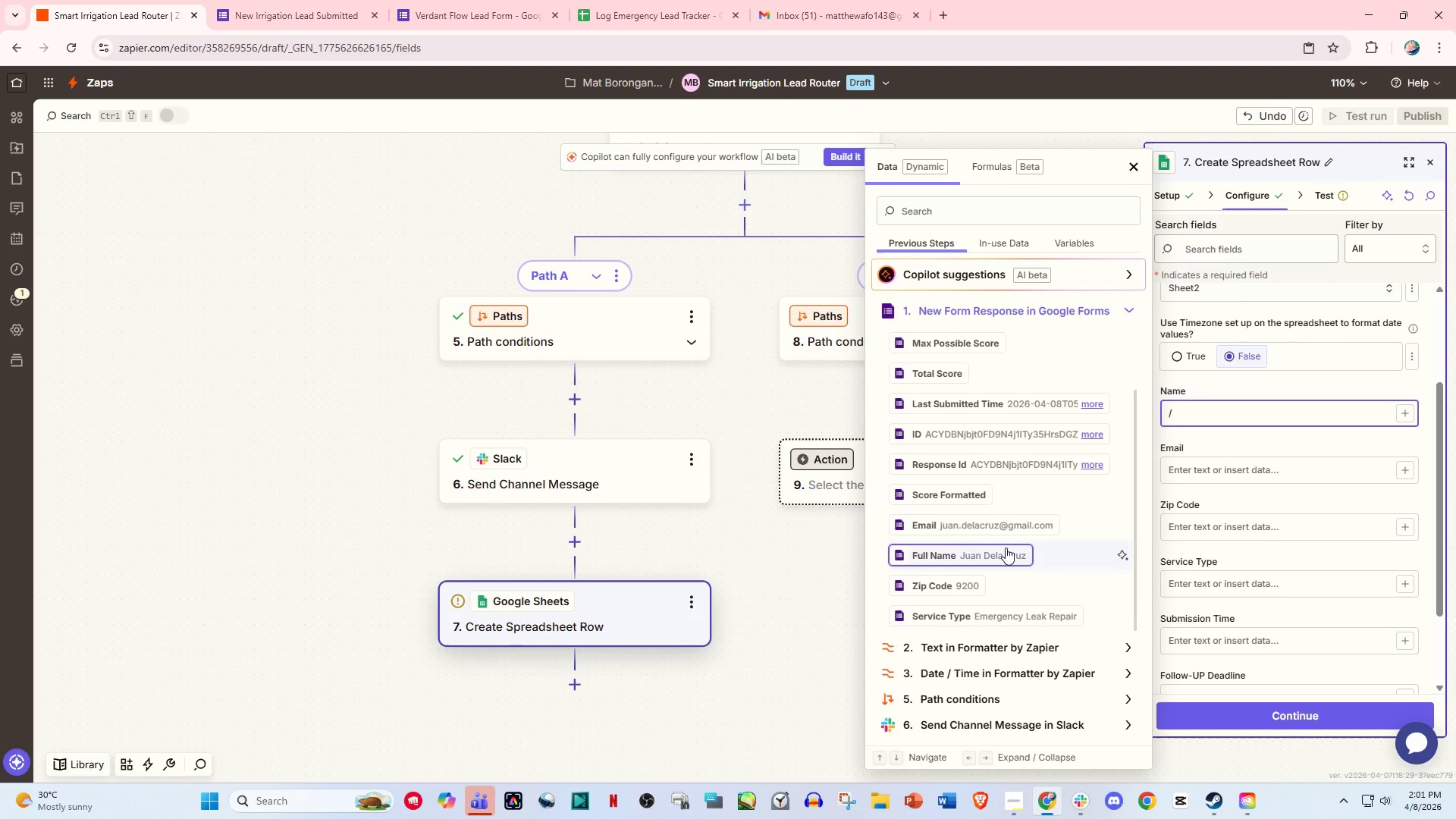 
left_click([1006, 548])
 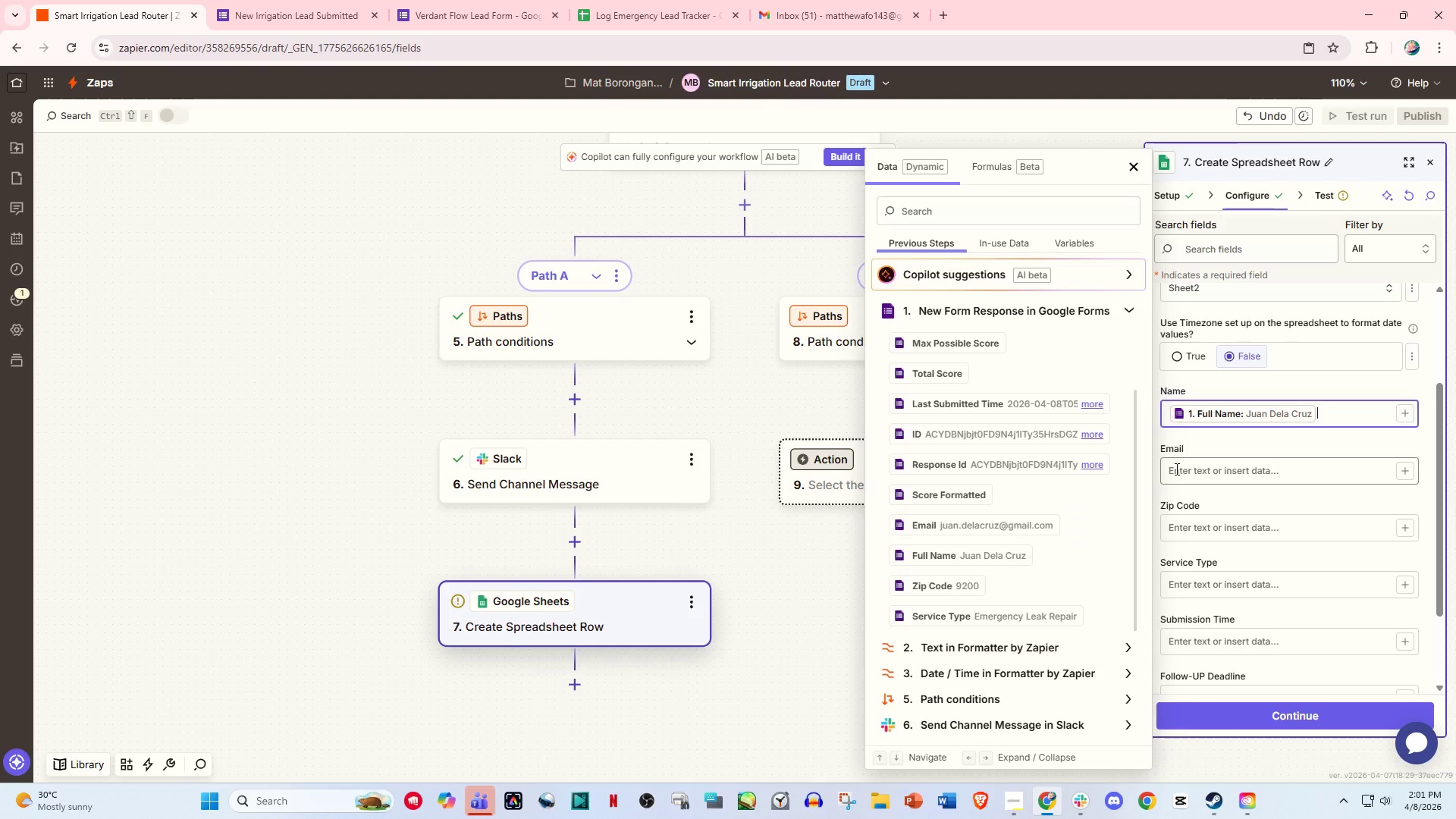 
left_click([1212, 477])
 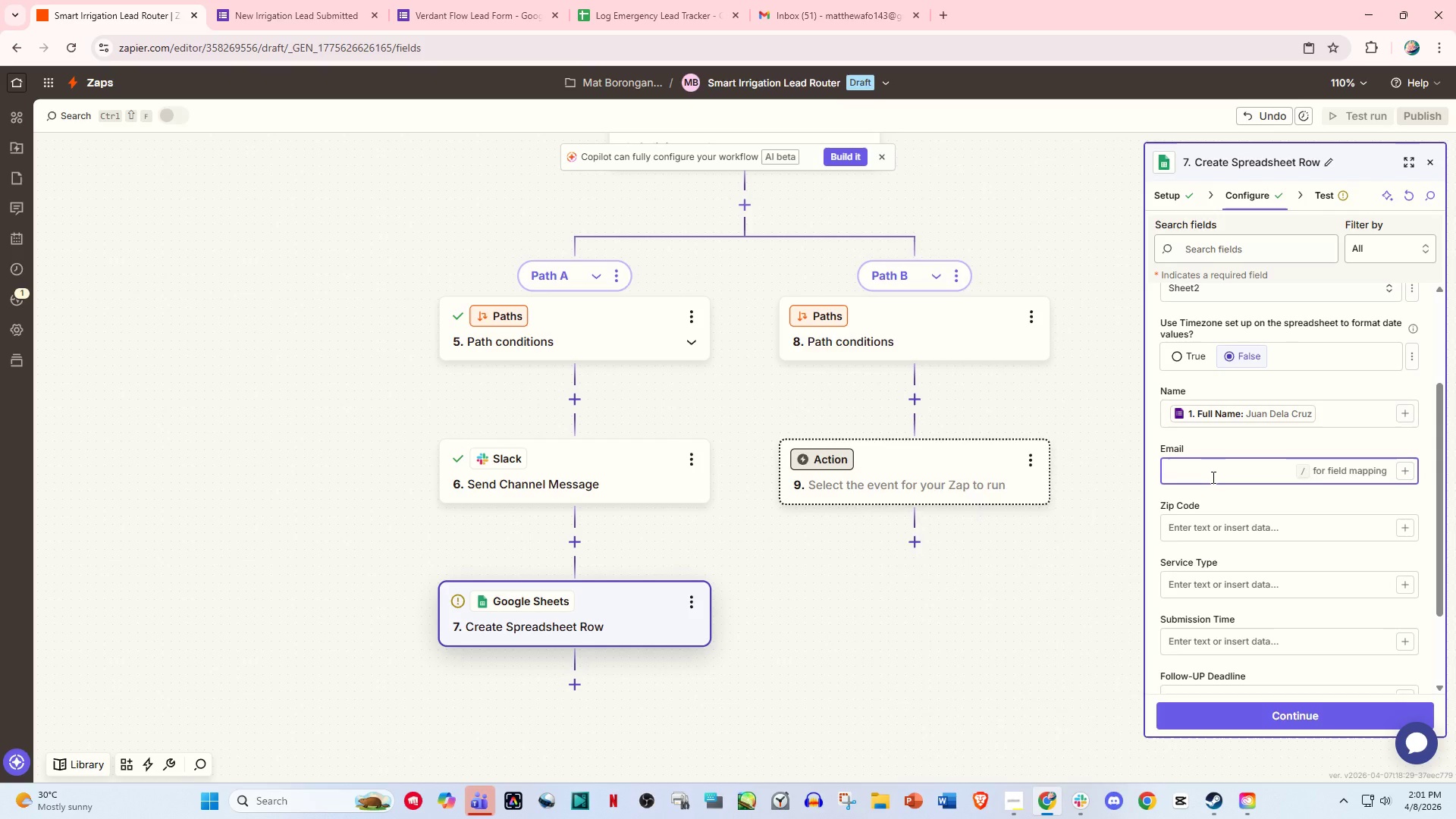 
key(Slash)
 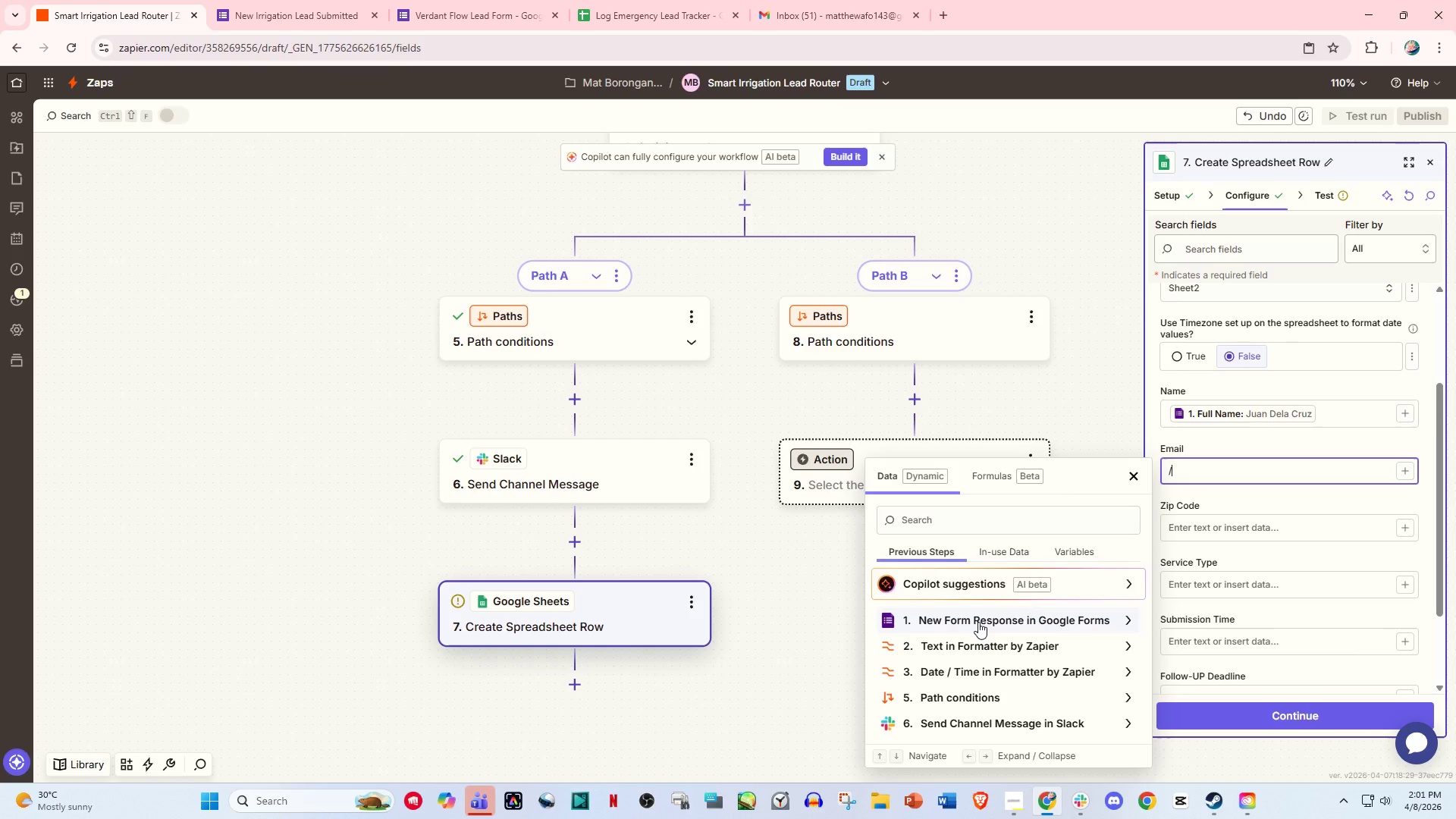 
left_click([978, 622])
 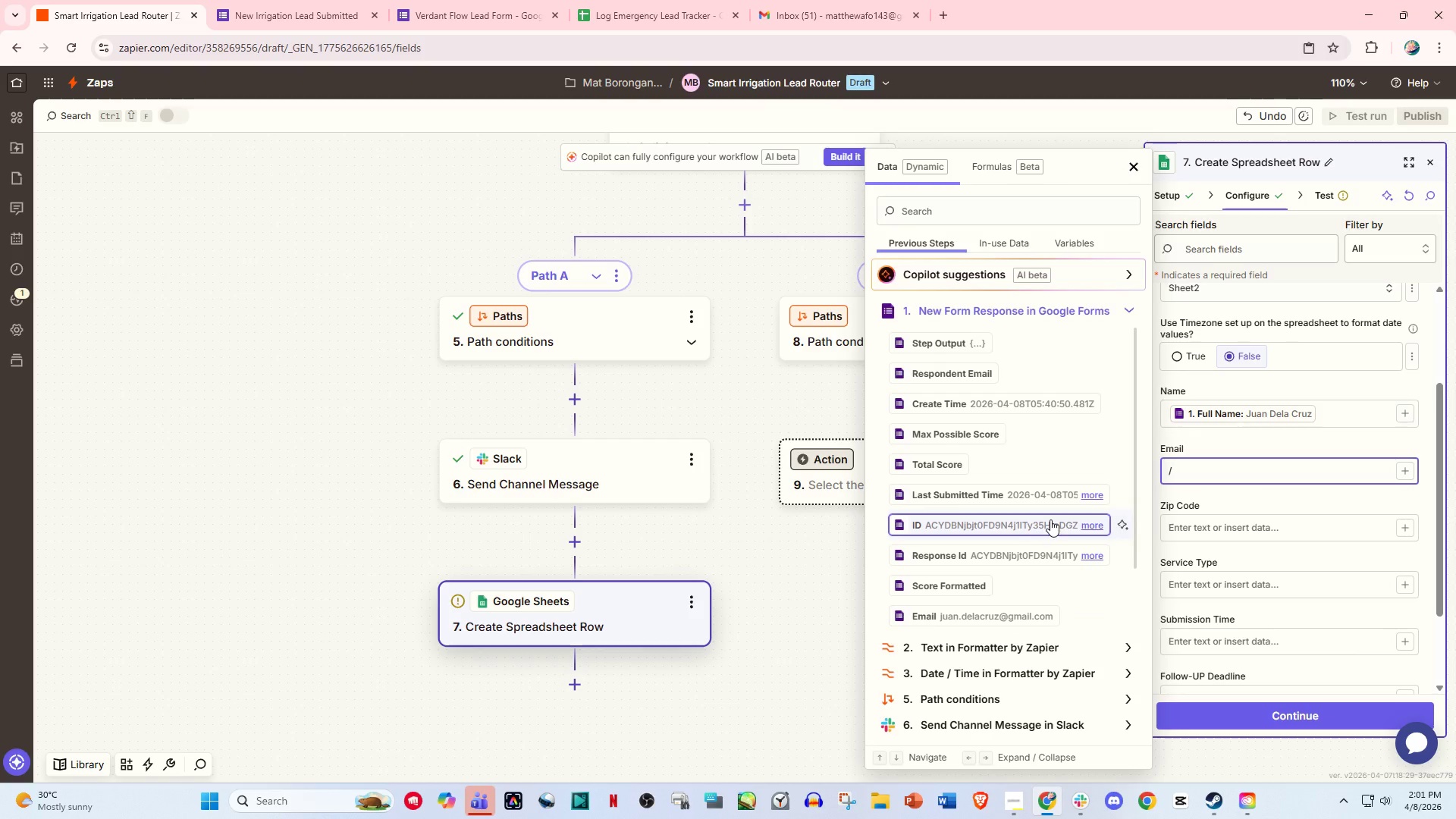 
scroll: coordinate [1054, 529], scroll_direction: down, amount: 1.0
 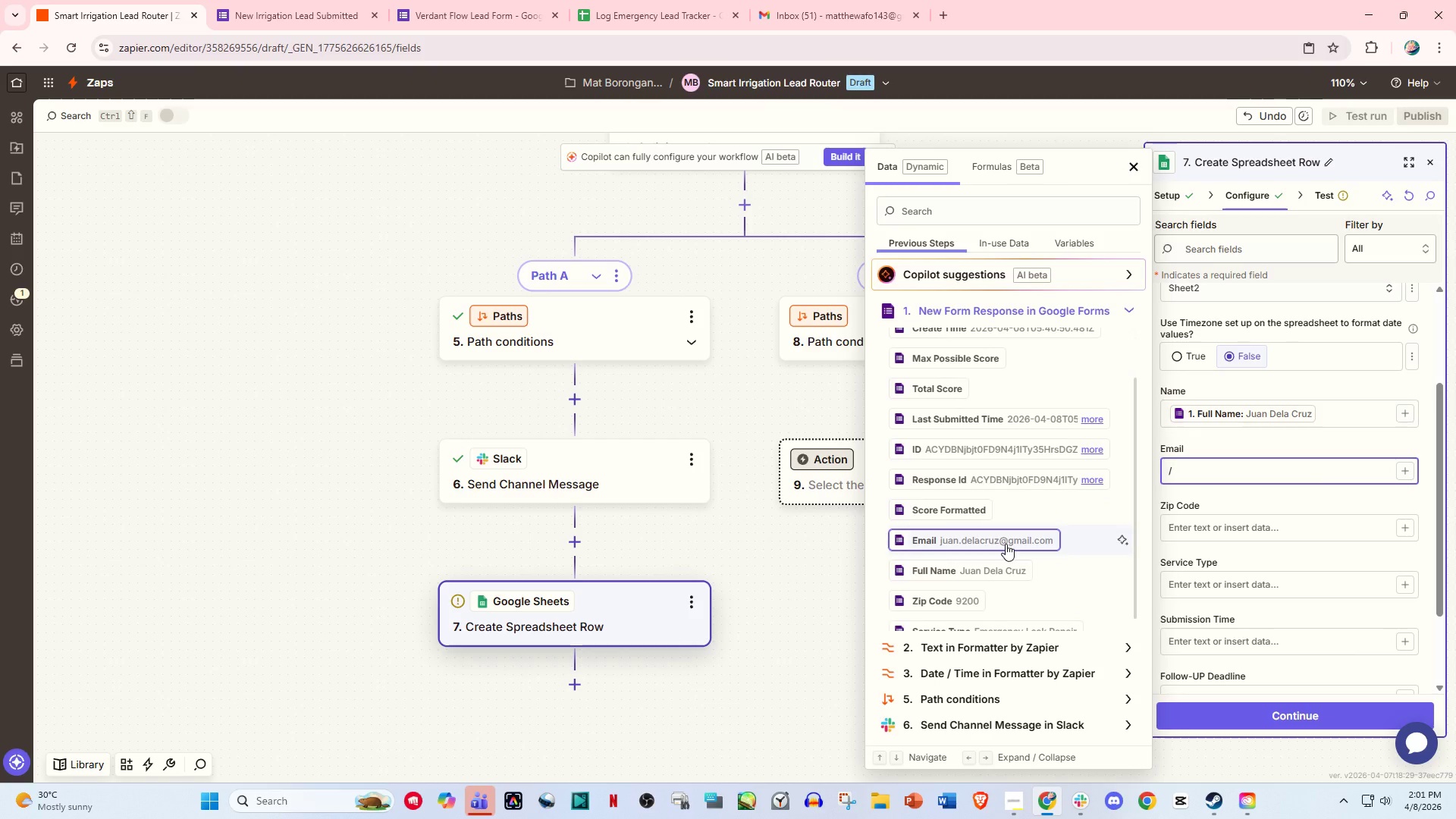 
left_click([1006, 541])
 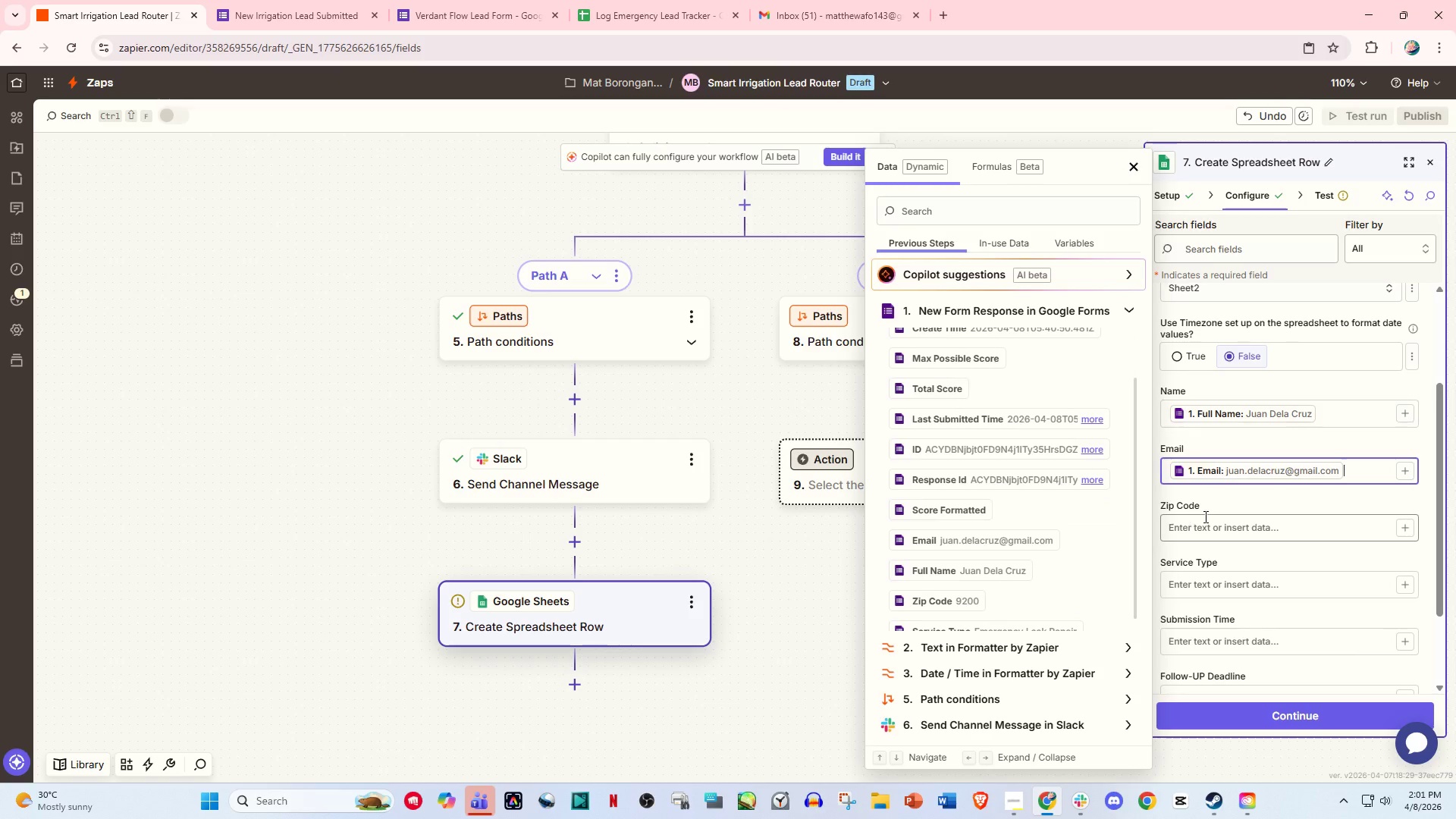 
left_click([1219, 516])
 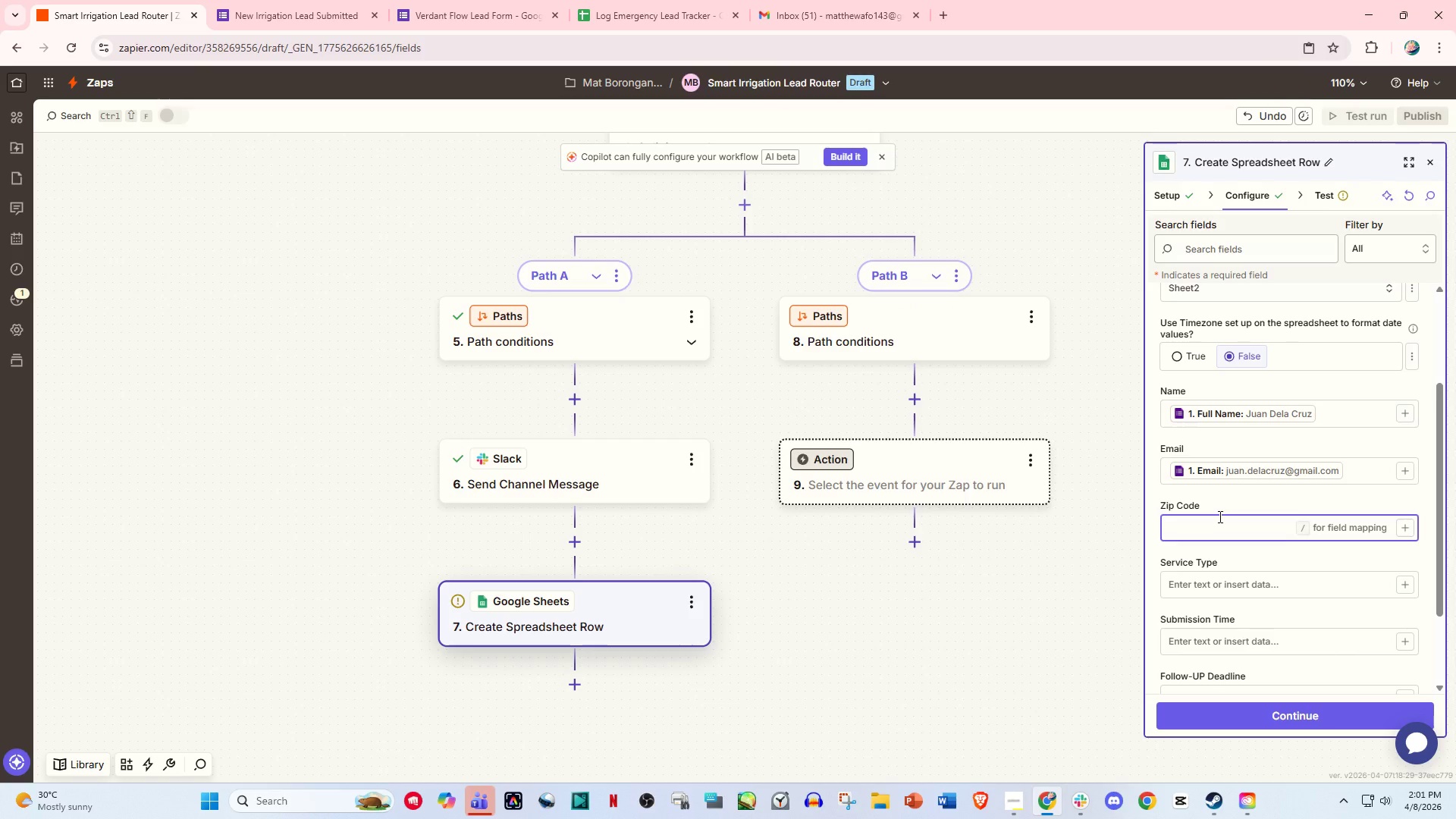 
key(Slash)
 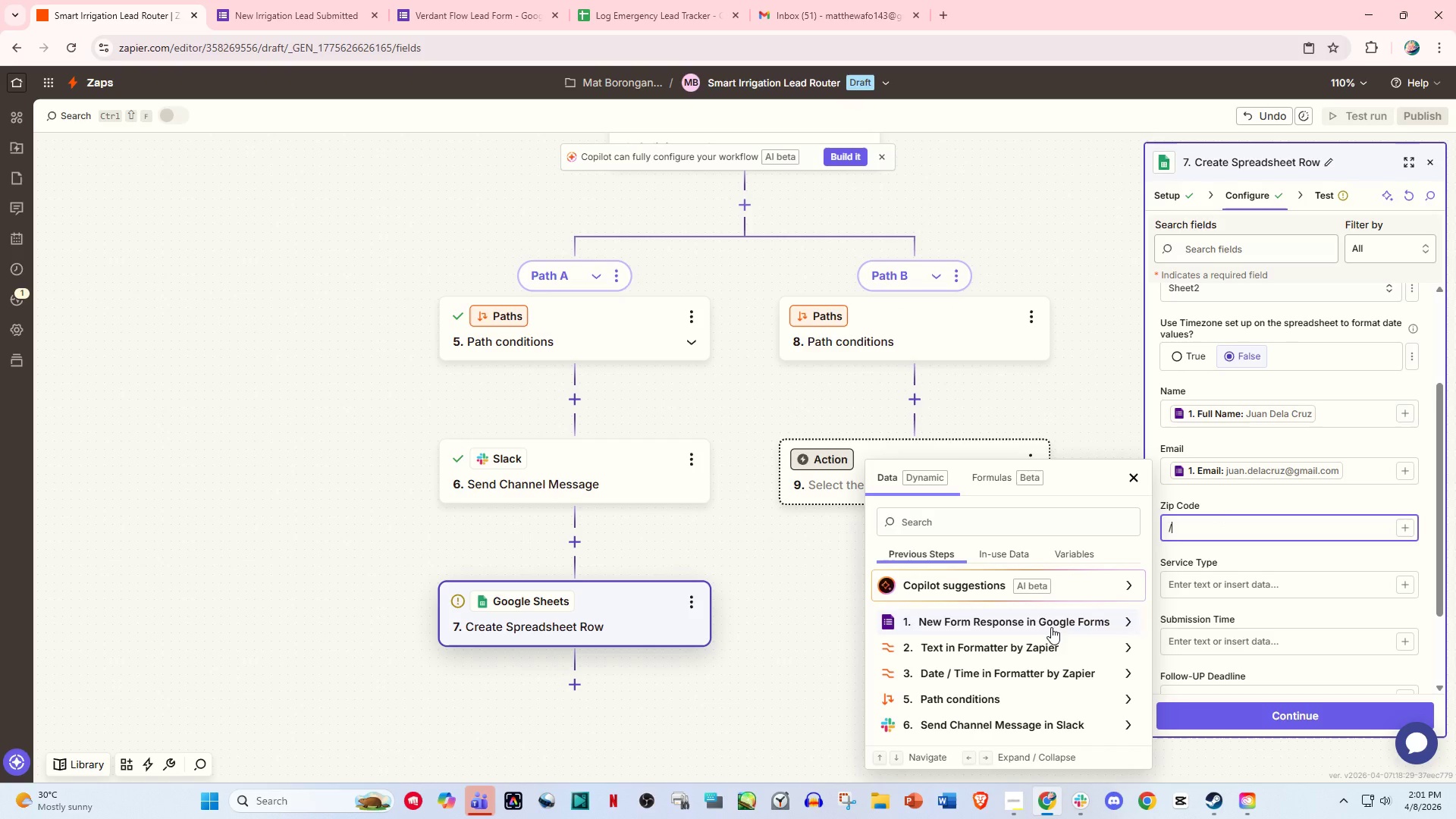 
scroll: coordinate [1050, 629], scroll_direction: down, amount: 2.0
 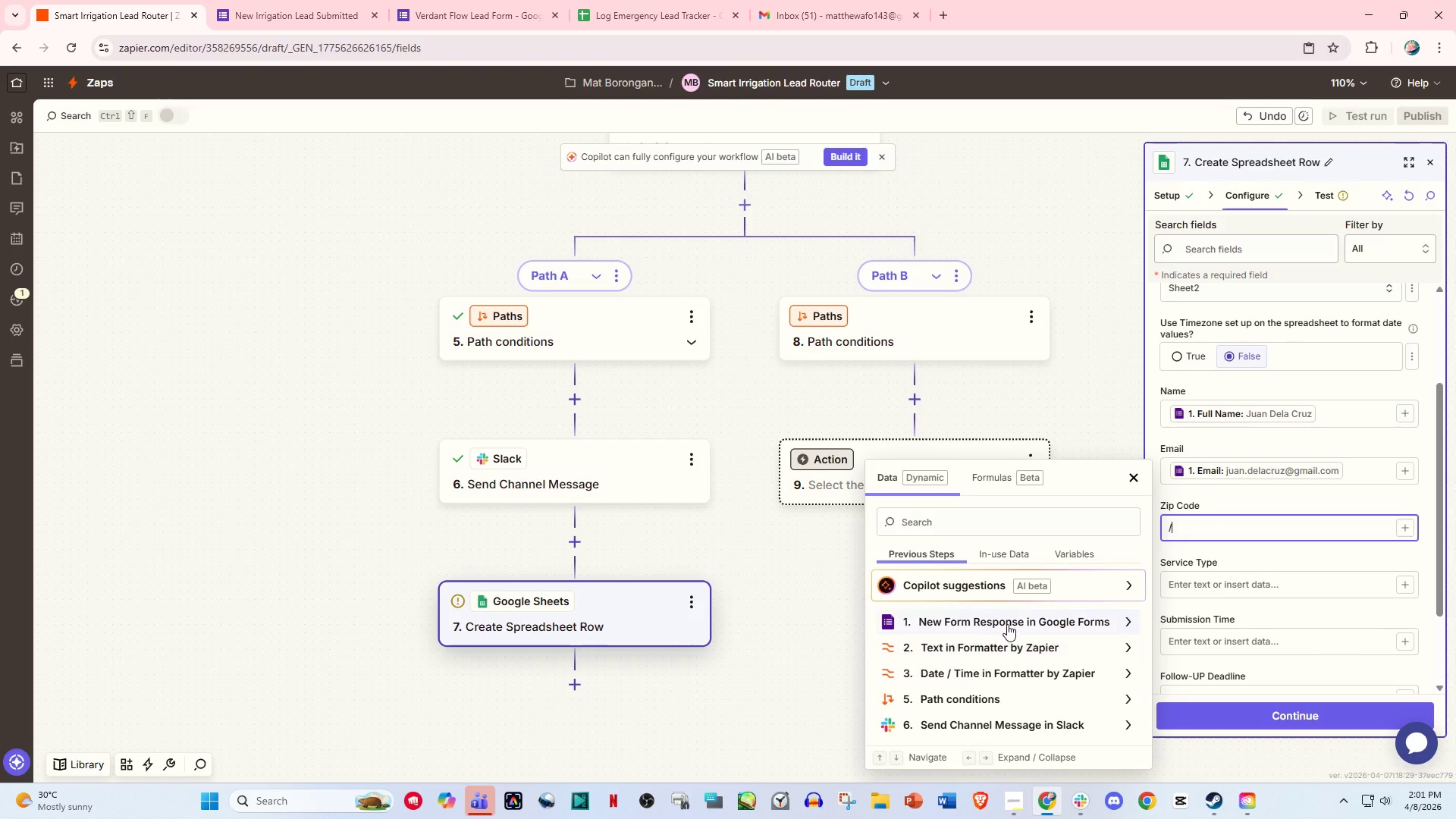 
left_click([1012, 620])
 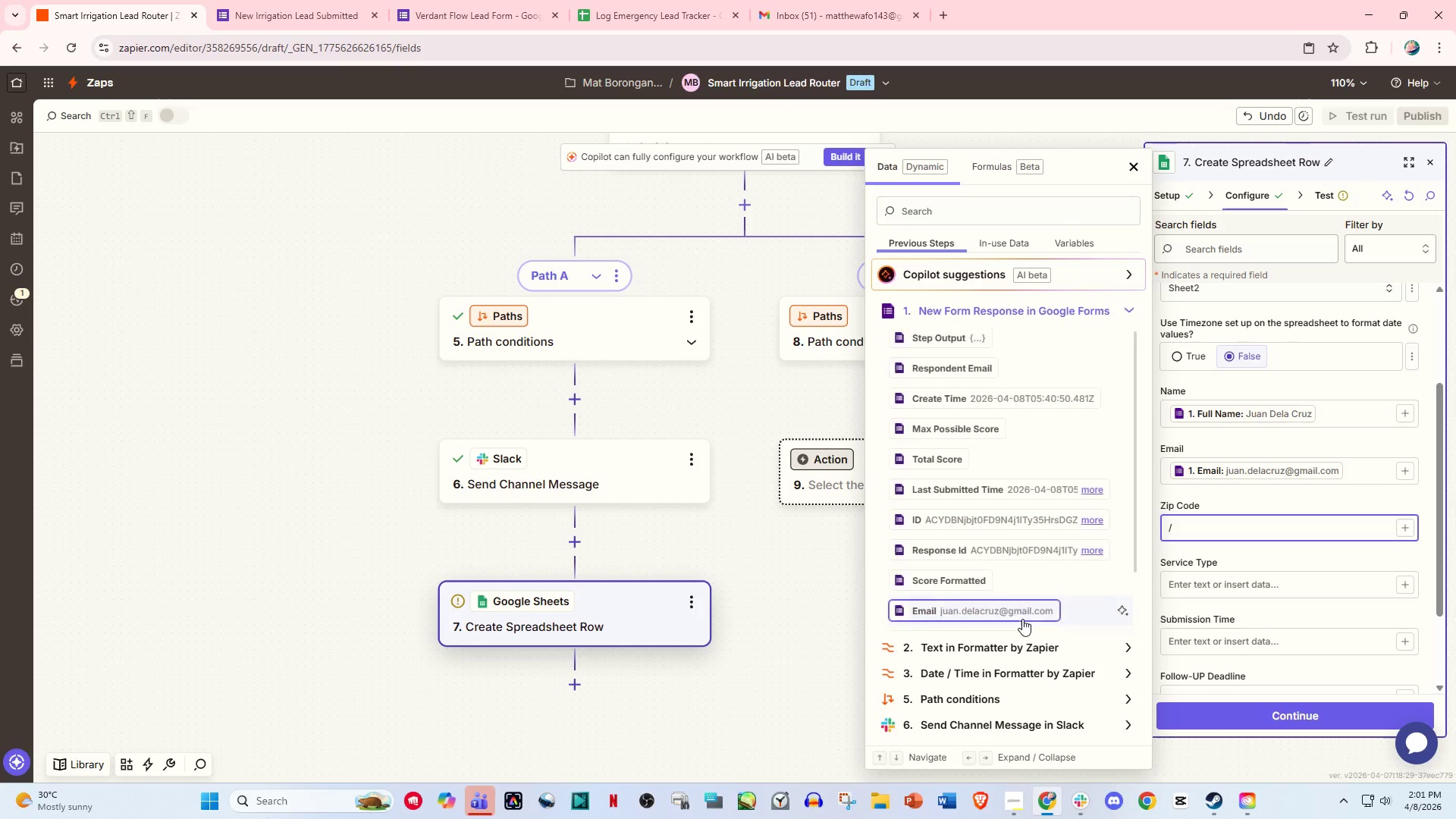 
scroll: coordinate [1022, 619], scroll_direction: down, amount: 4.0
 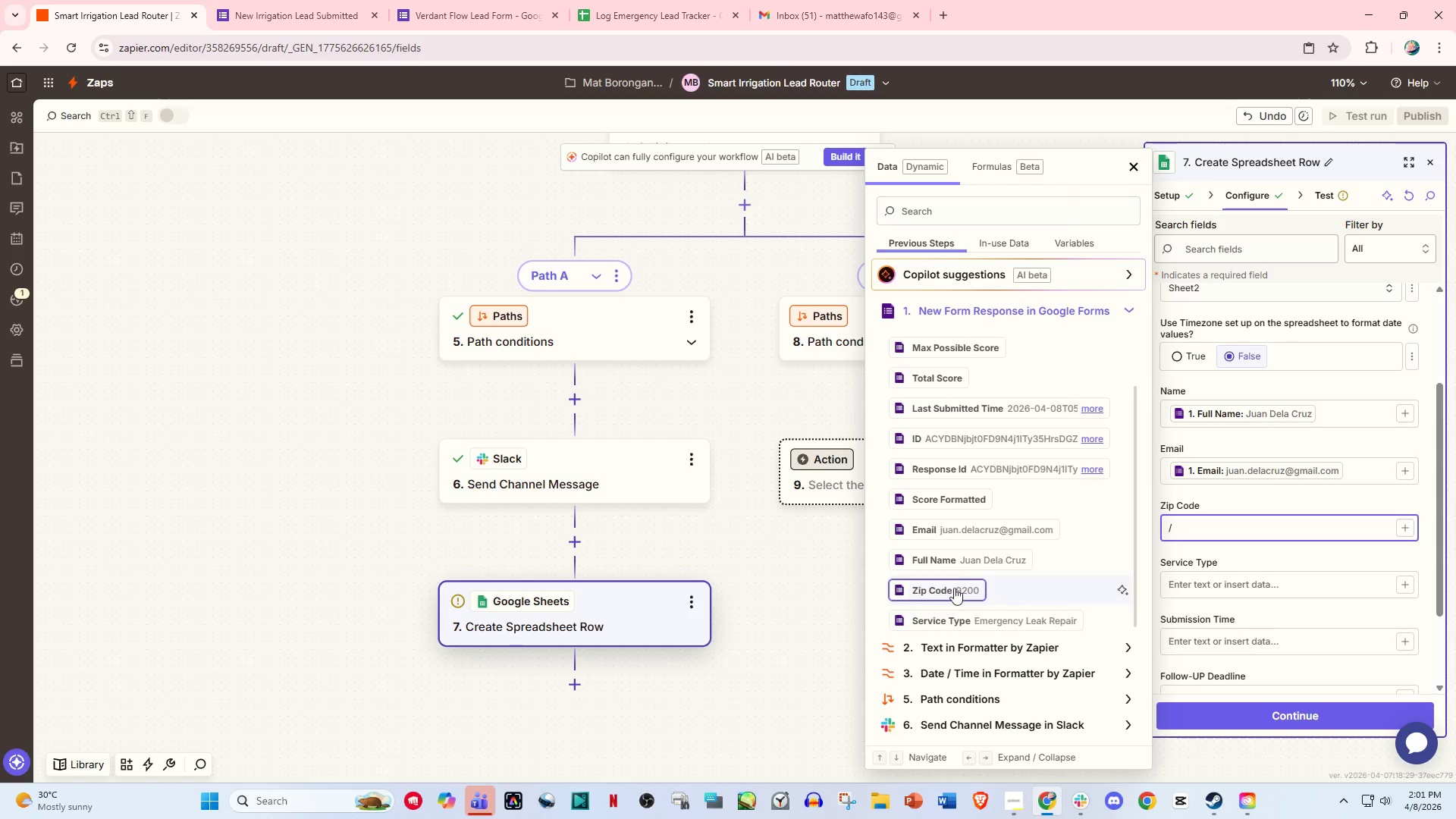 
left_click([954, 588])
 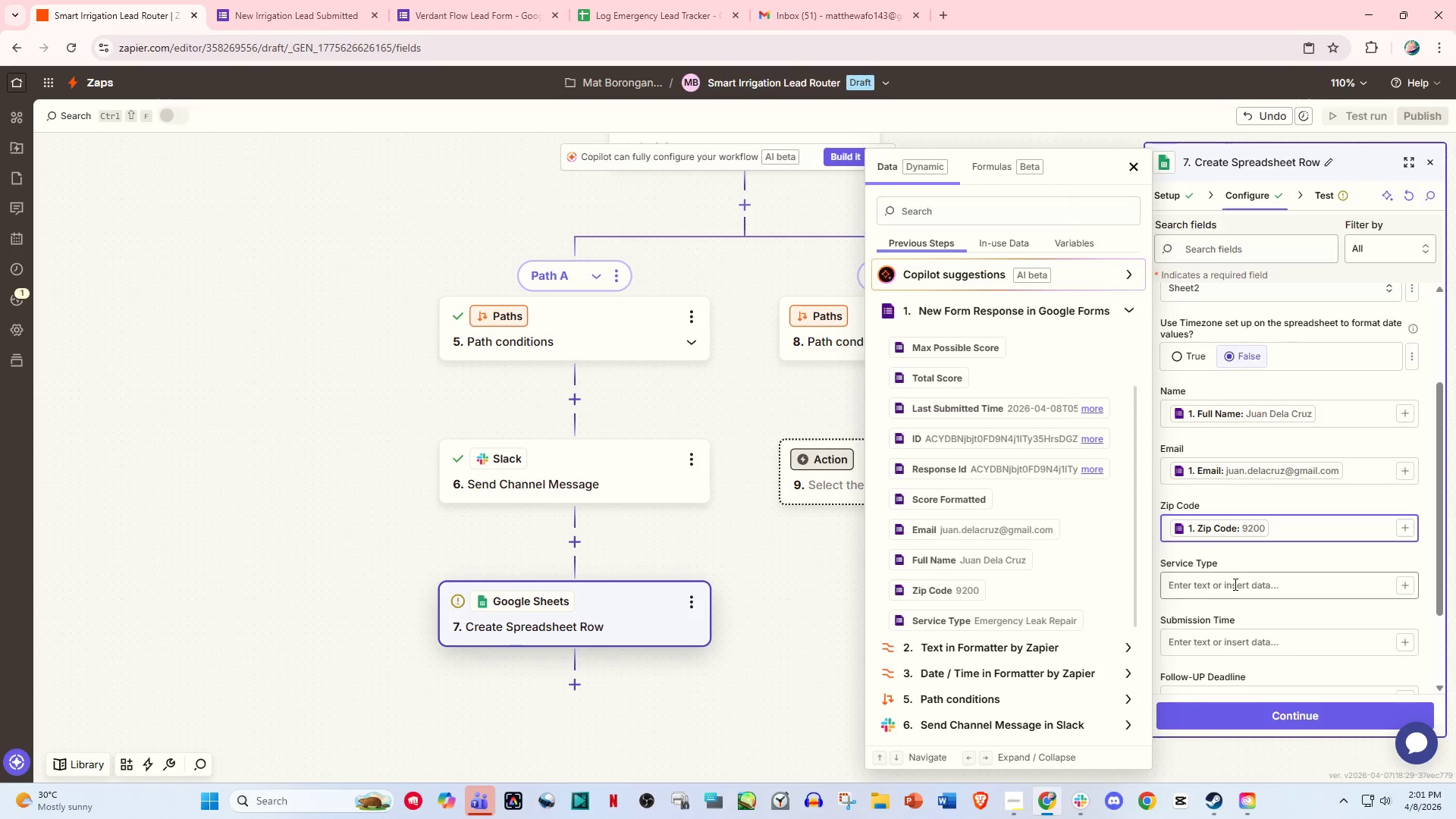 
left_click([1234, 584])
 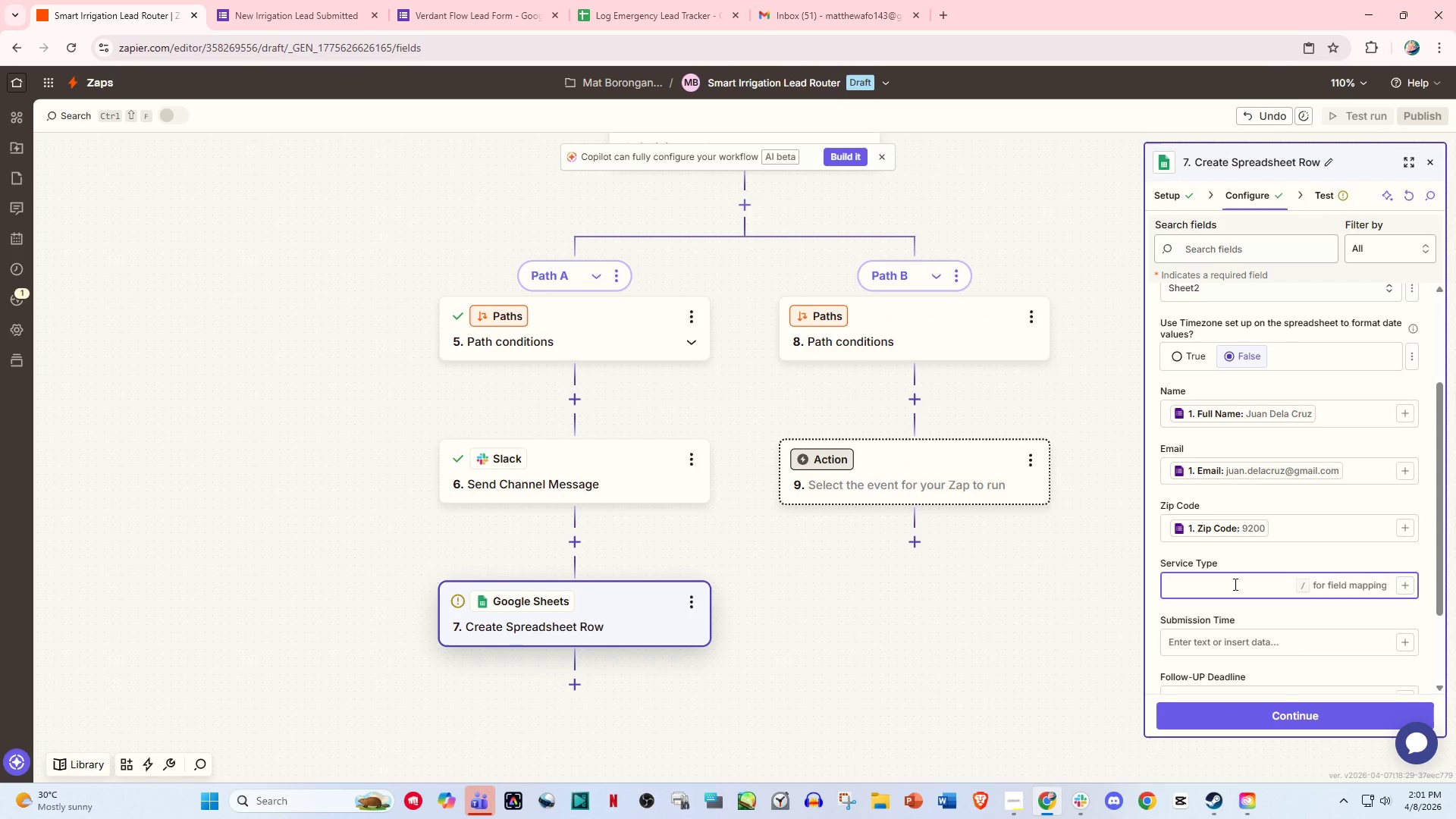 
key(Slash)
 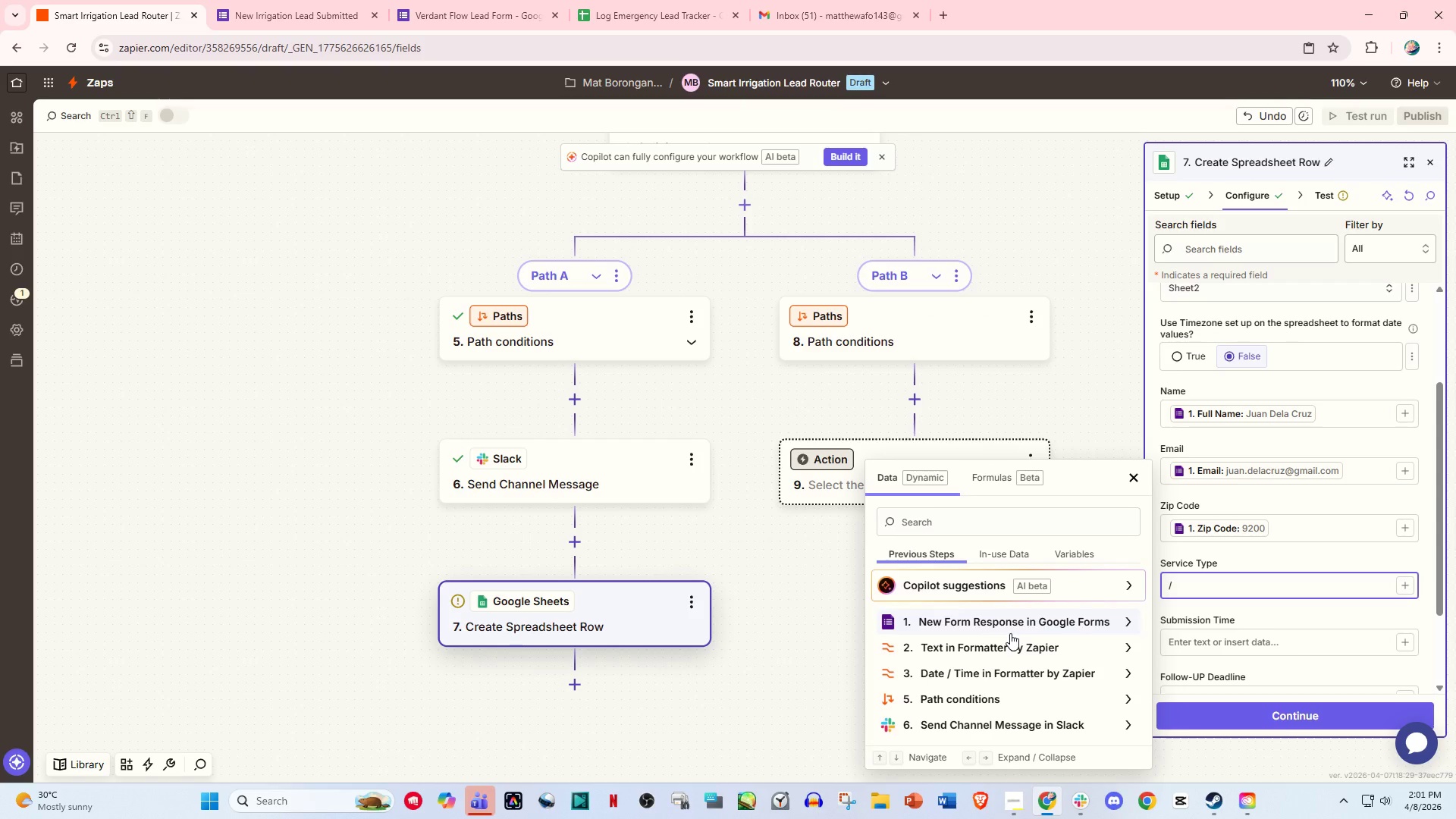 
left_click([1010, 633])
 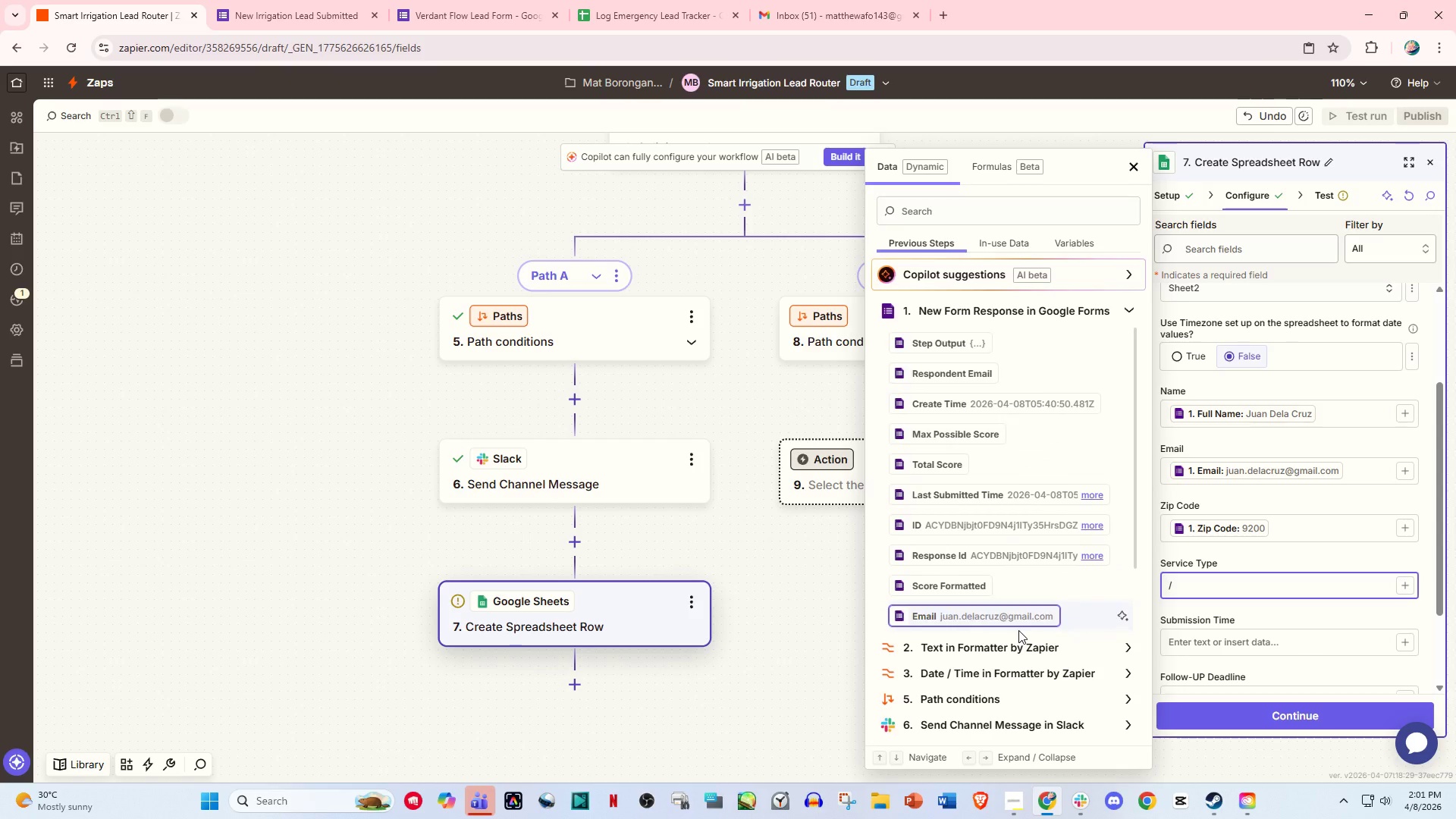 
scroll: coordinate [1018, 630], scroll_direction: down, amount: 5.0
 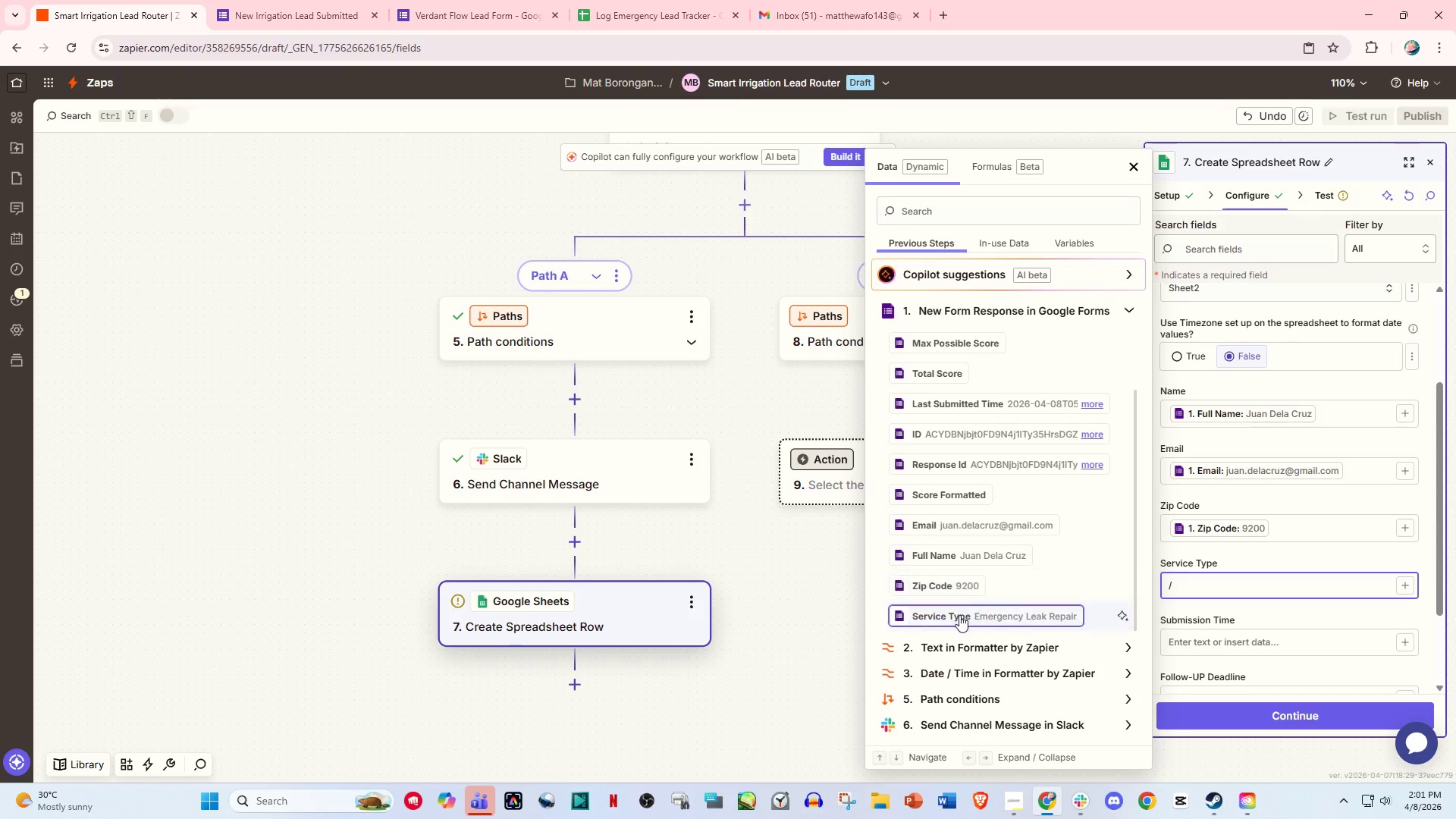 
left_click([959, 615])
 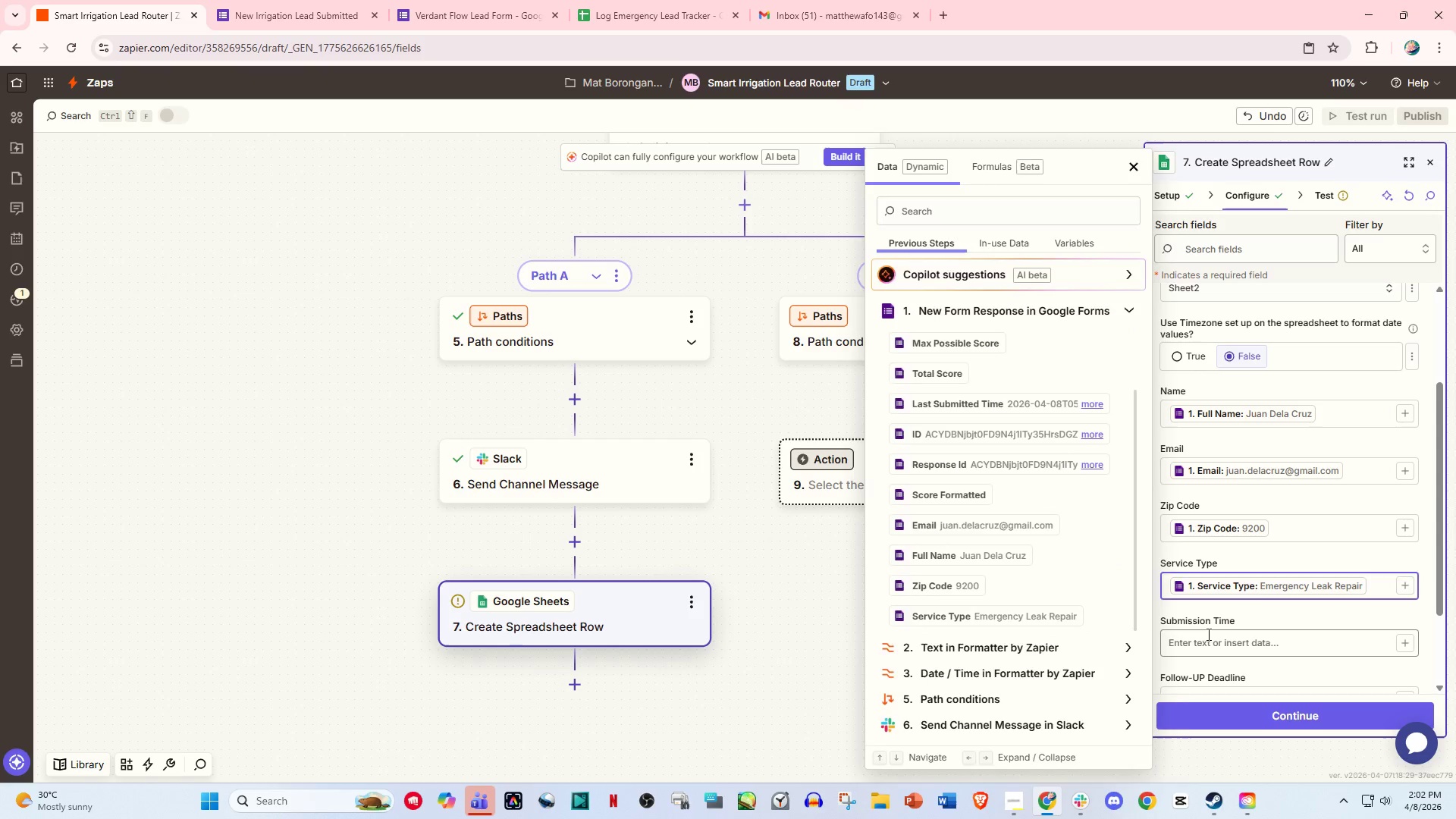 
left_click([1207, 641])
 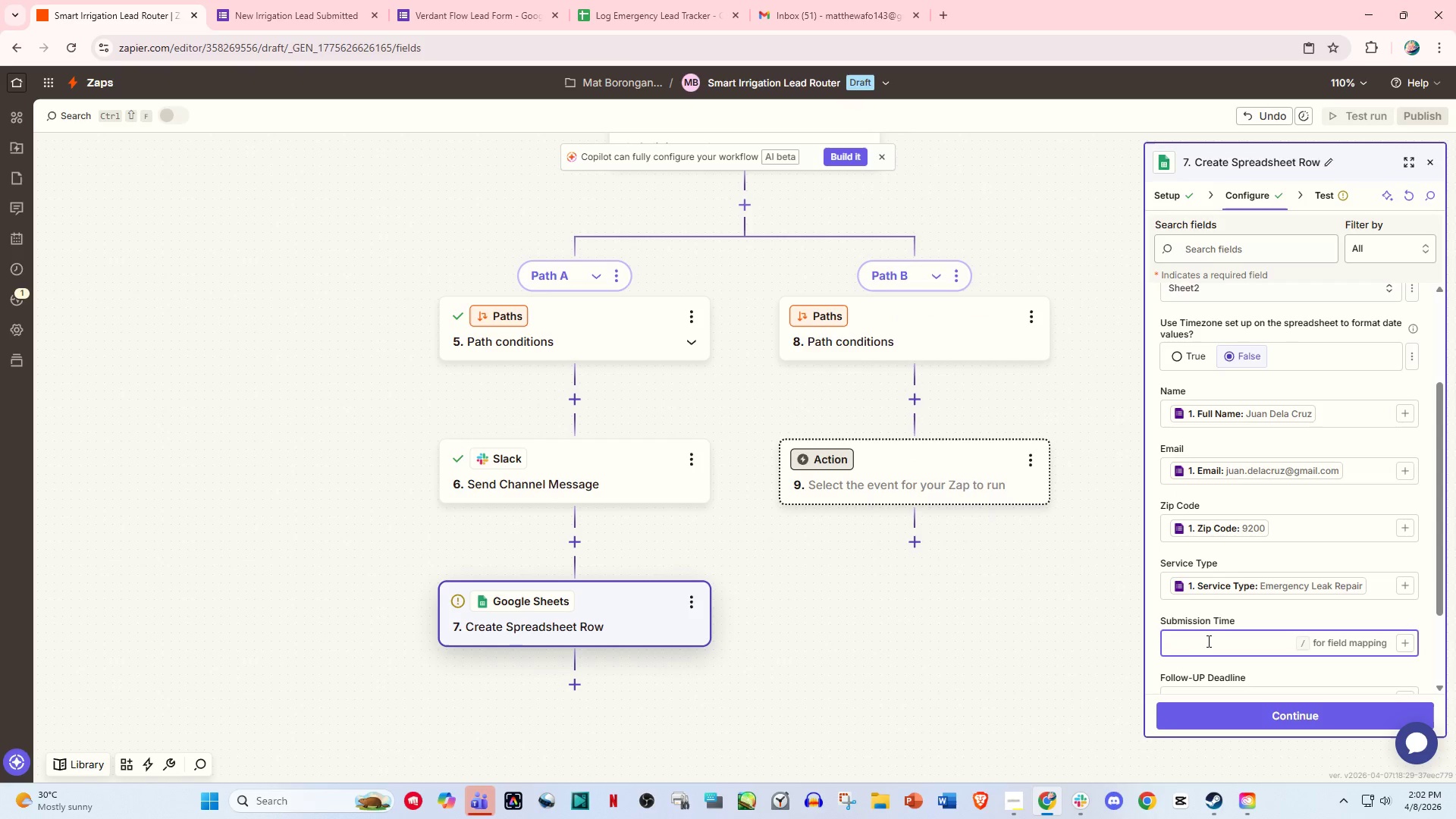 
key(Slash)
 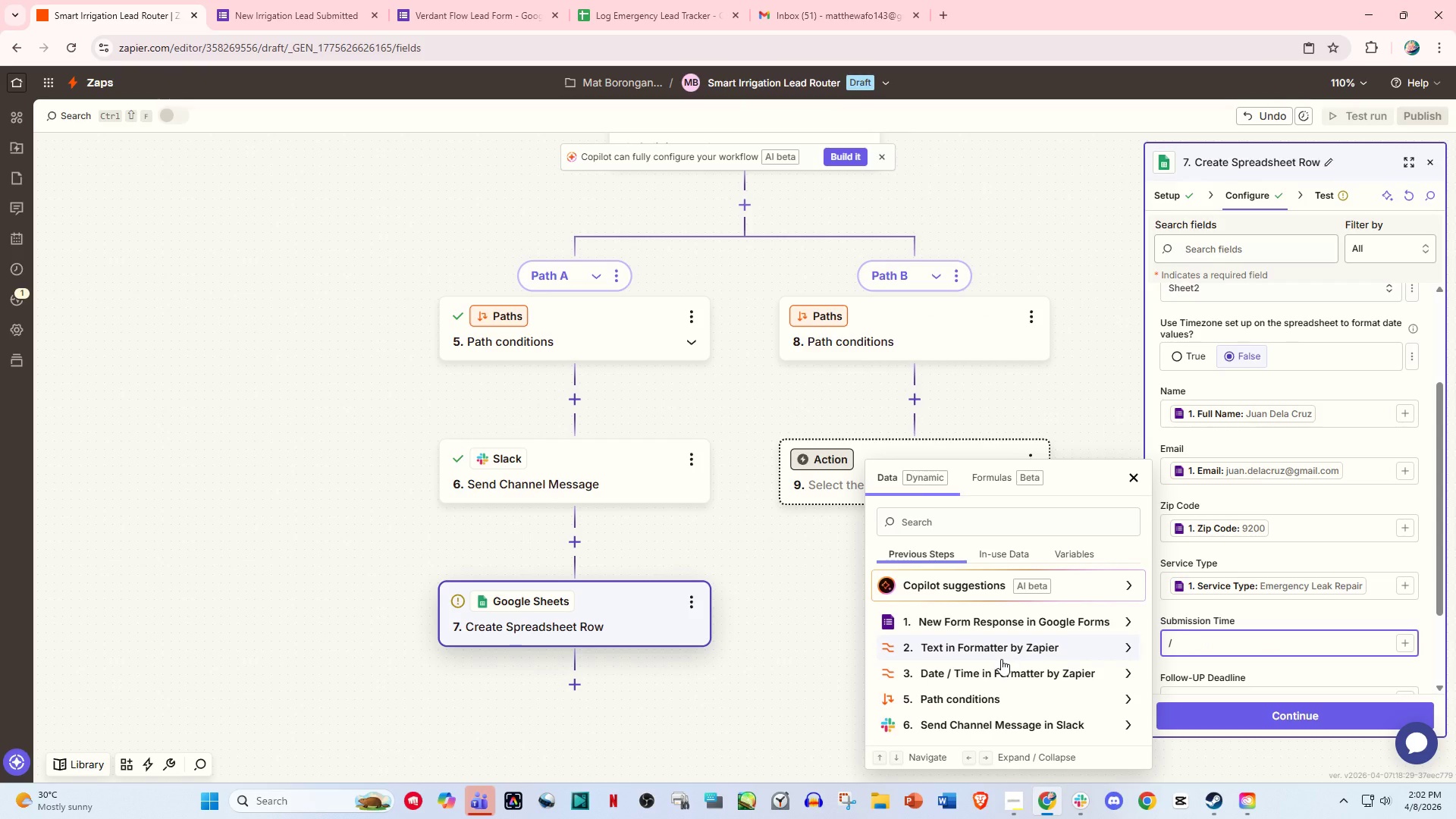 
scroll: coordinate [996, 659], scroll_direction: down, amount: 2.0
 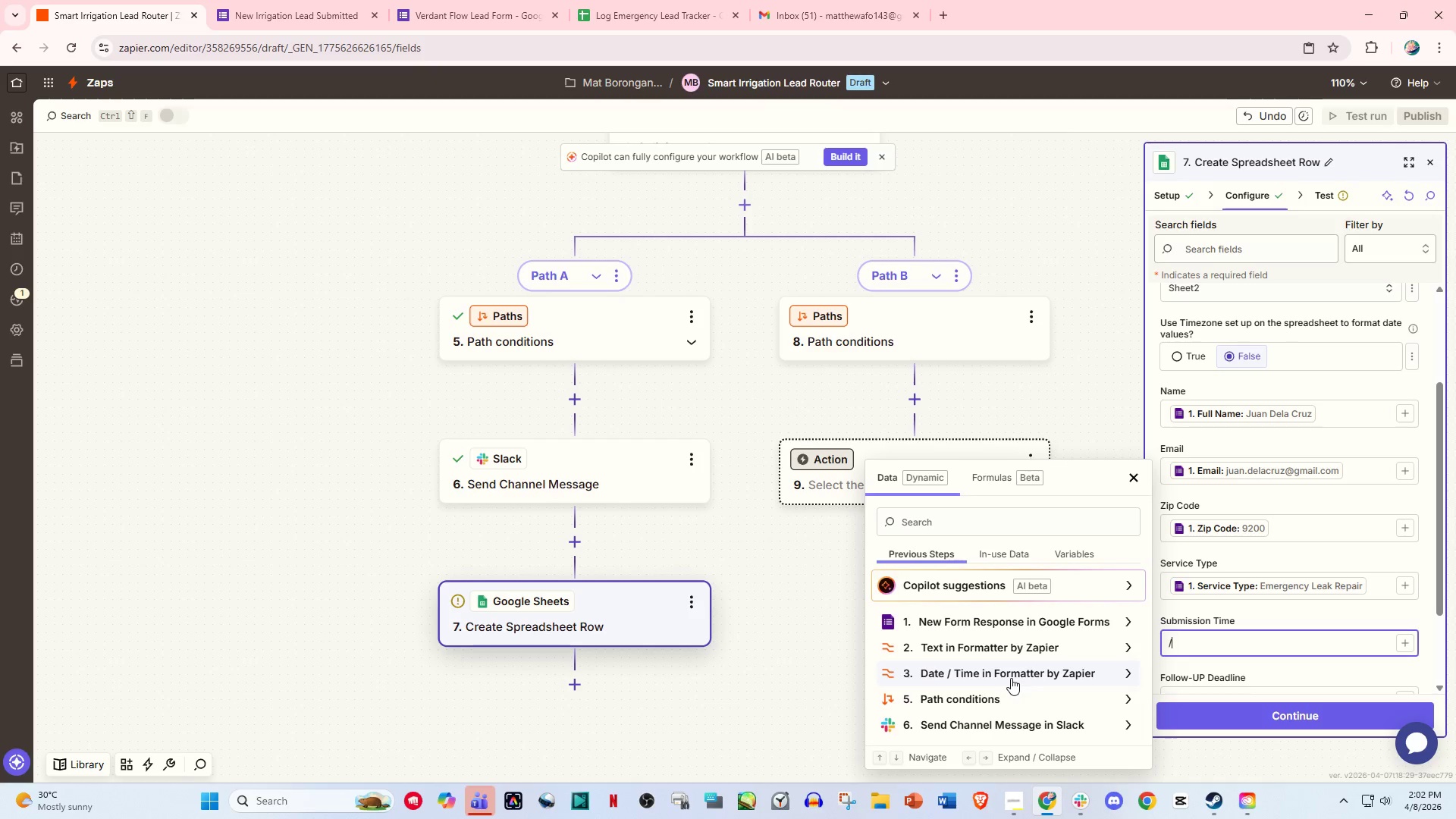 
left_click([1011, 678])
 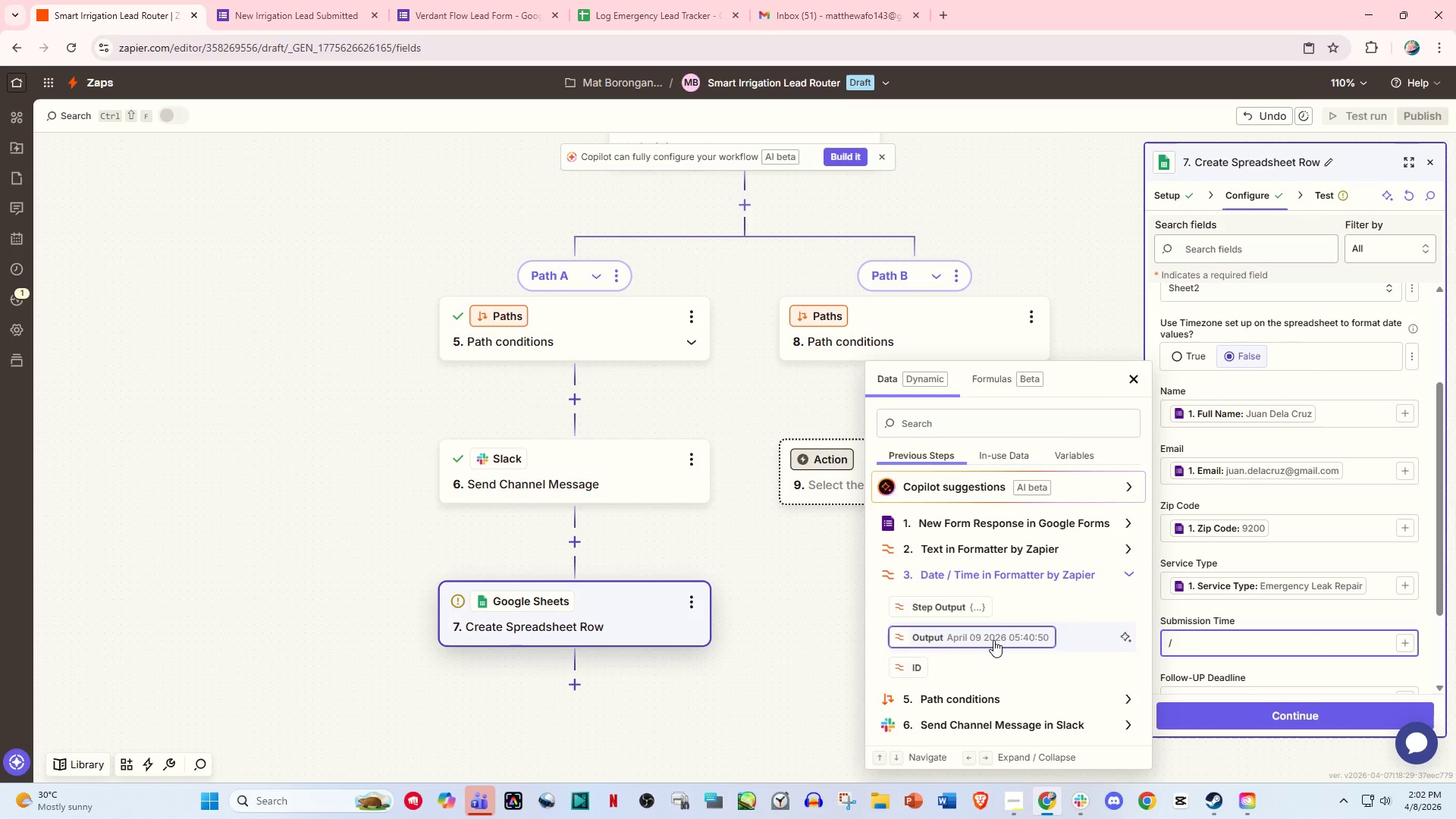 
left_click([993, 640])
 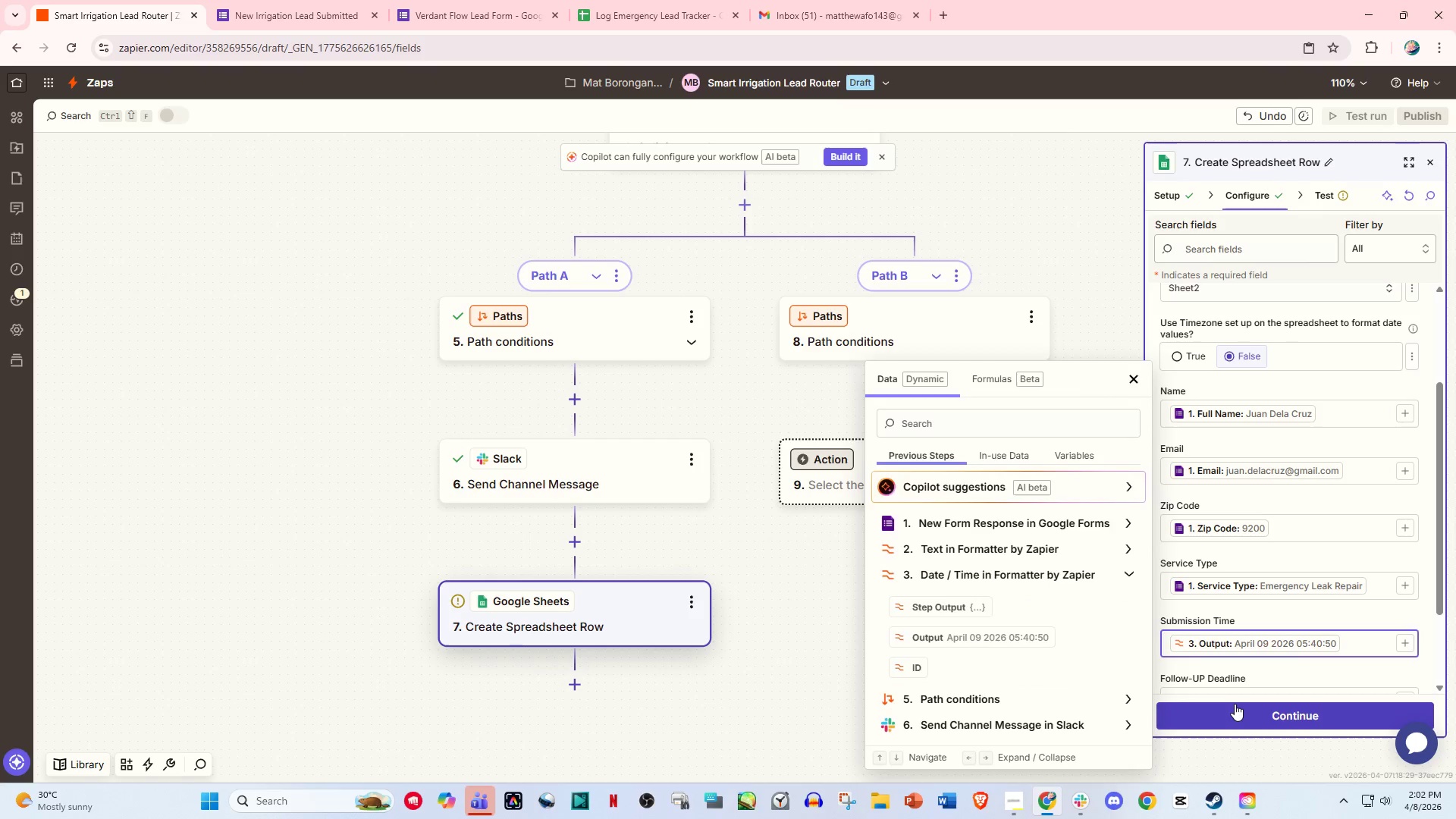 
left_click_drag(start_coordinate=[1236, 704], to_coordinate=[1128, 597])
 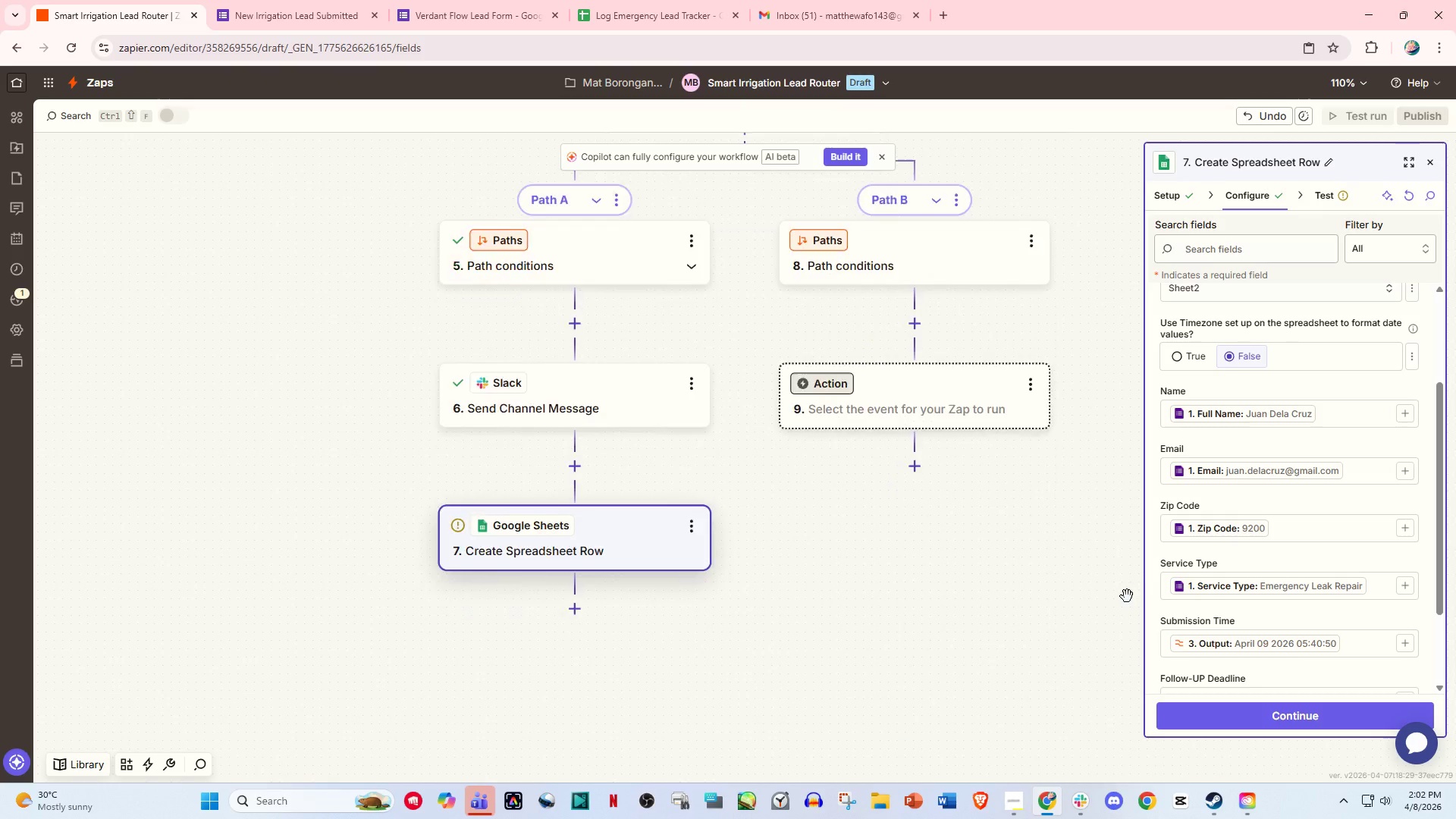 
scroll: coordinate [1127, 596], scroll_direction: down, amount: 4.0
 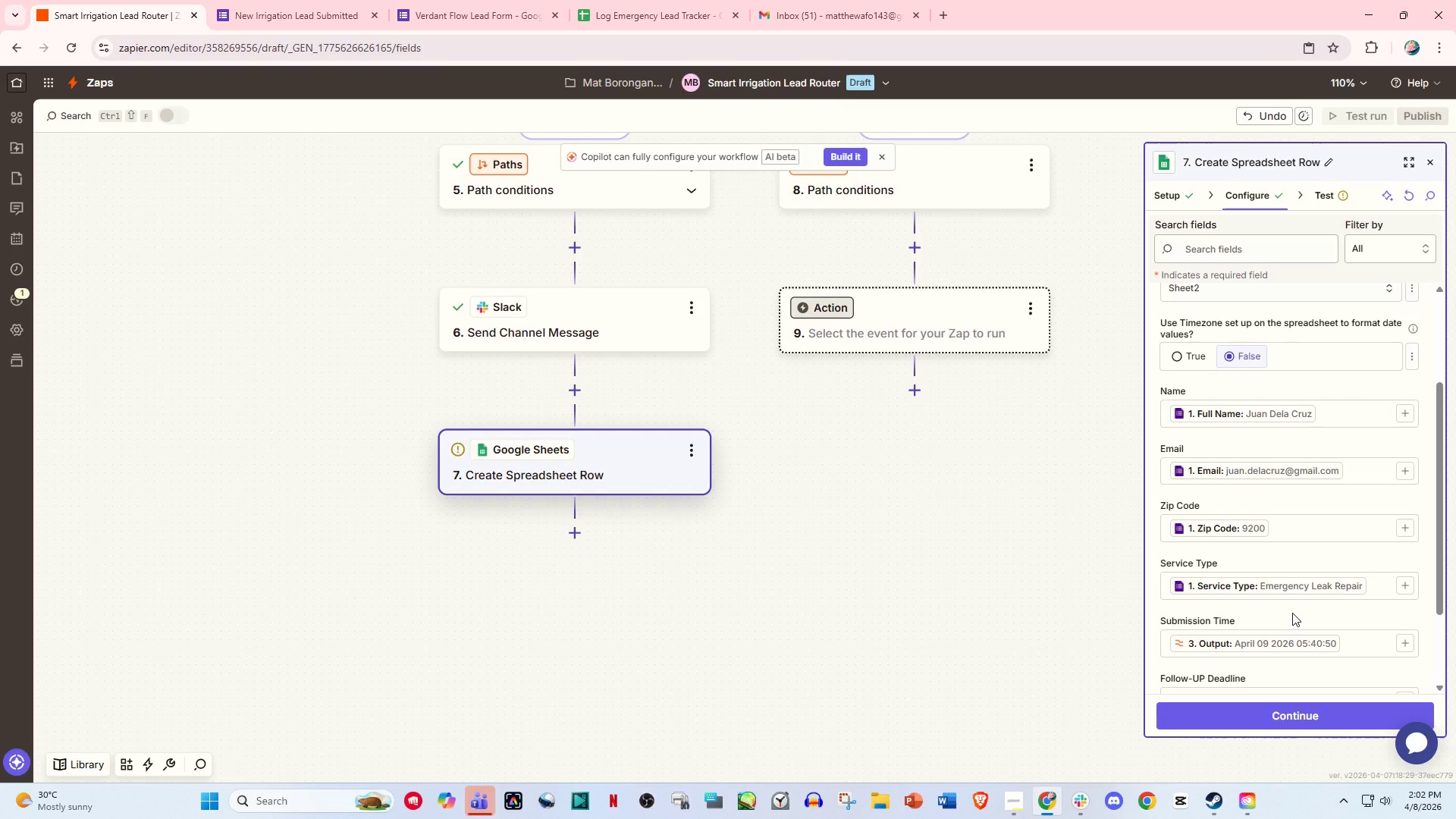 
left_click([1292, 615])
 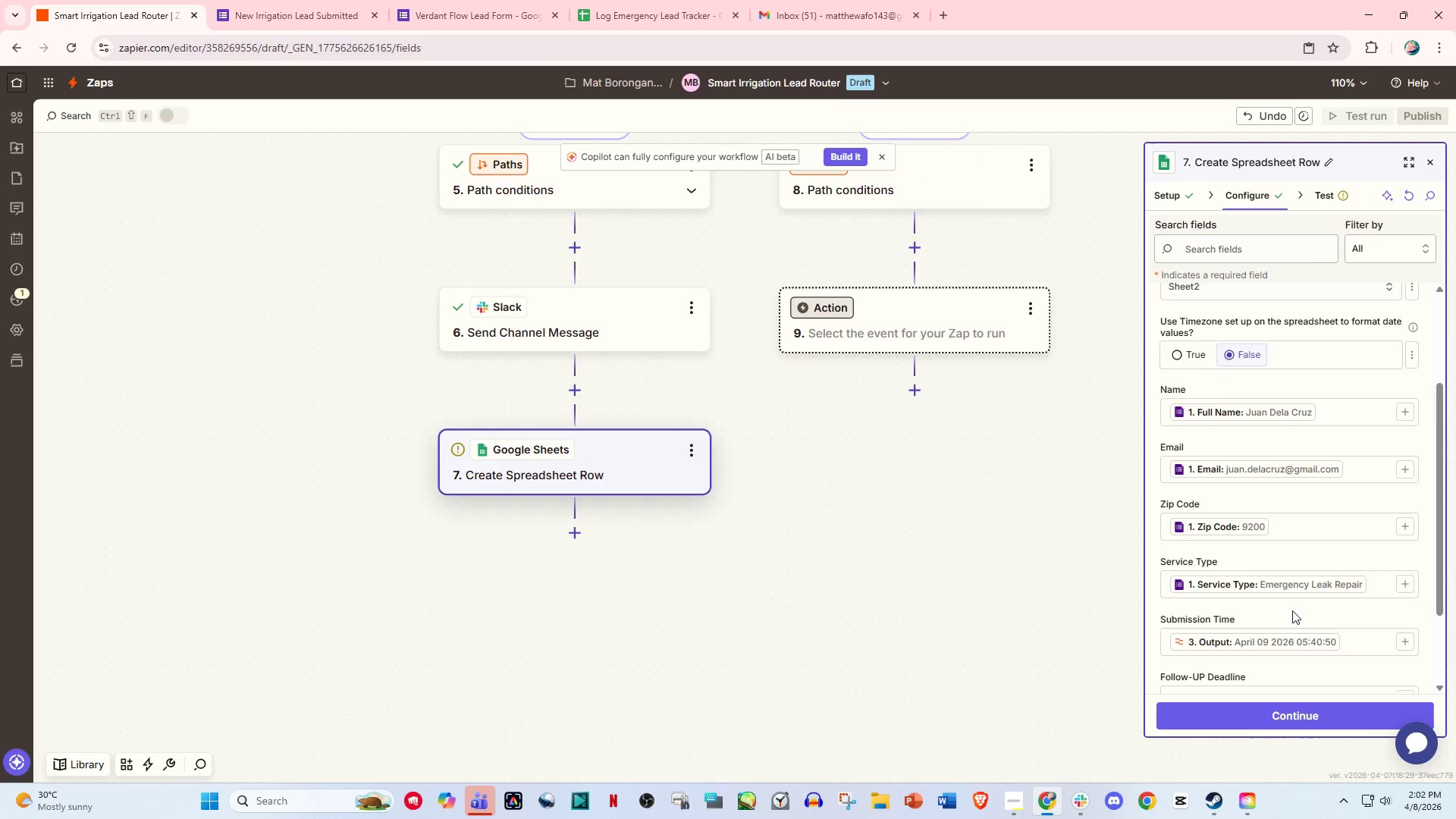 
scroll: coordinate [1292, 610], scroll_direction: down, amount: 4.0
 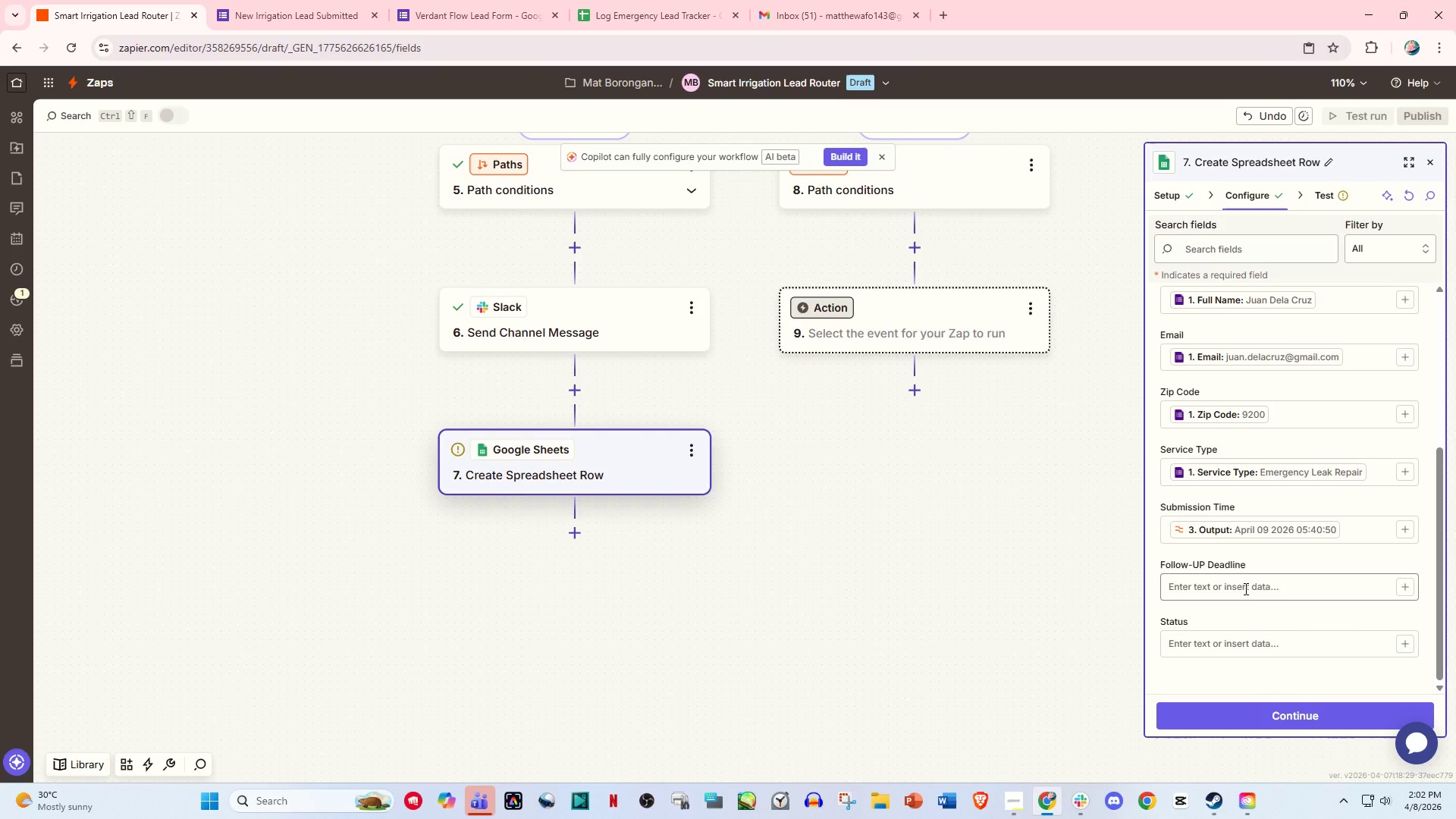 
left_click([1243, 590])
 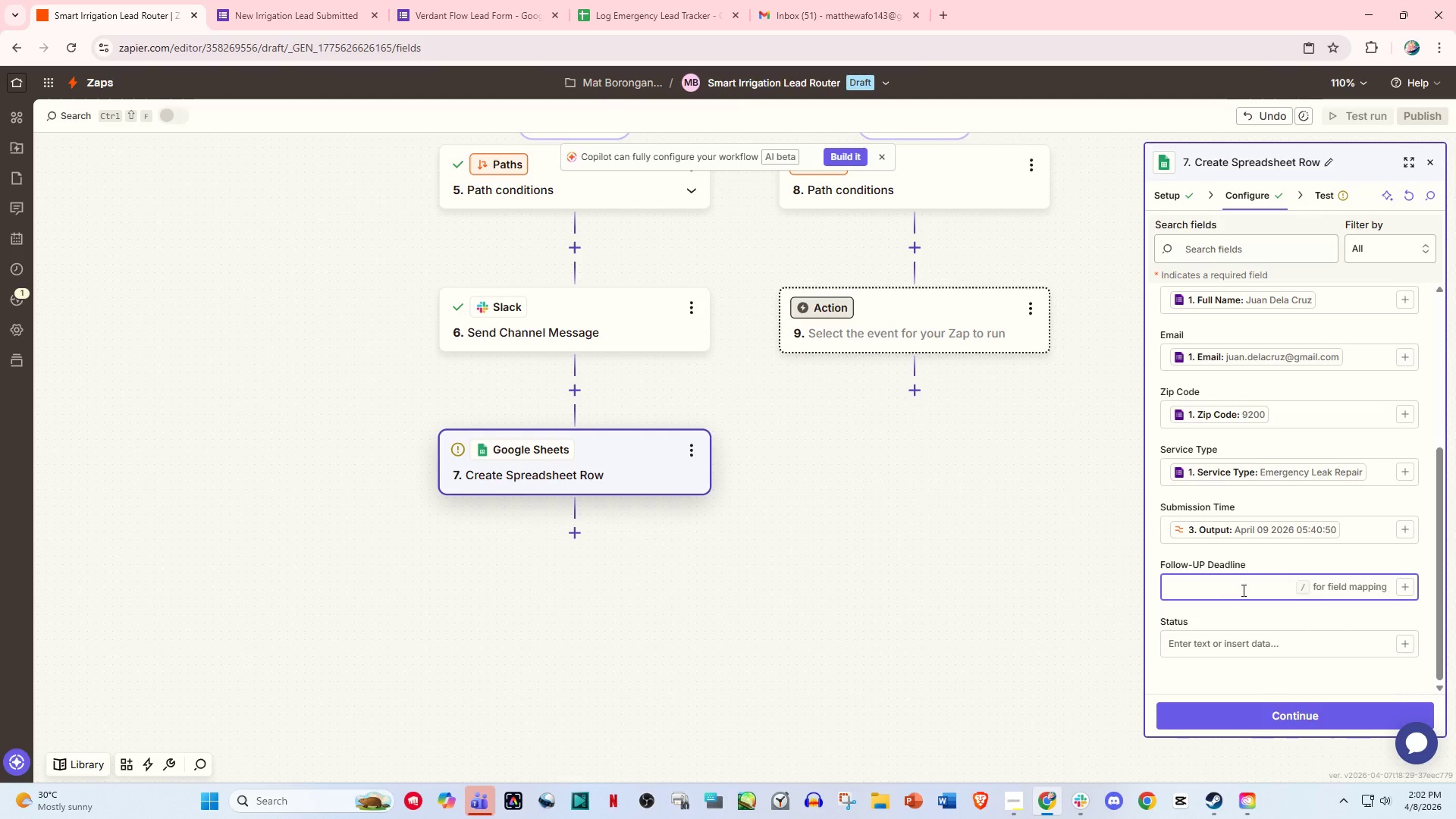 
key(Slash)
 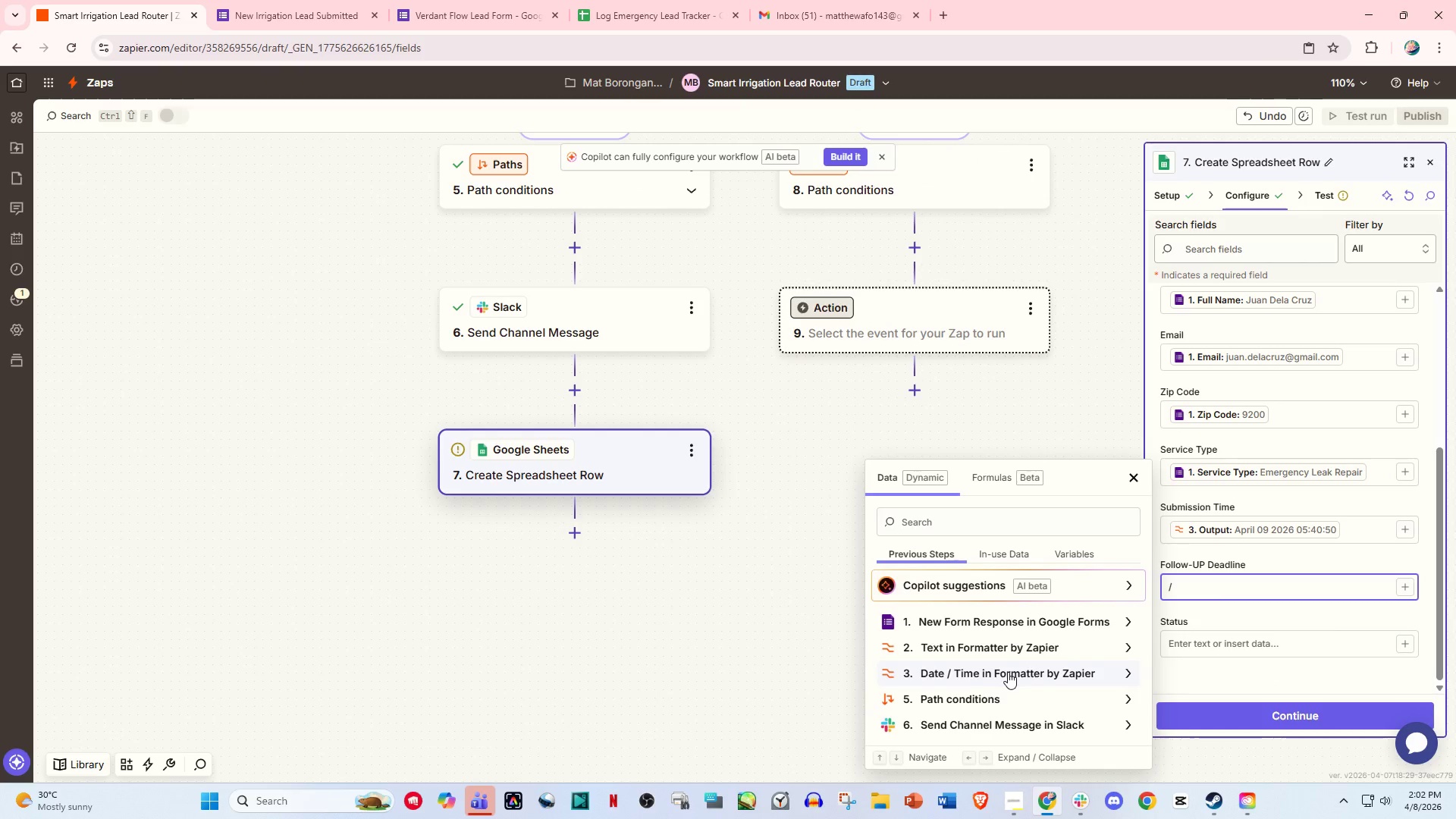 
scroll: coordinate [1008, 677], scroll_direction: down, amount: 3.0
 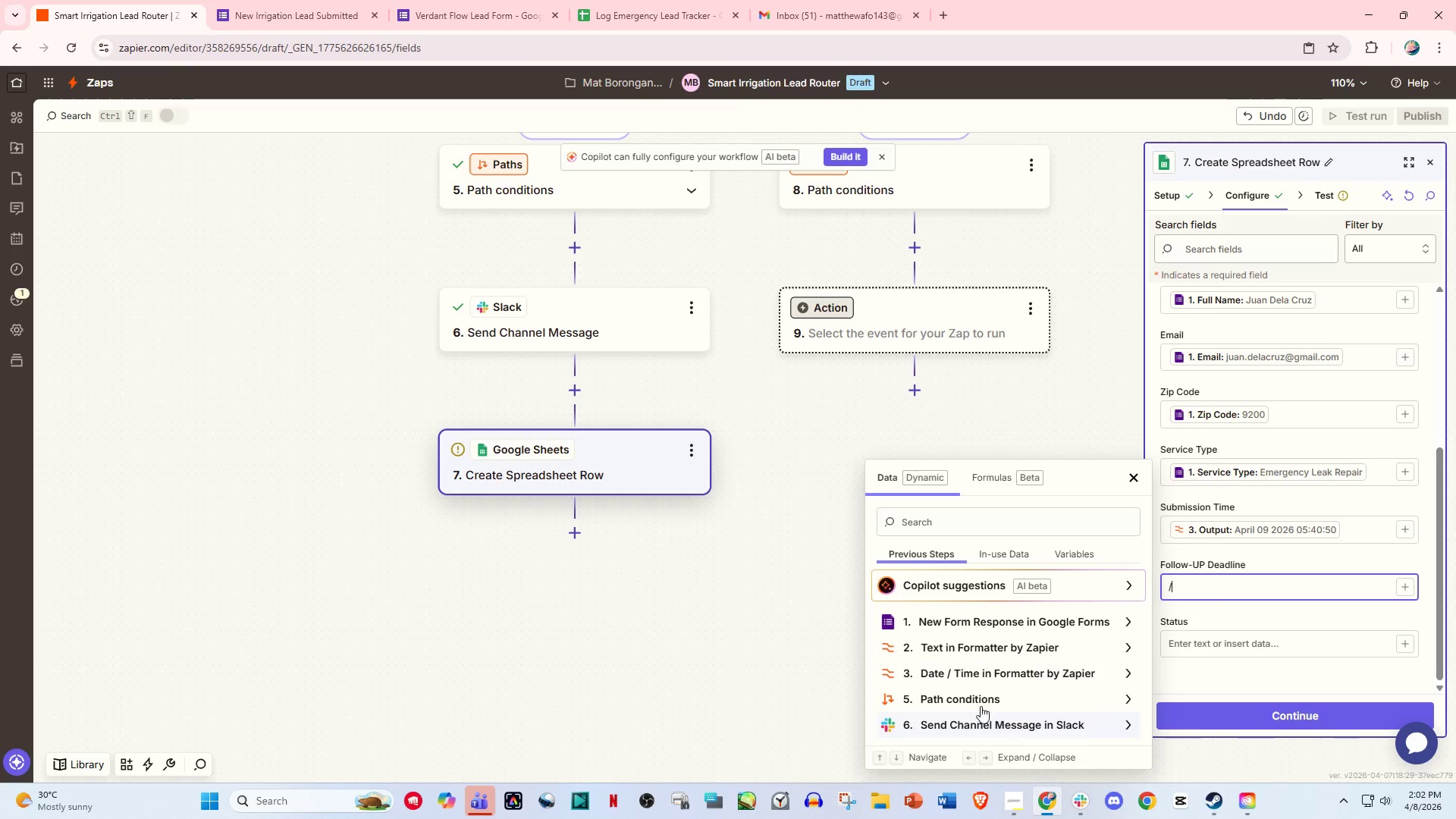 
left_click([969, 701])
 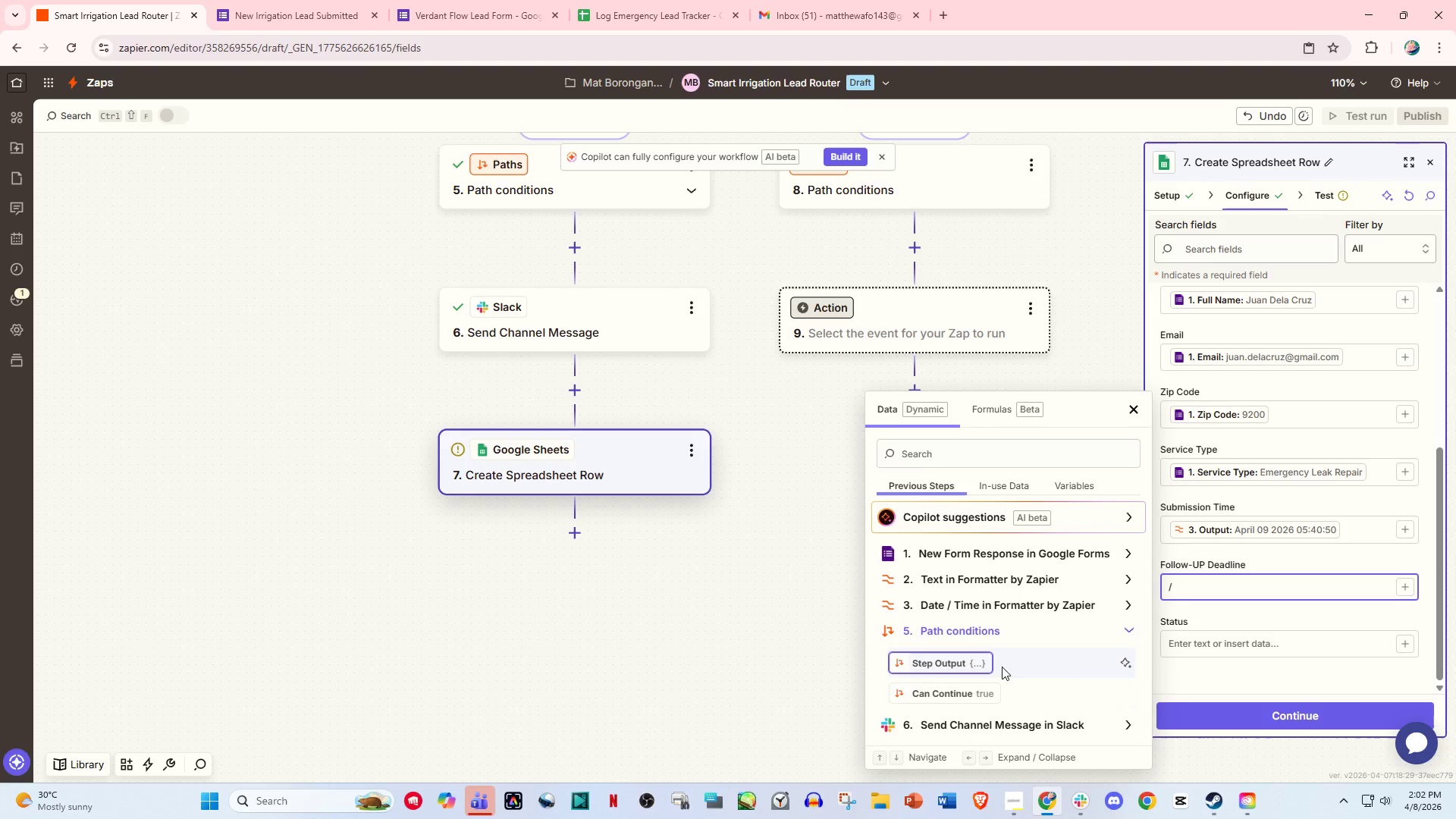 
left_click([974, 664])
 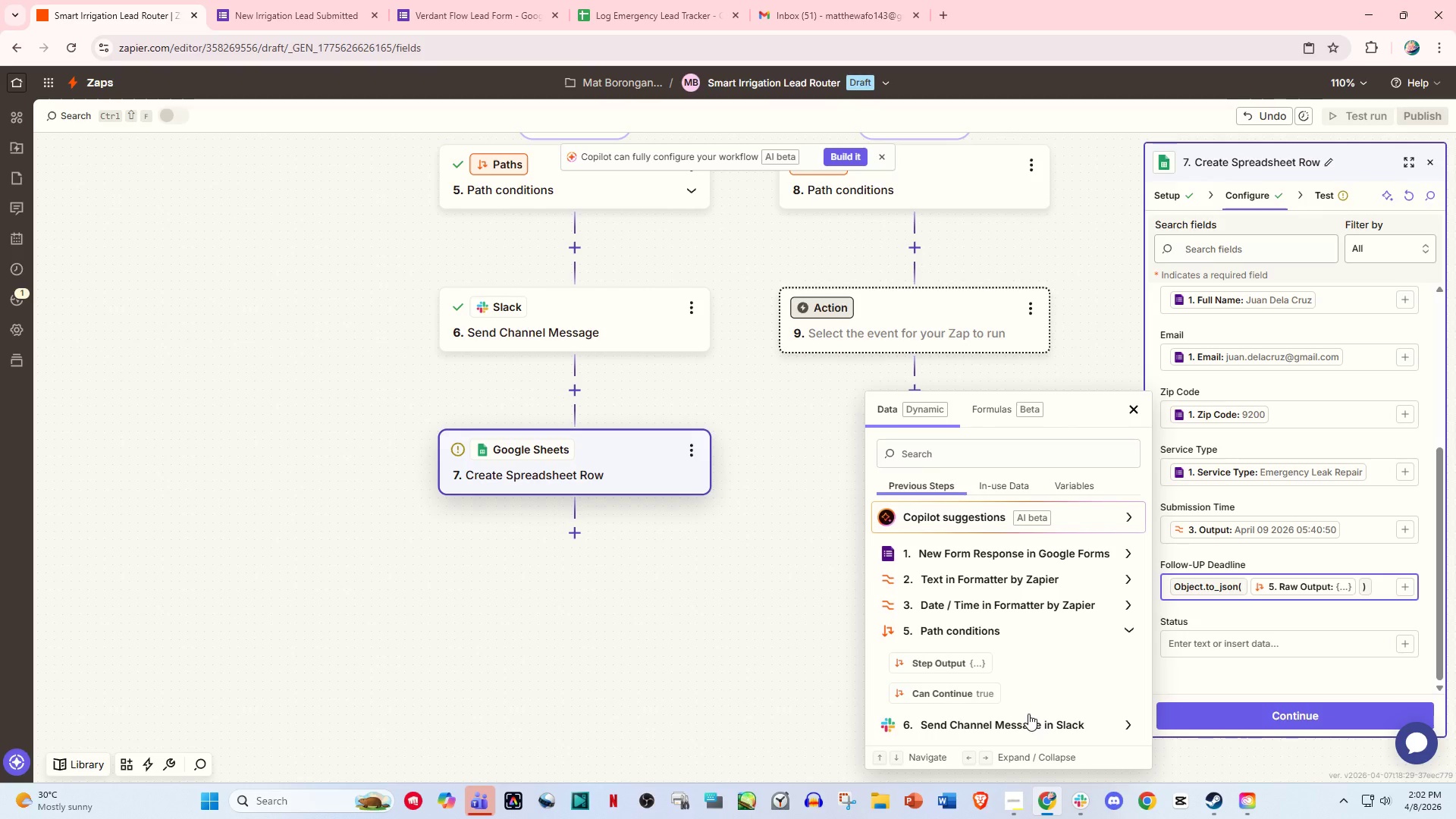 
left_click([1028, 715])
 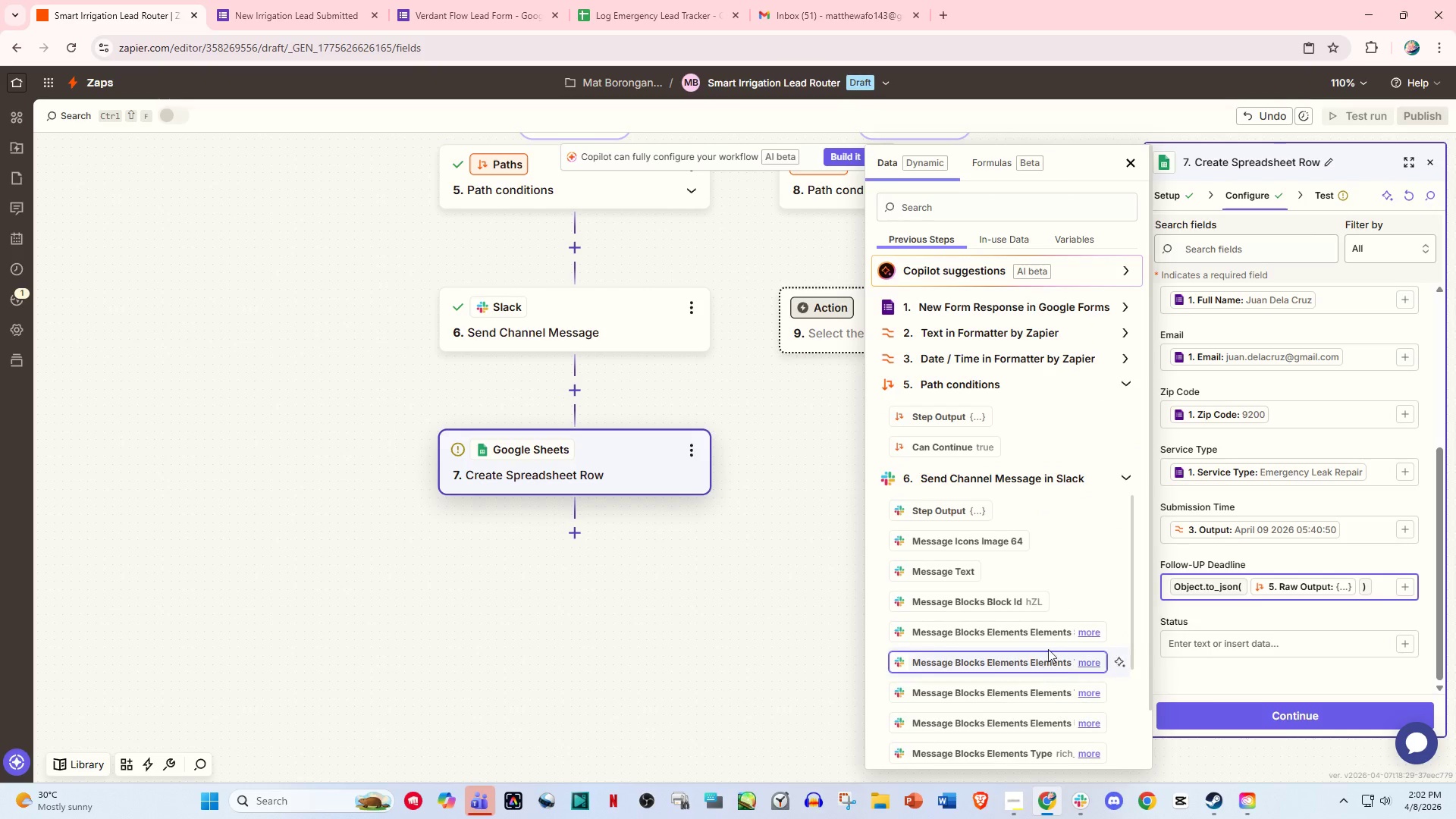 
scroll: coordinate [1055, 637], scroll_direction: down, amount: 7.0
 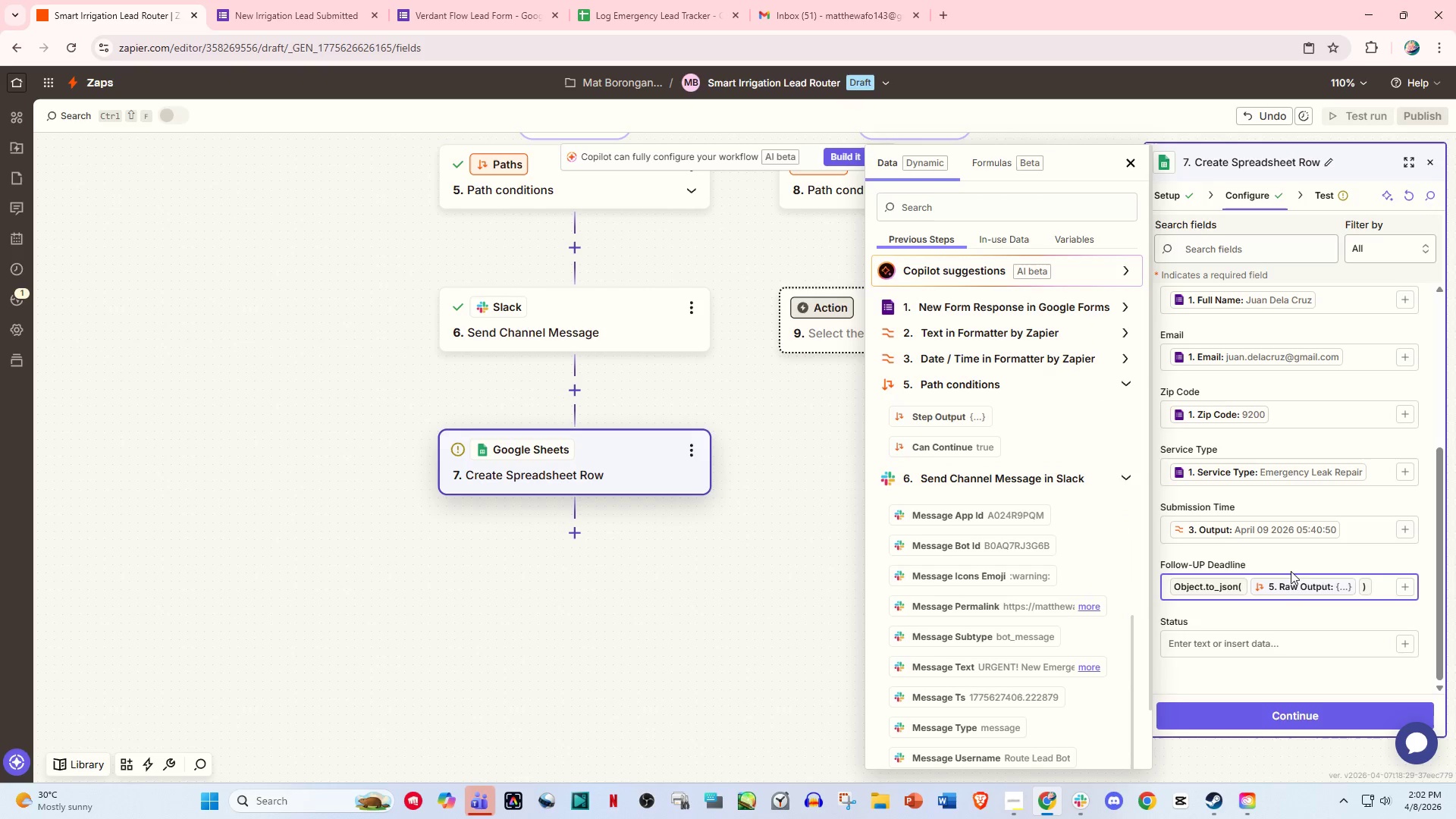 
wait(5.34)
 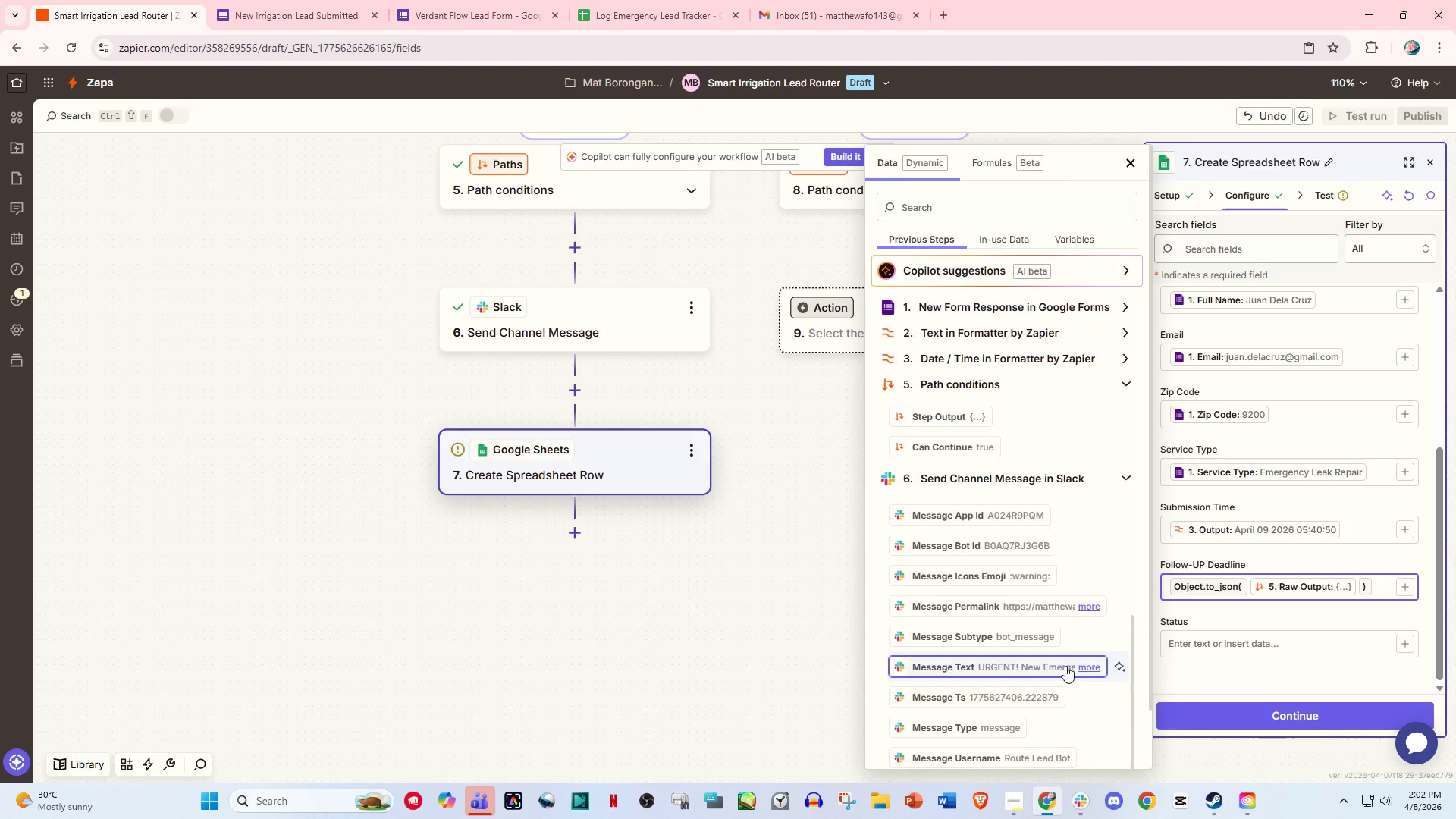 
scroll: coordinate [1239, 660], scroll_direction: down, amount: 4.0
 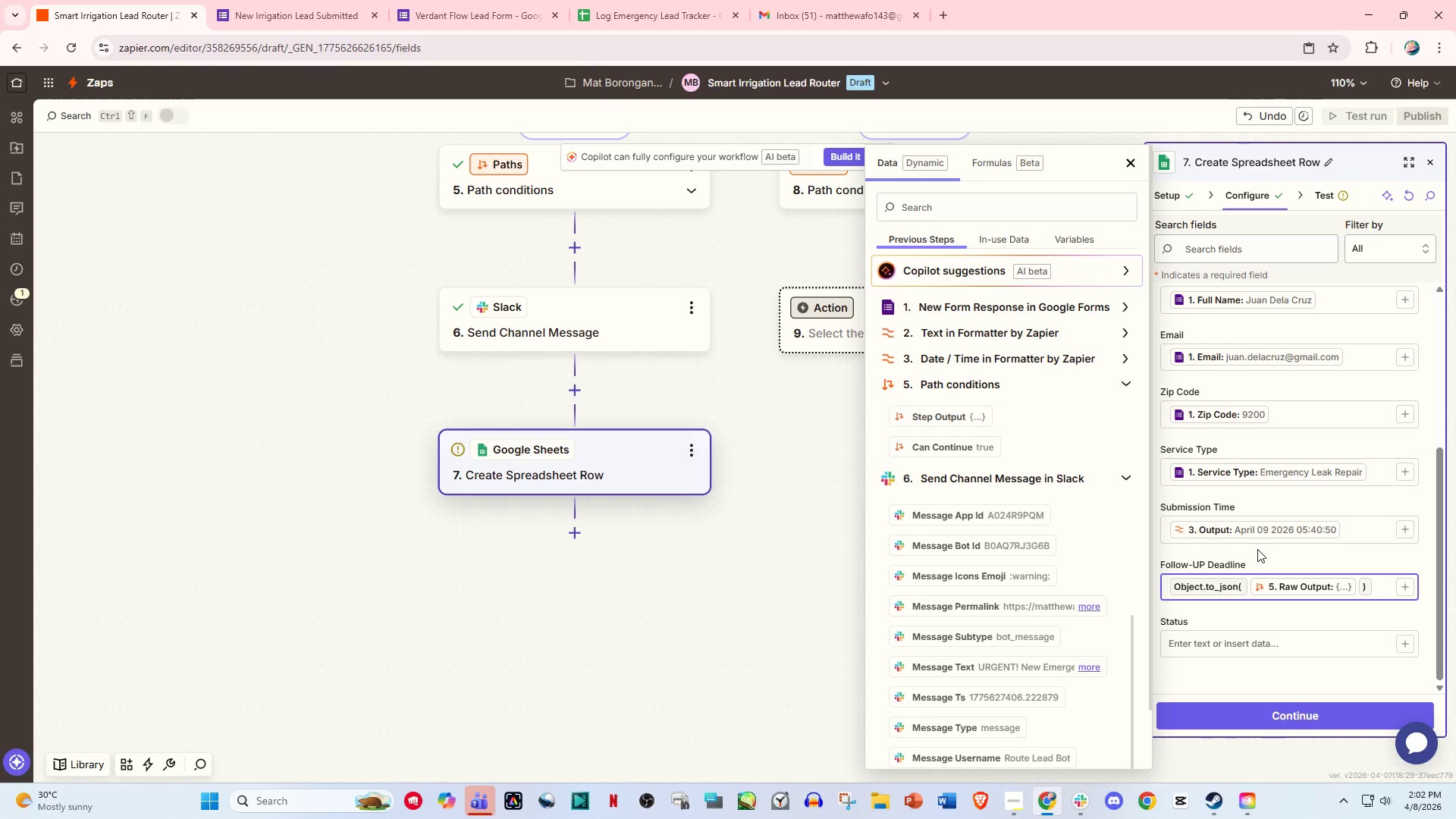 
left_click([1264, 549])
 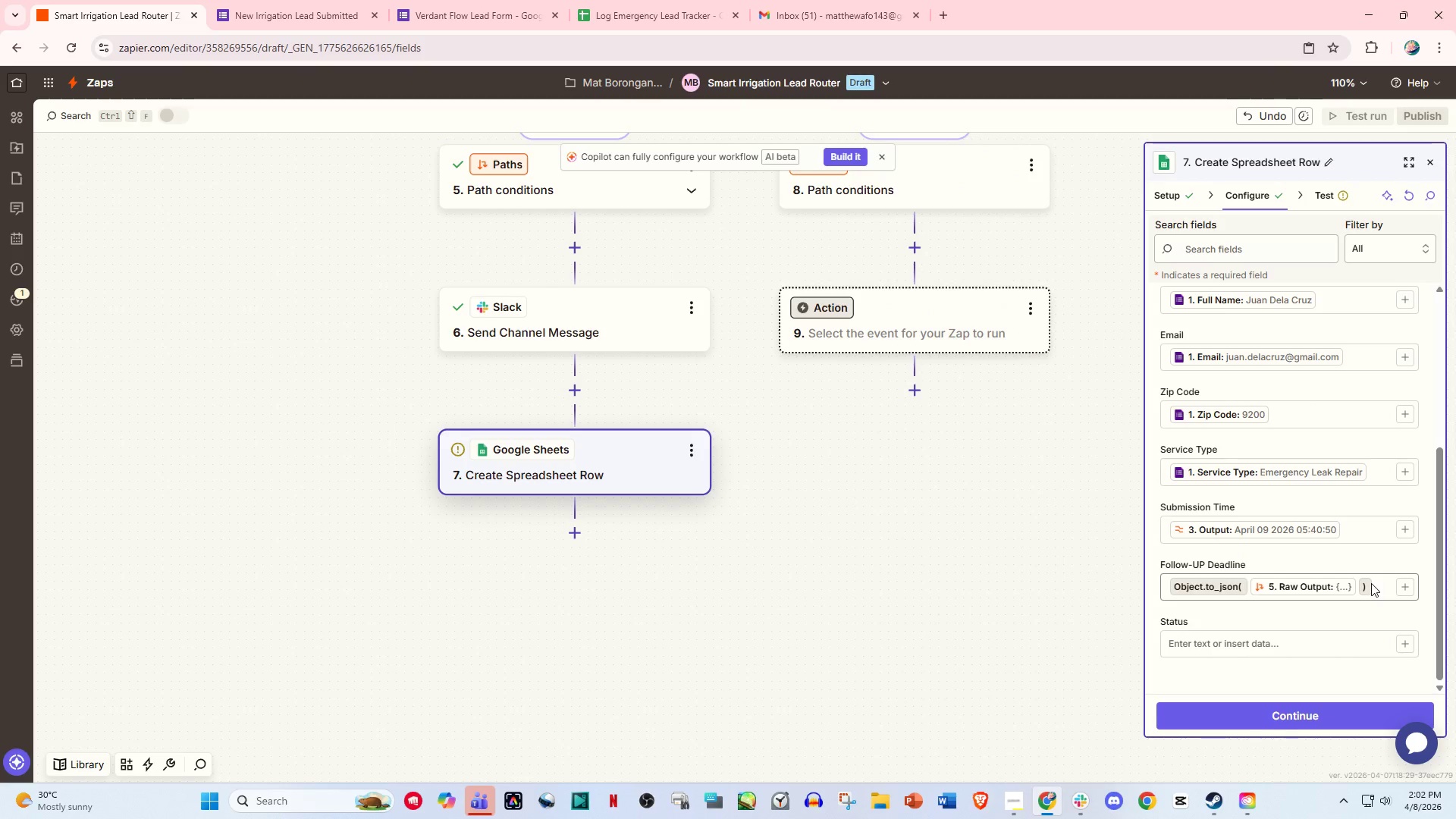 
left_click([1375, 583])
 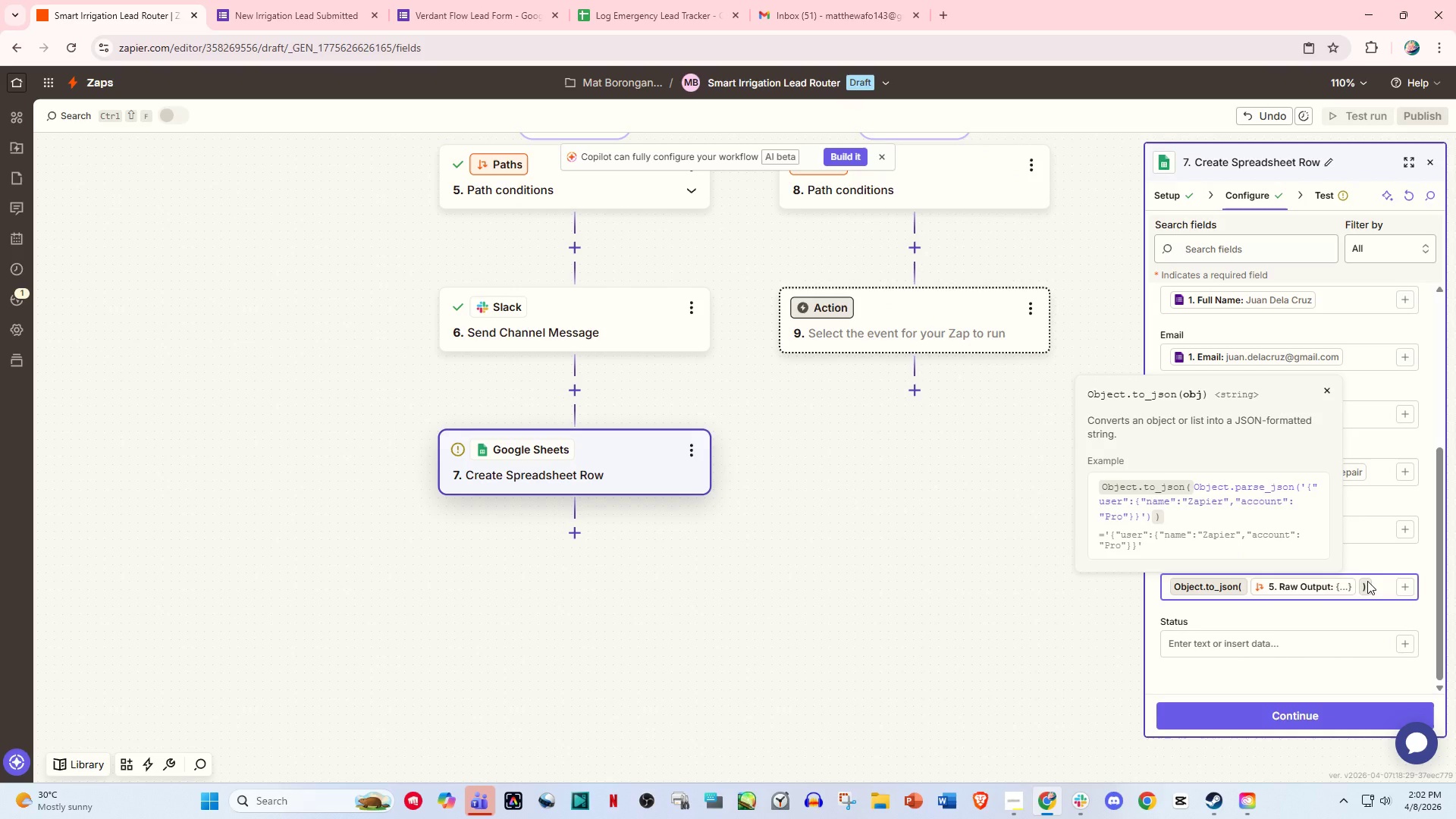 
key(Backspace)
 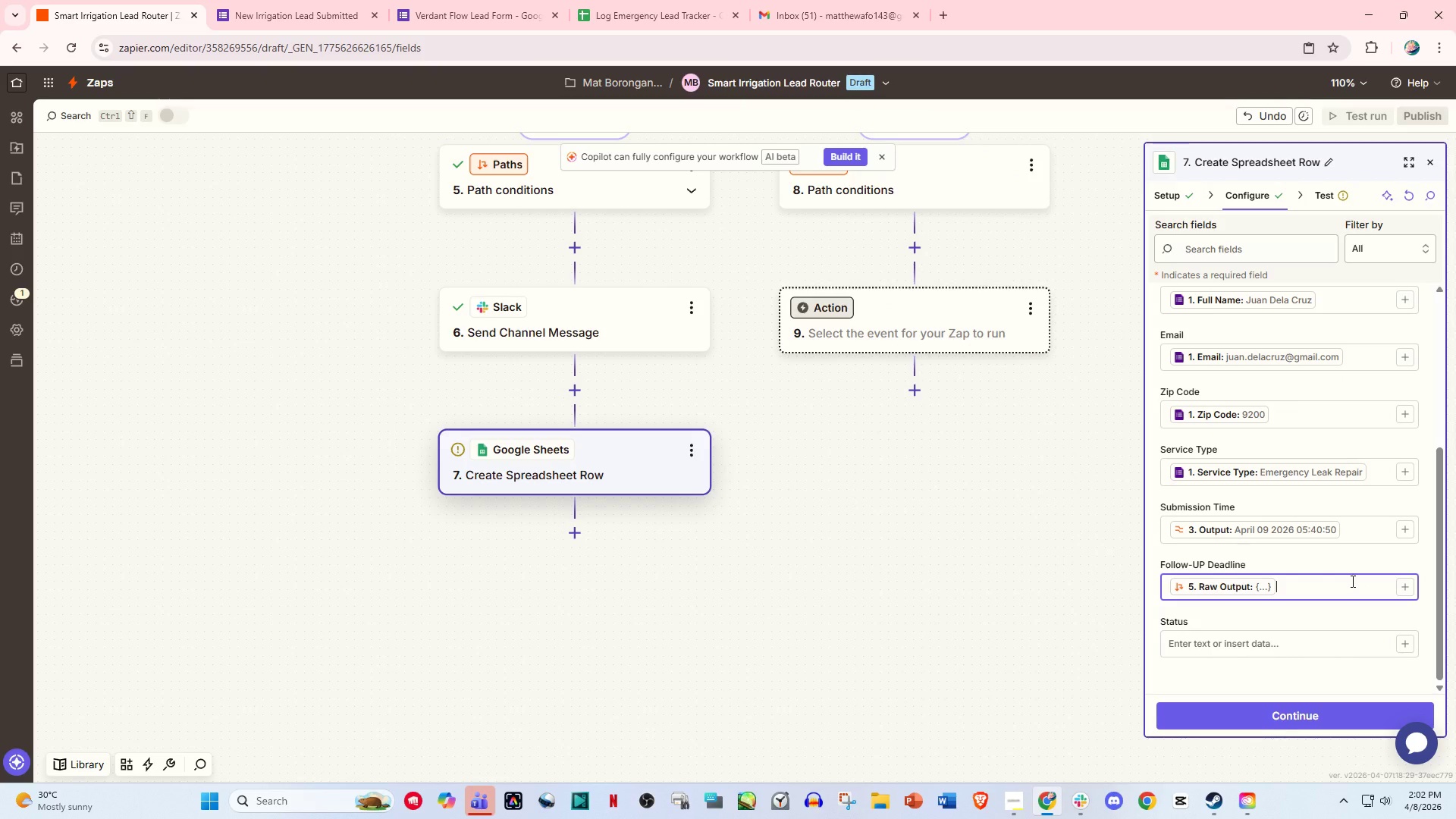 
left_click_drag(start_coordinate=[1310, 580], to_coordinate=[1306, 580])
 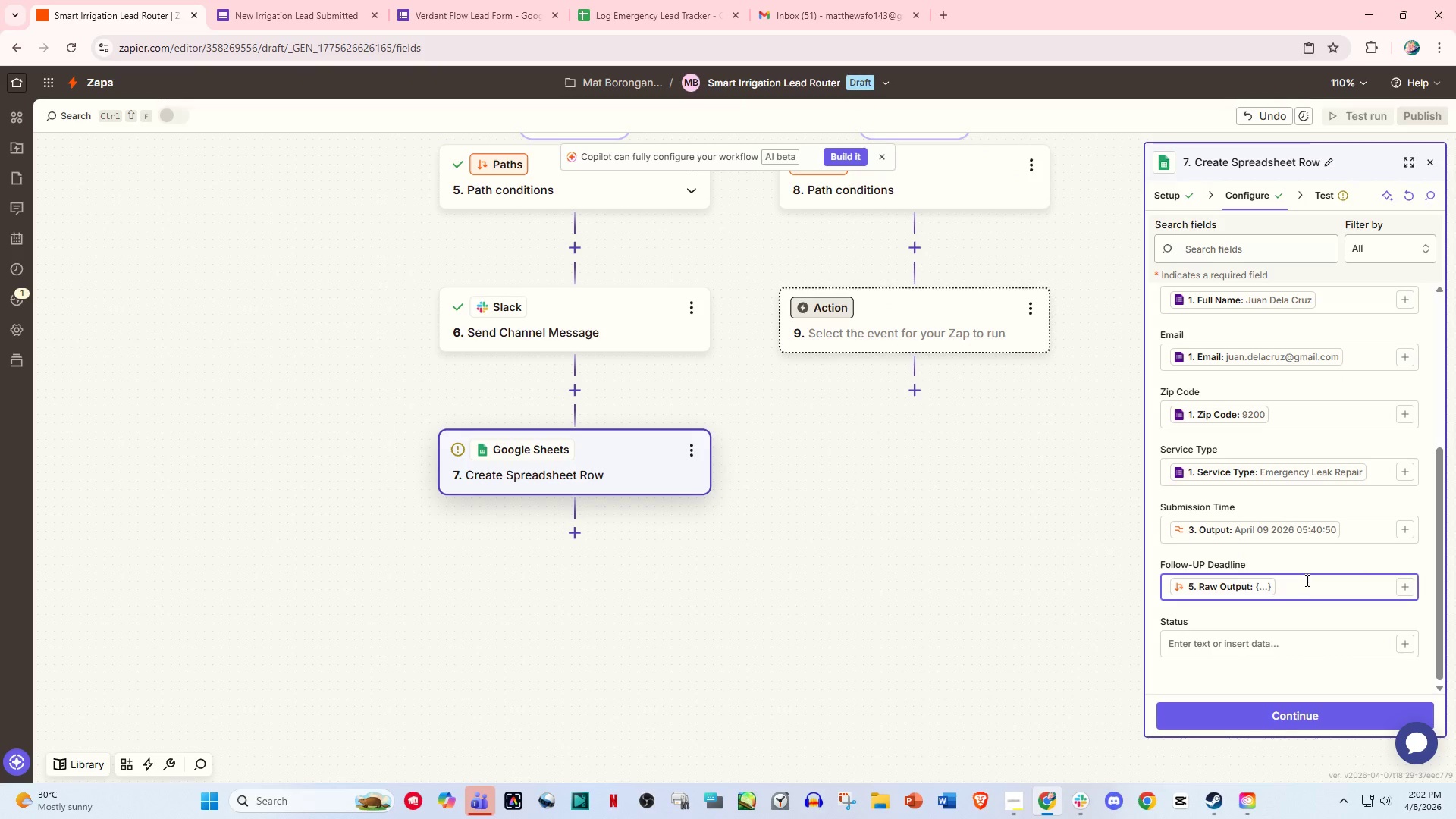 
key(Backspace)
 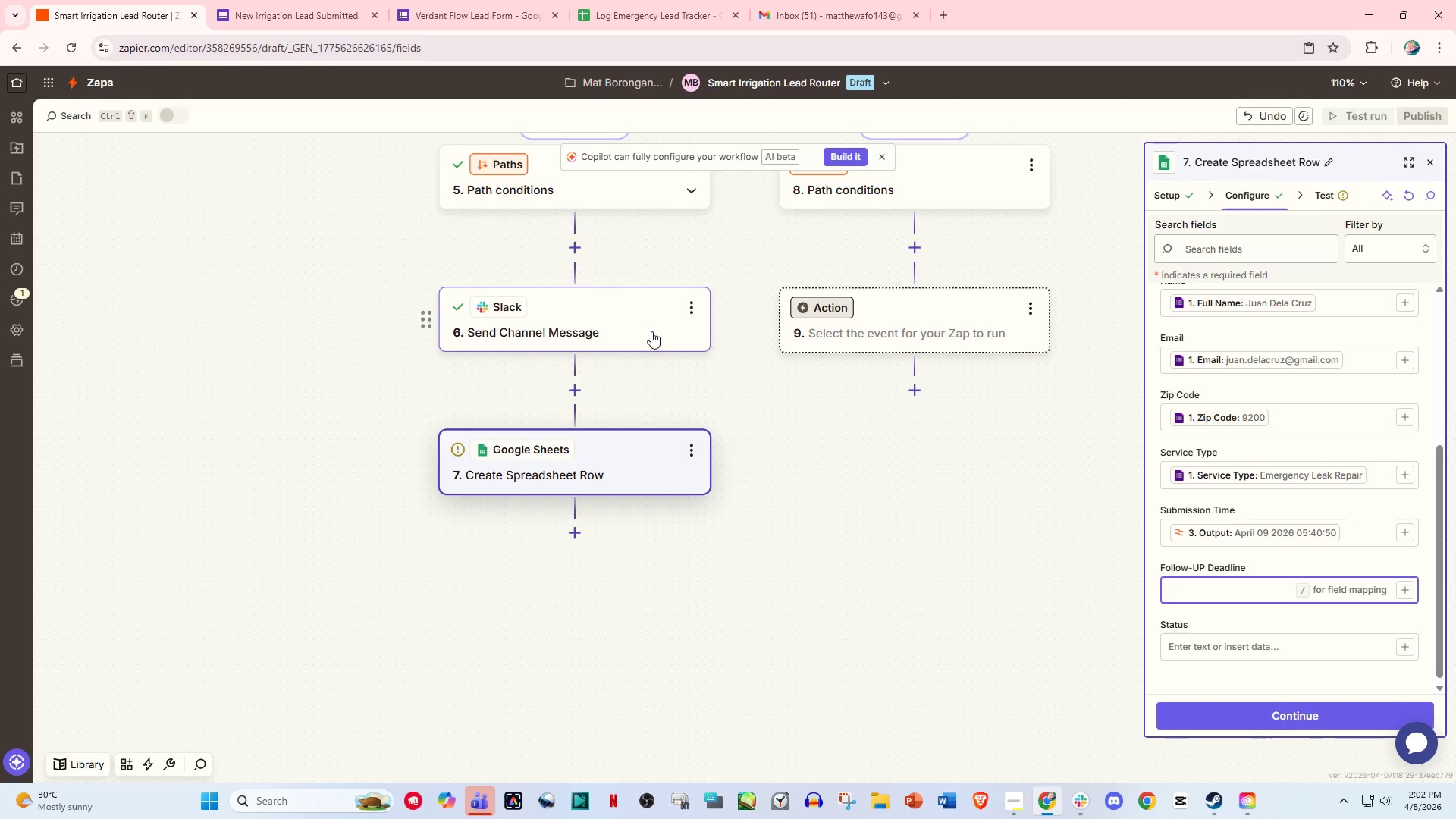 
wait(24.89)
 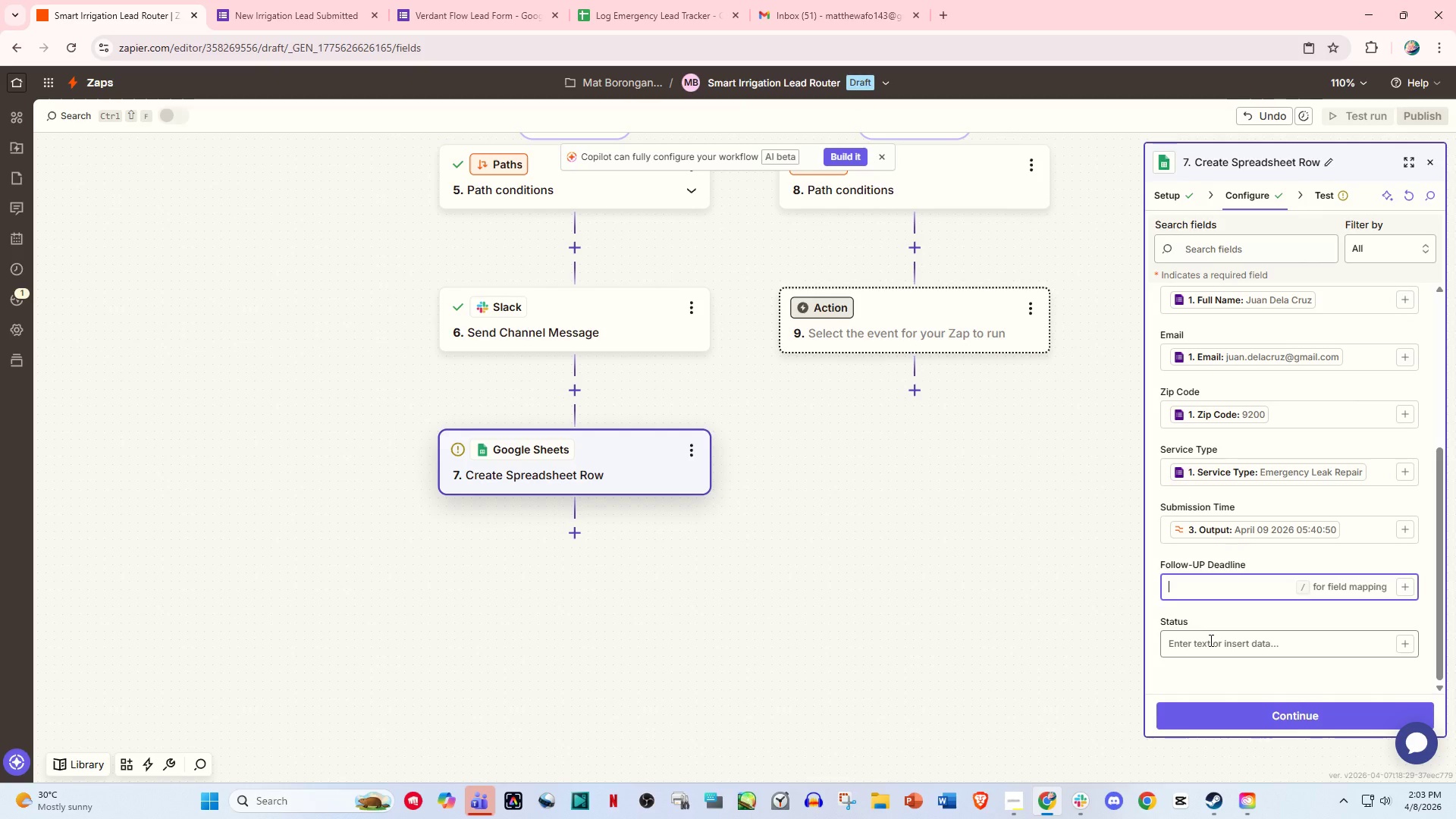 
left_click([1219, 641])
 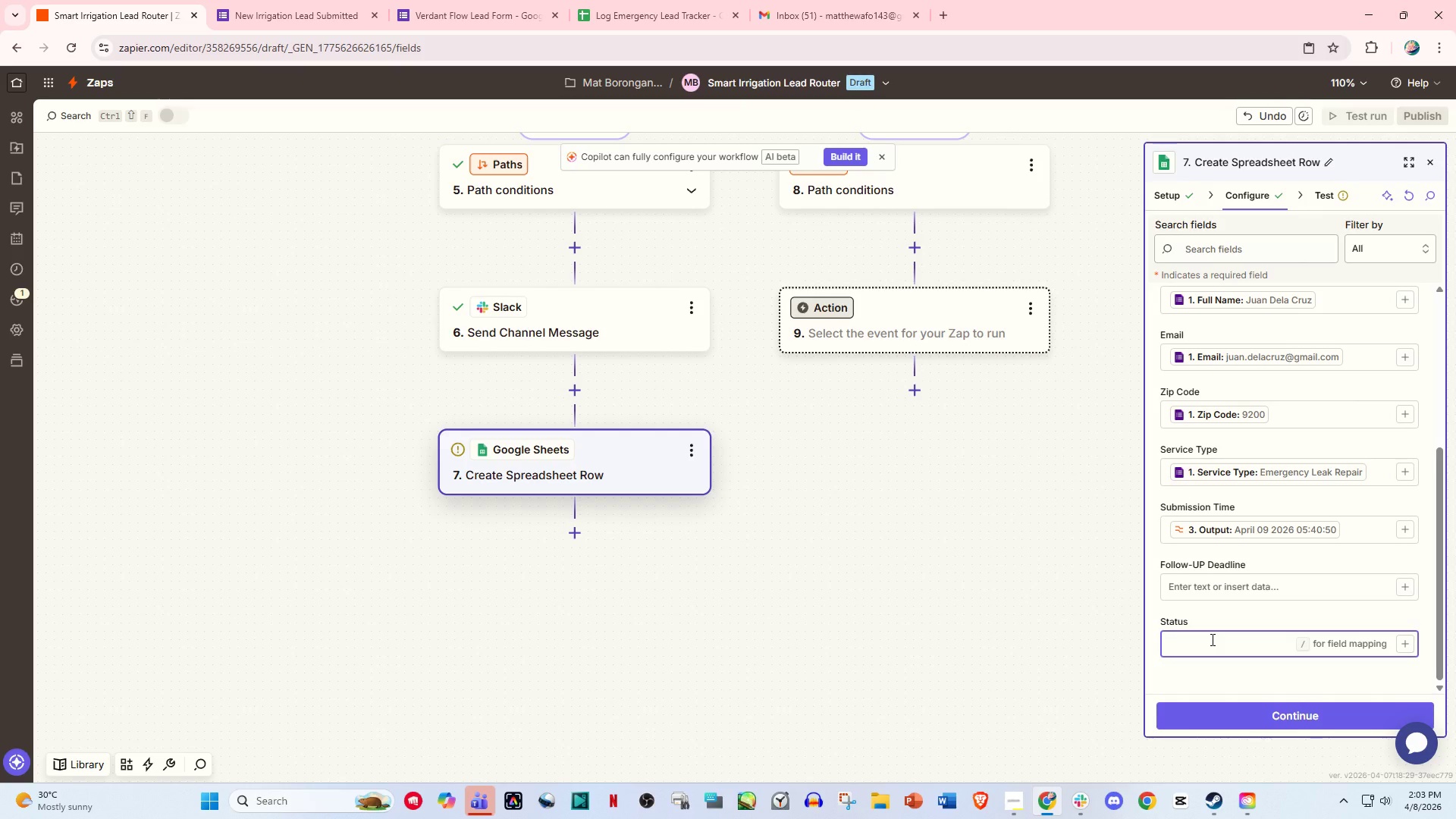 
scroll: coordinate [1162, 634], scroll_direction: down, amount: 2.0
 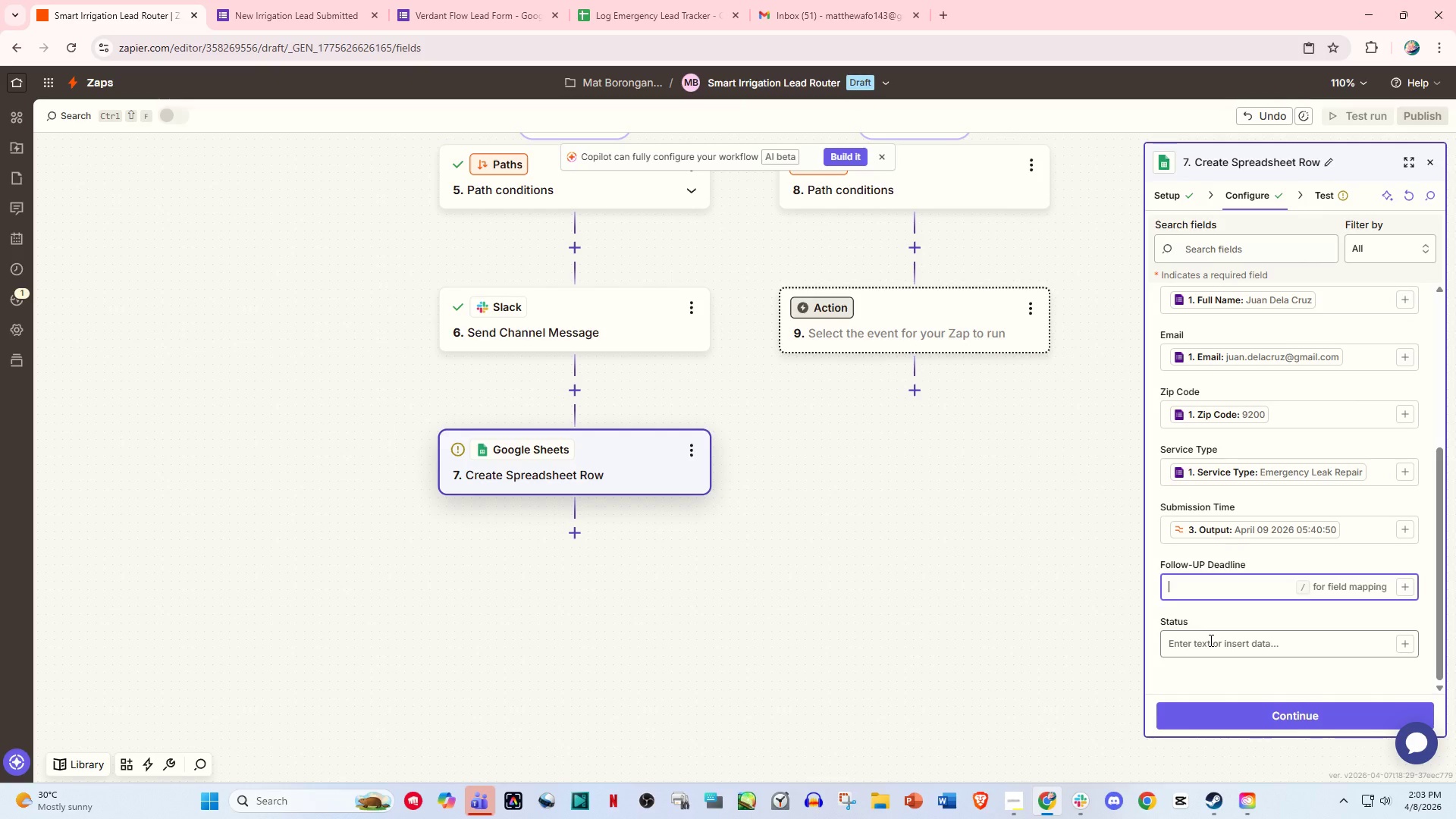 
type(urgen)
key(Backspace)
key(Backspace)
key(Backspace)
key(Backspace)
key(Backspace)
type(Urgent)
 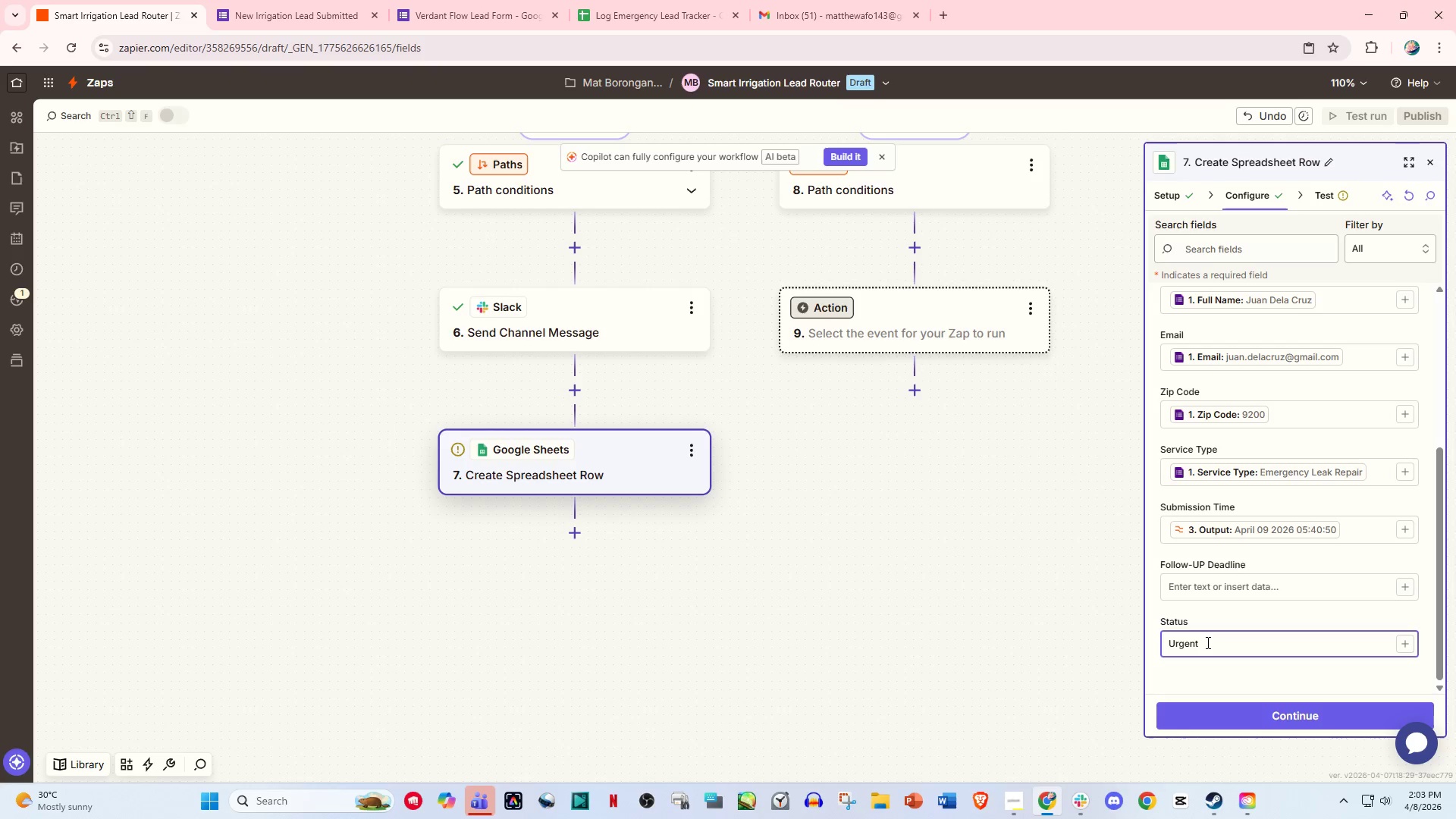 
left_click([1236, 592])
 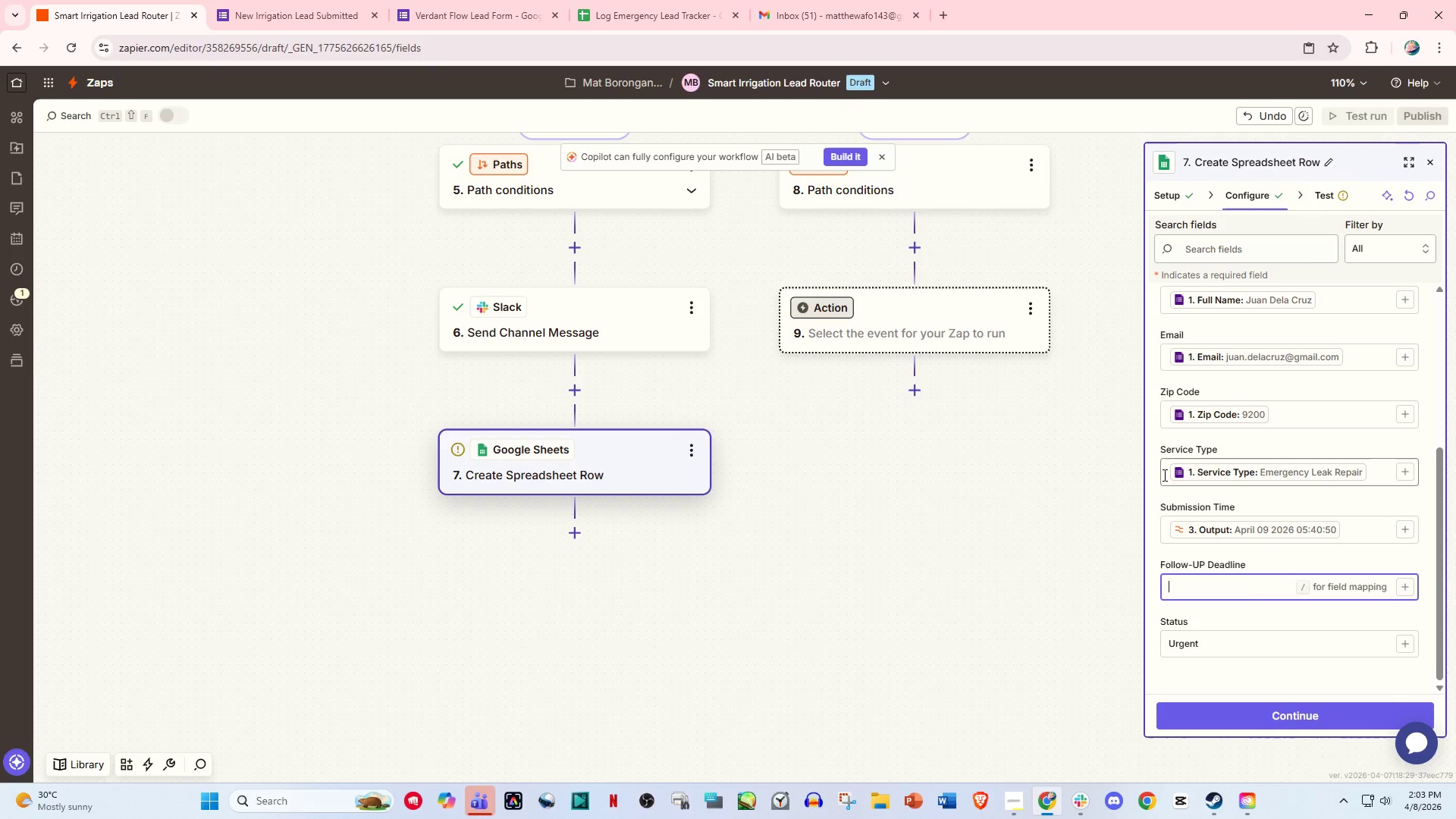 
key(Slash)
 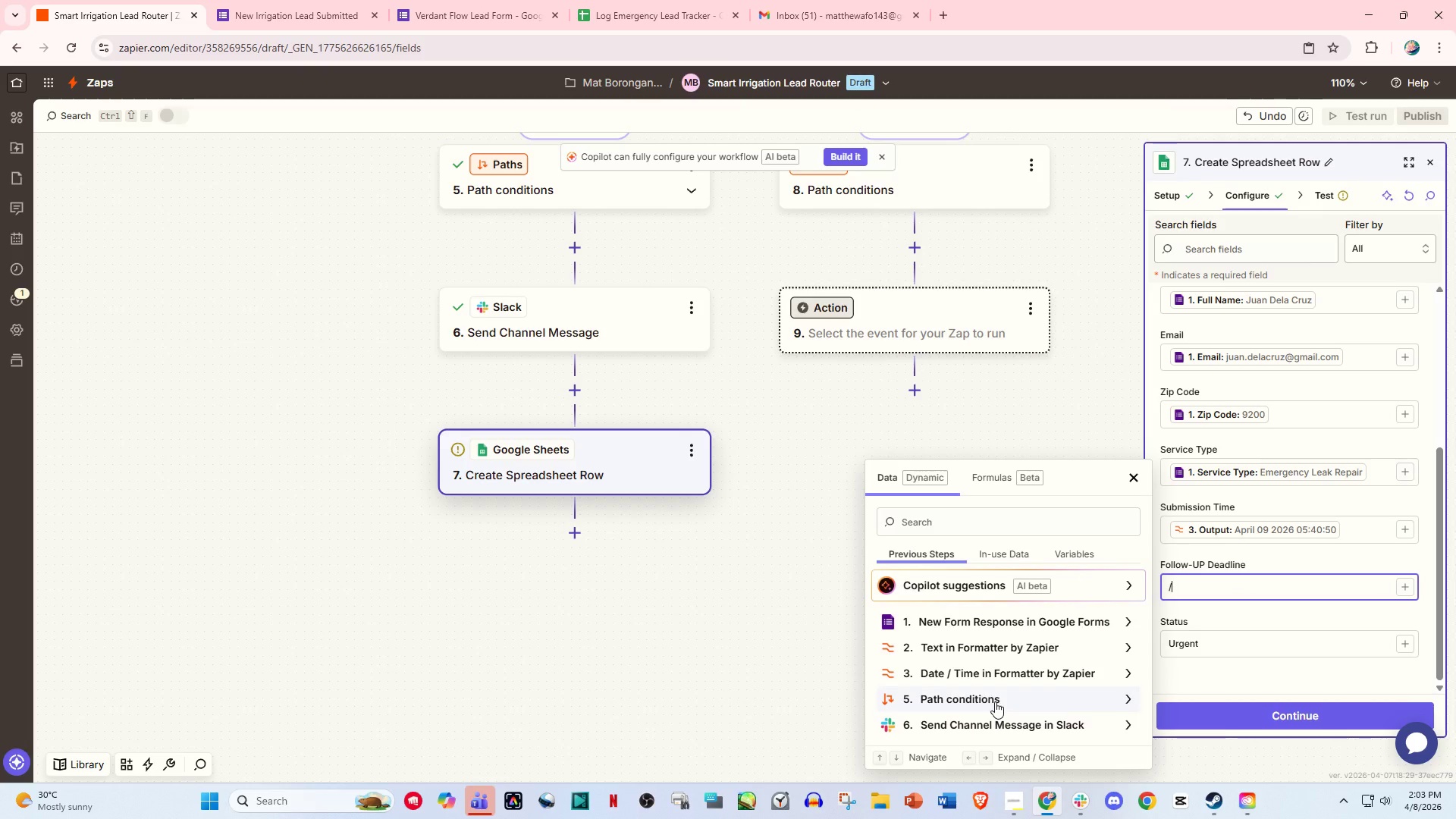 
left_click([983, 736])
 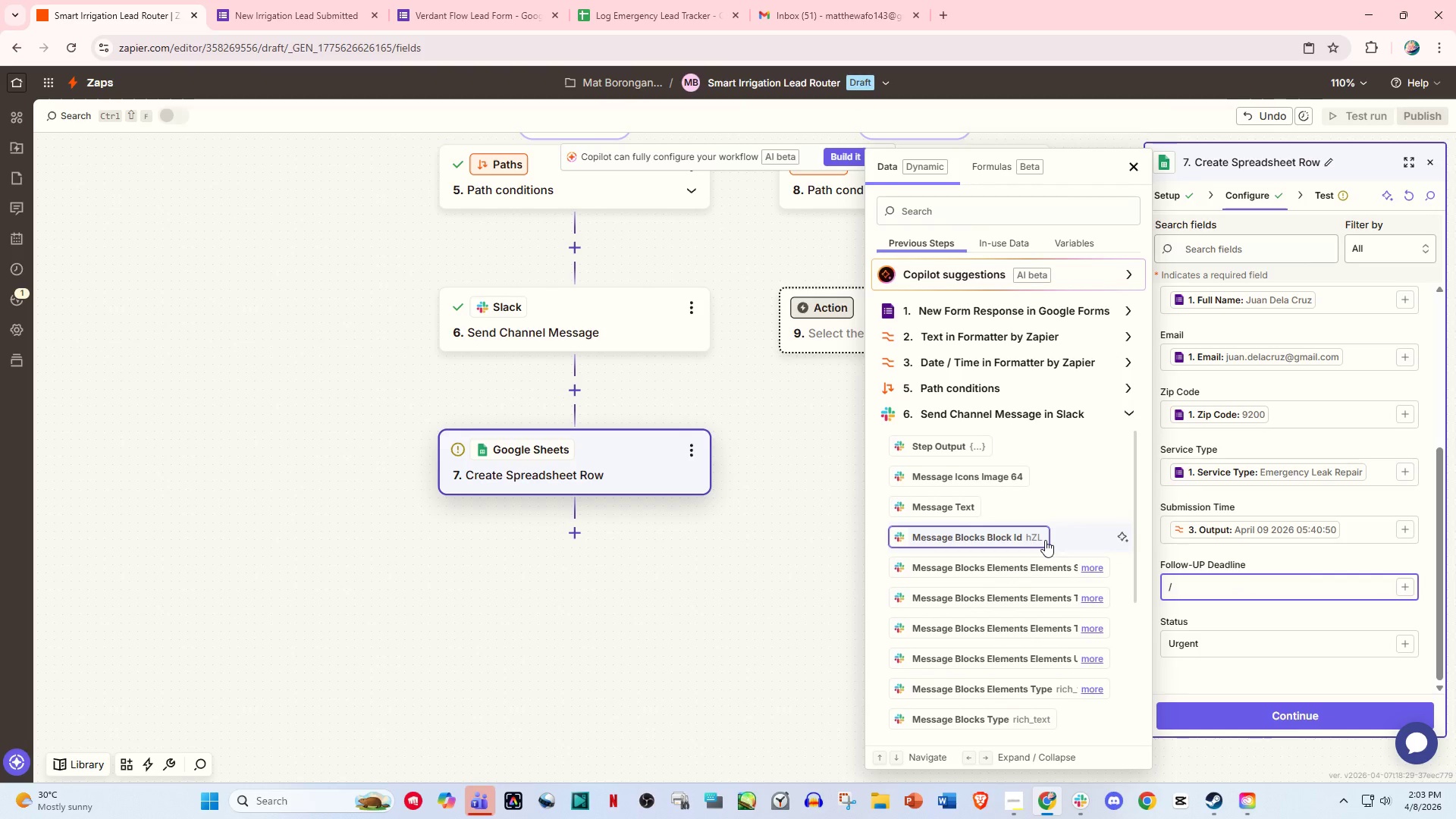 
scroll: coordinate [1049, 663], scroll_direction: down, amount: 10.0
 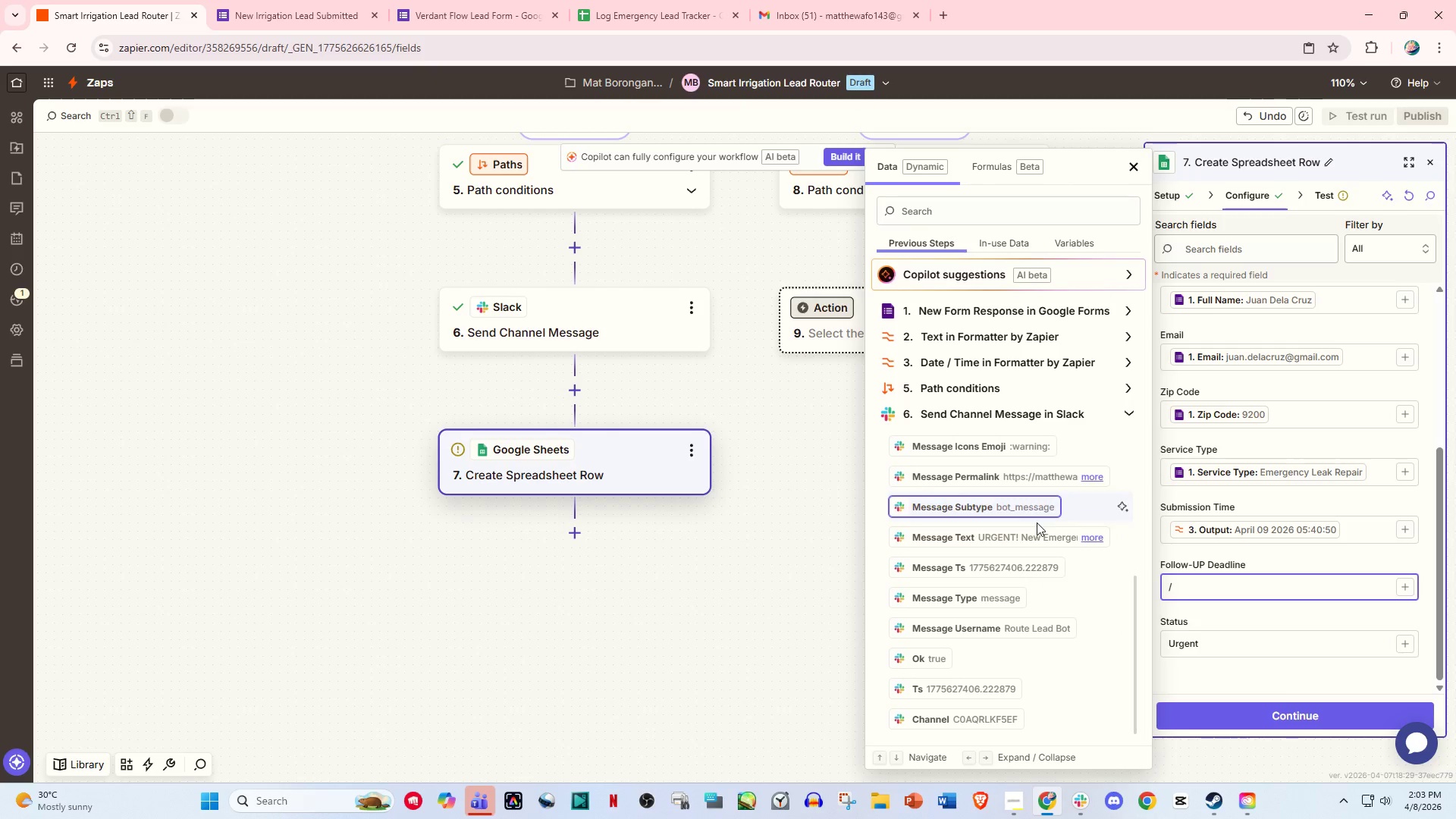 
left_click([1087, 540])
 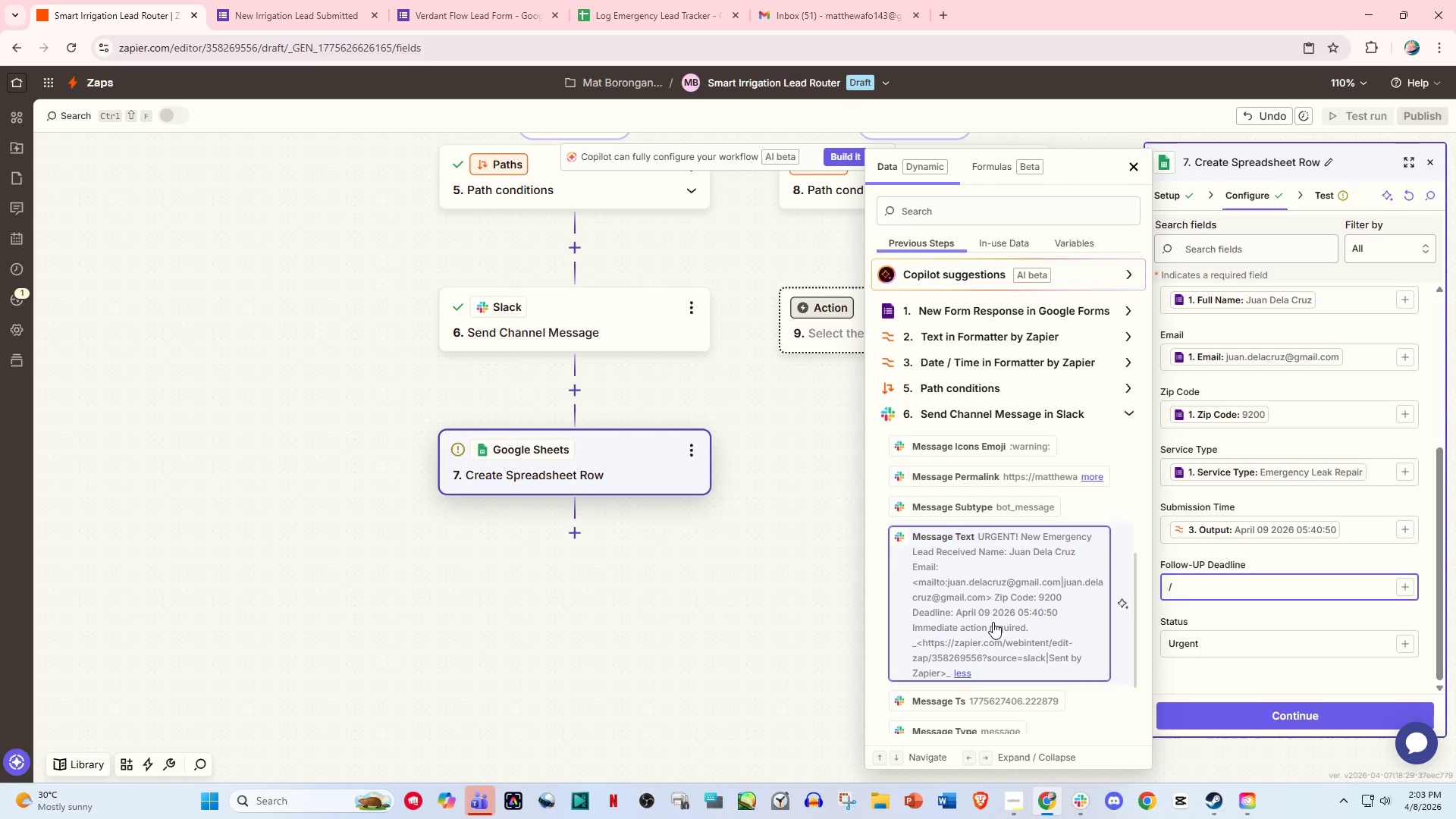 
wait(13.67)
 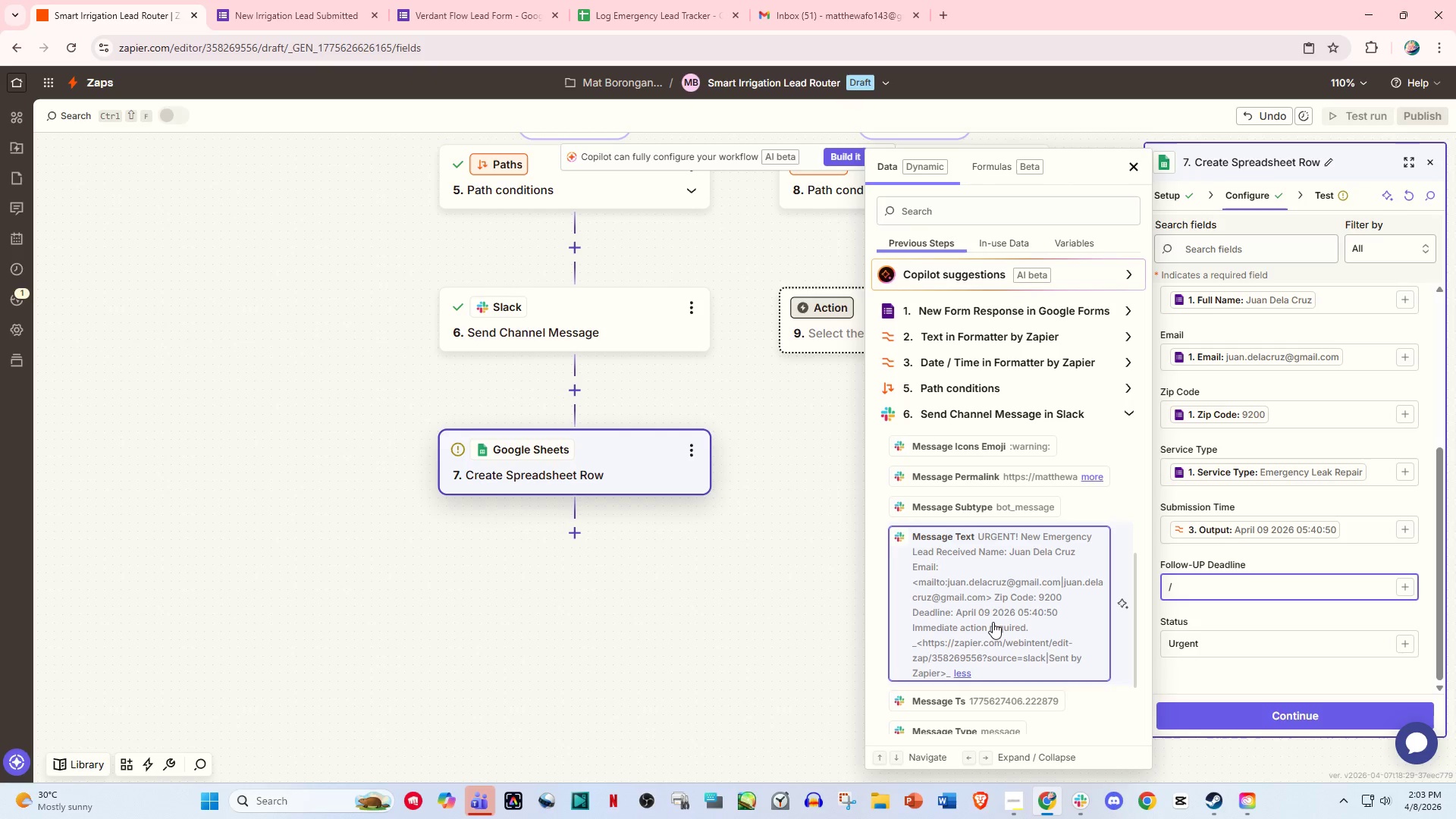 
scroll: coordinate [1018, 645], scroll_direction: down, amount: 7.0
 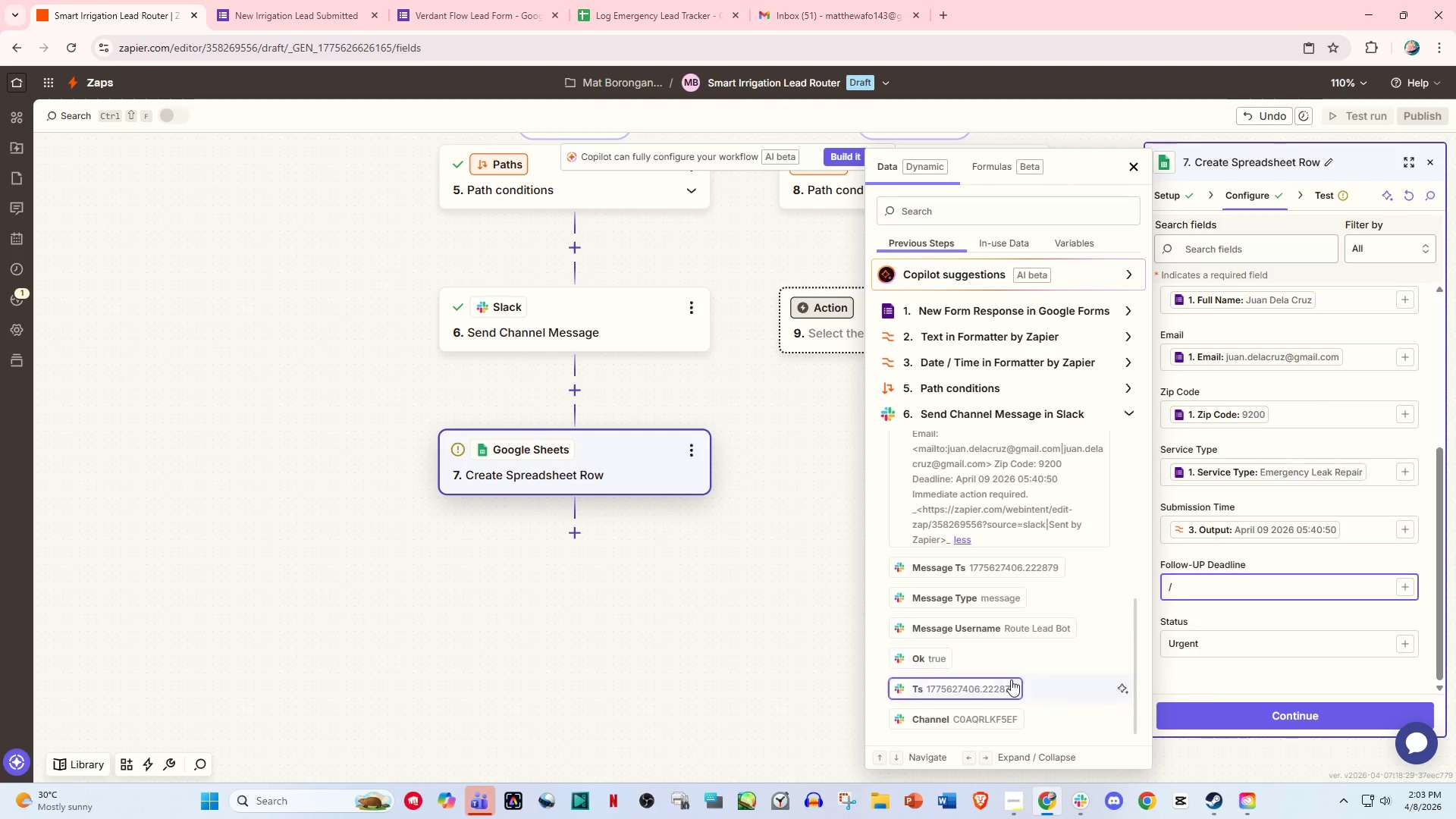 
scroll: coordinate [1020, 560], scroll_direction: up, amount: 7.0
 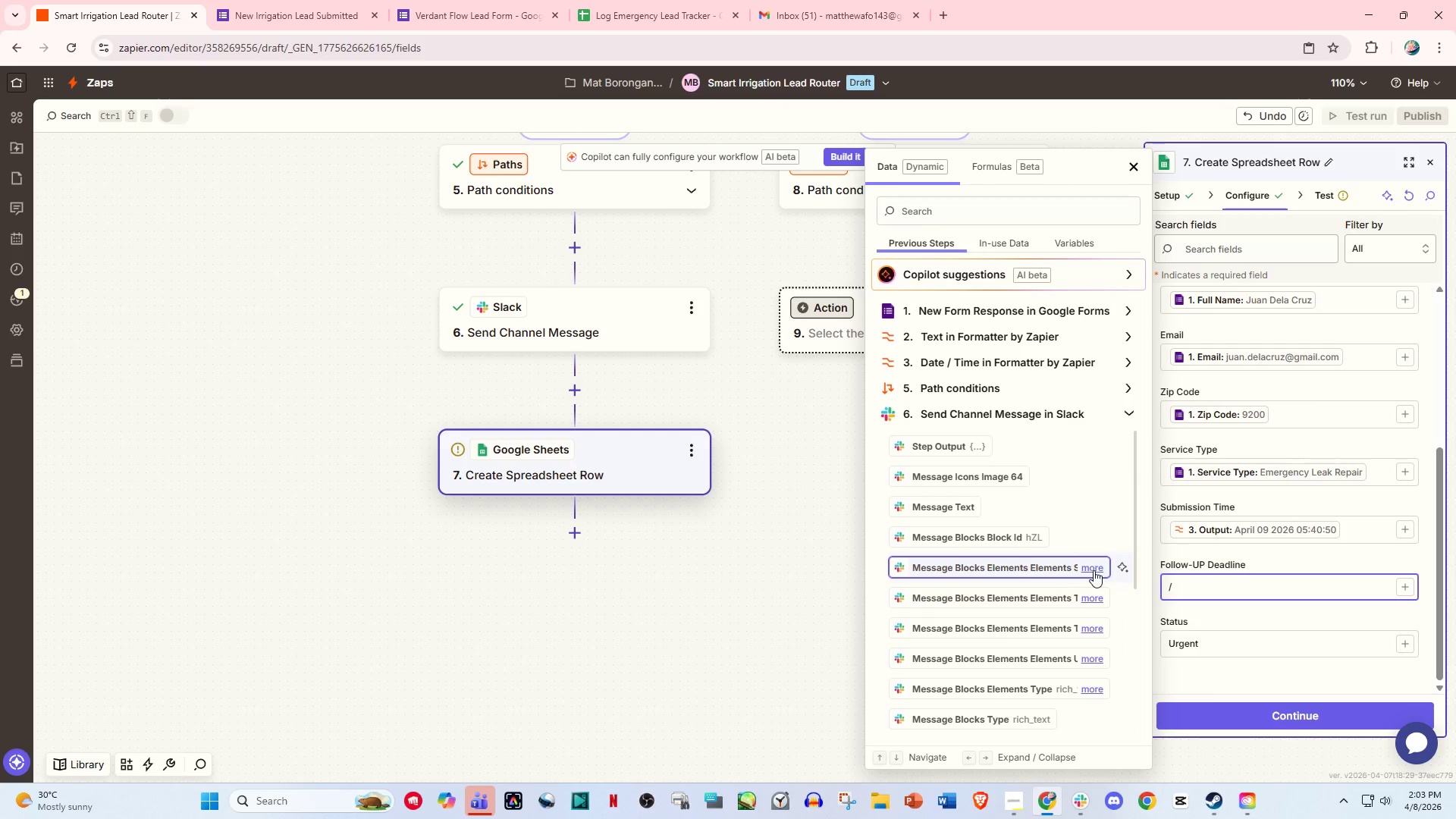 
left_click([1095, 570])
 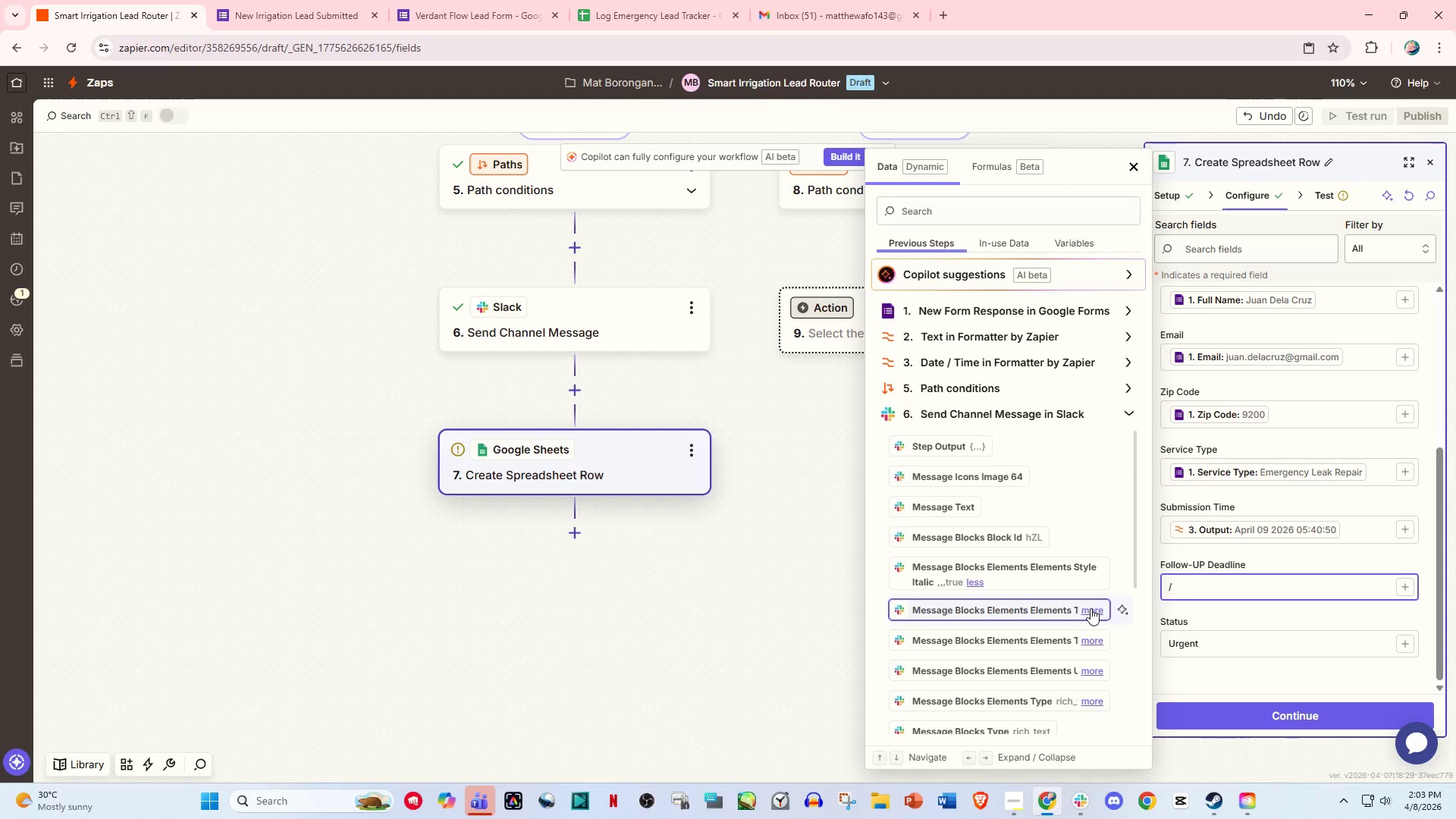 
left_click([1090, 609])
 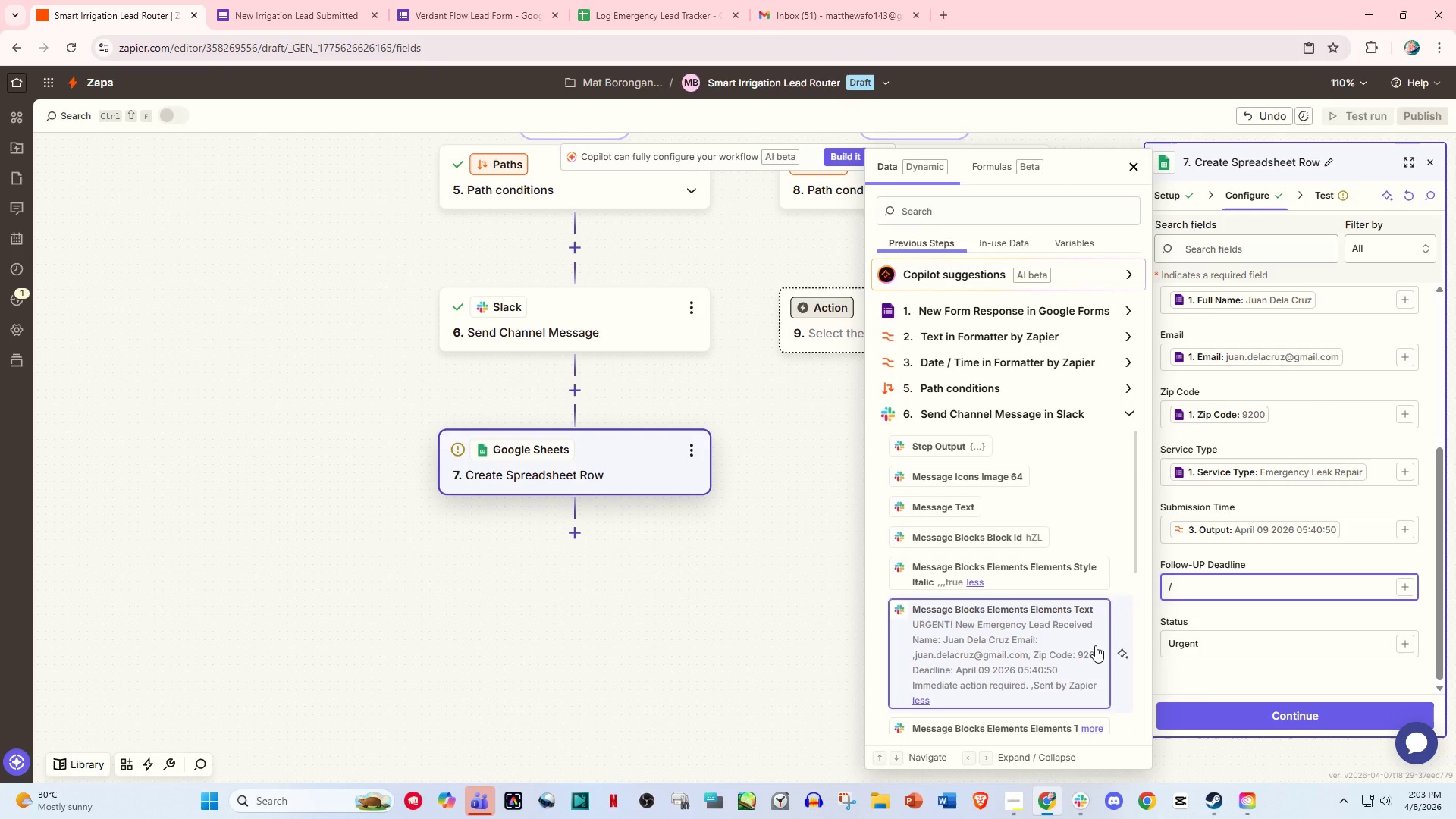 
scroll: coordinate [1096, 647], scroll_direction: down, amount: 1.0
 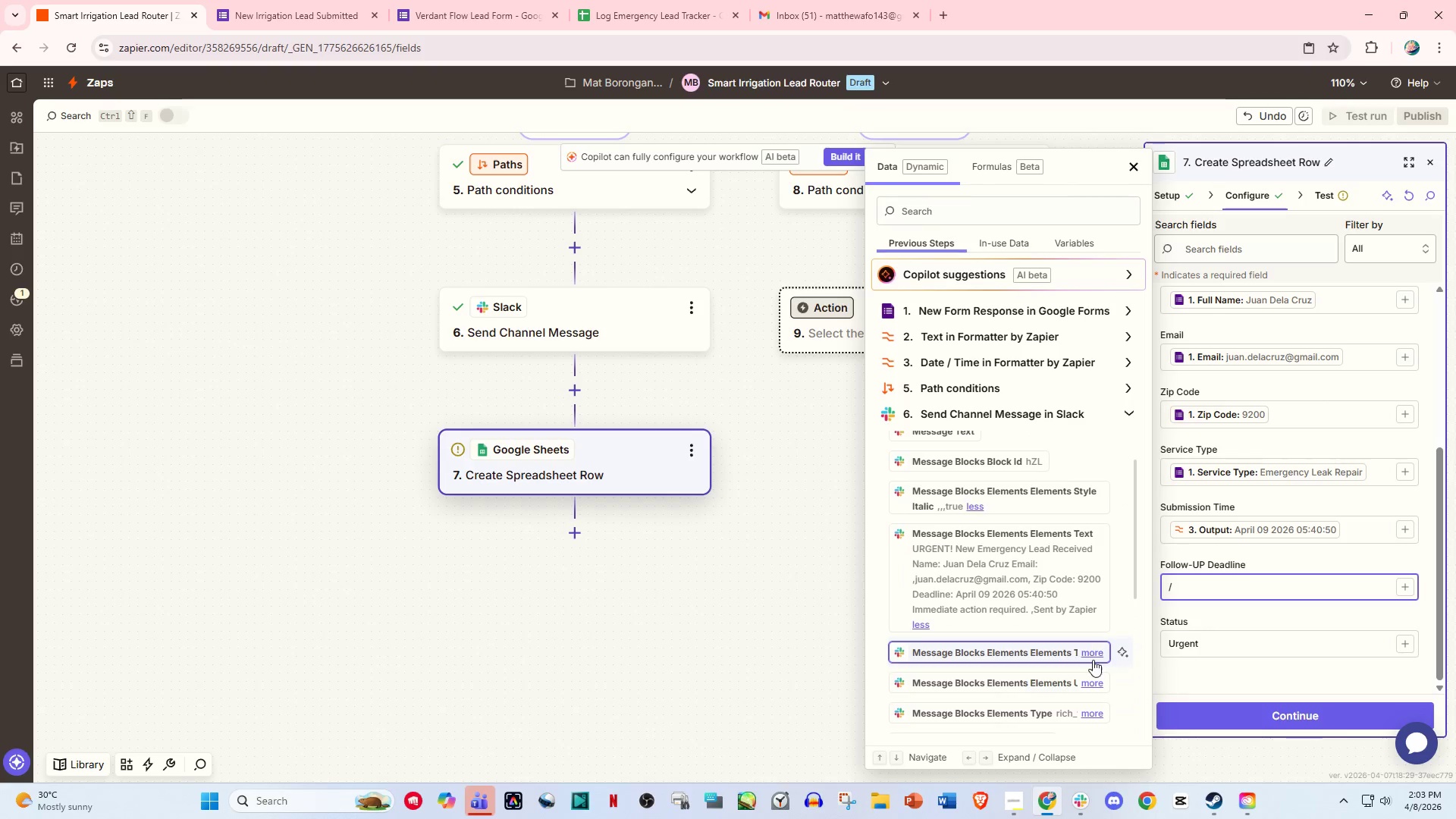 
left_click([1093, 660])
 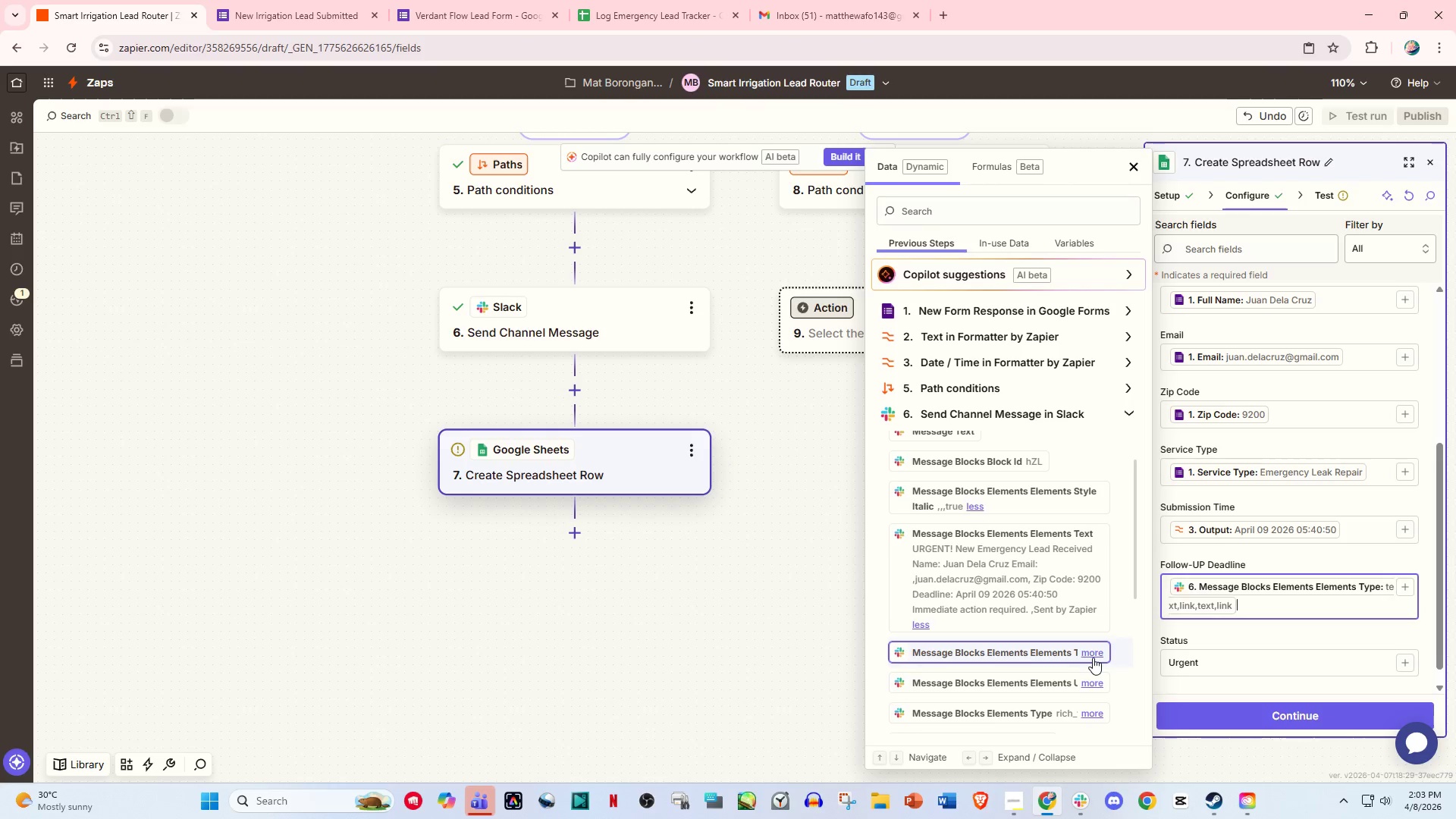 
scroll: coordinate [1093, 657], scroll_direction: down, amount: 1.0
 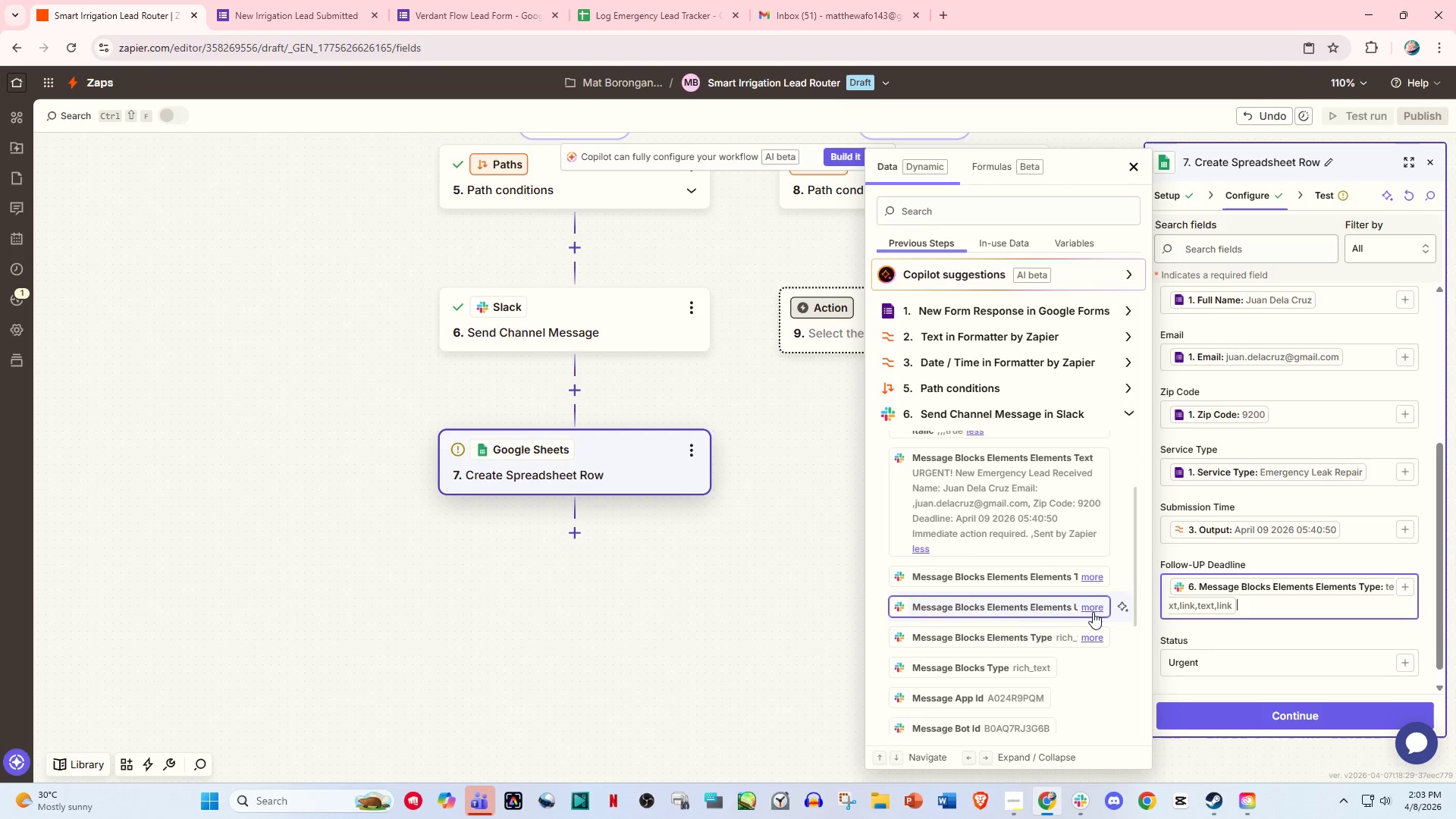 
left_click([1093, 612])
 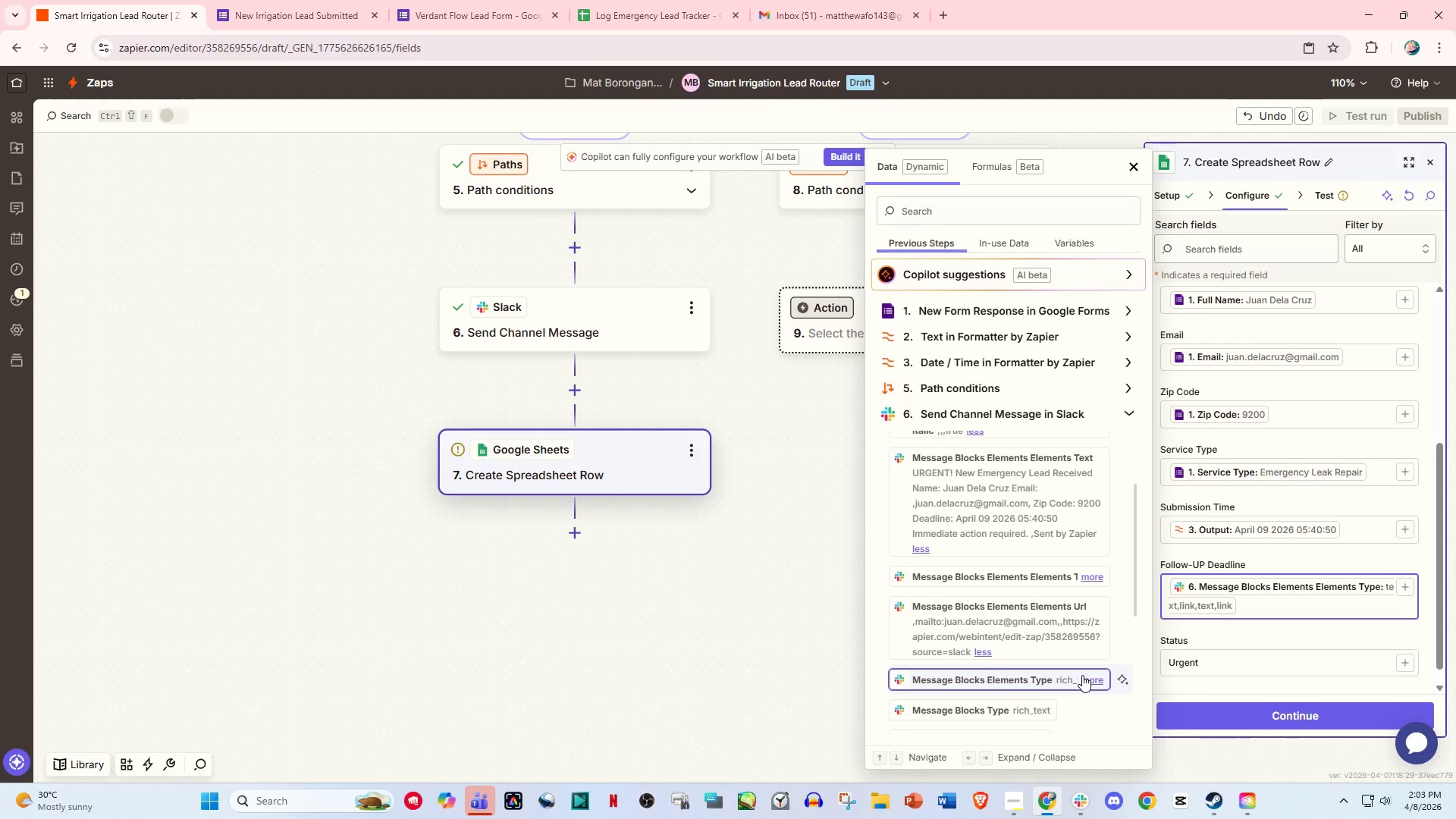 
left_click([1084, 676])
 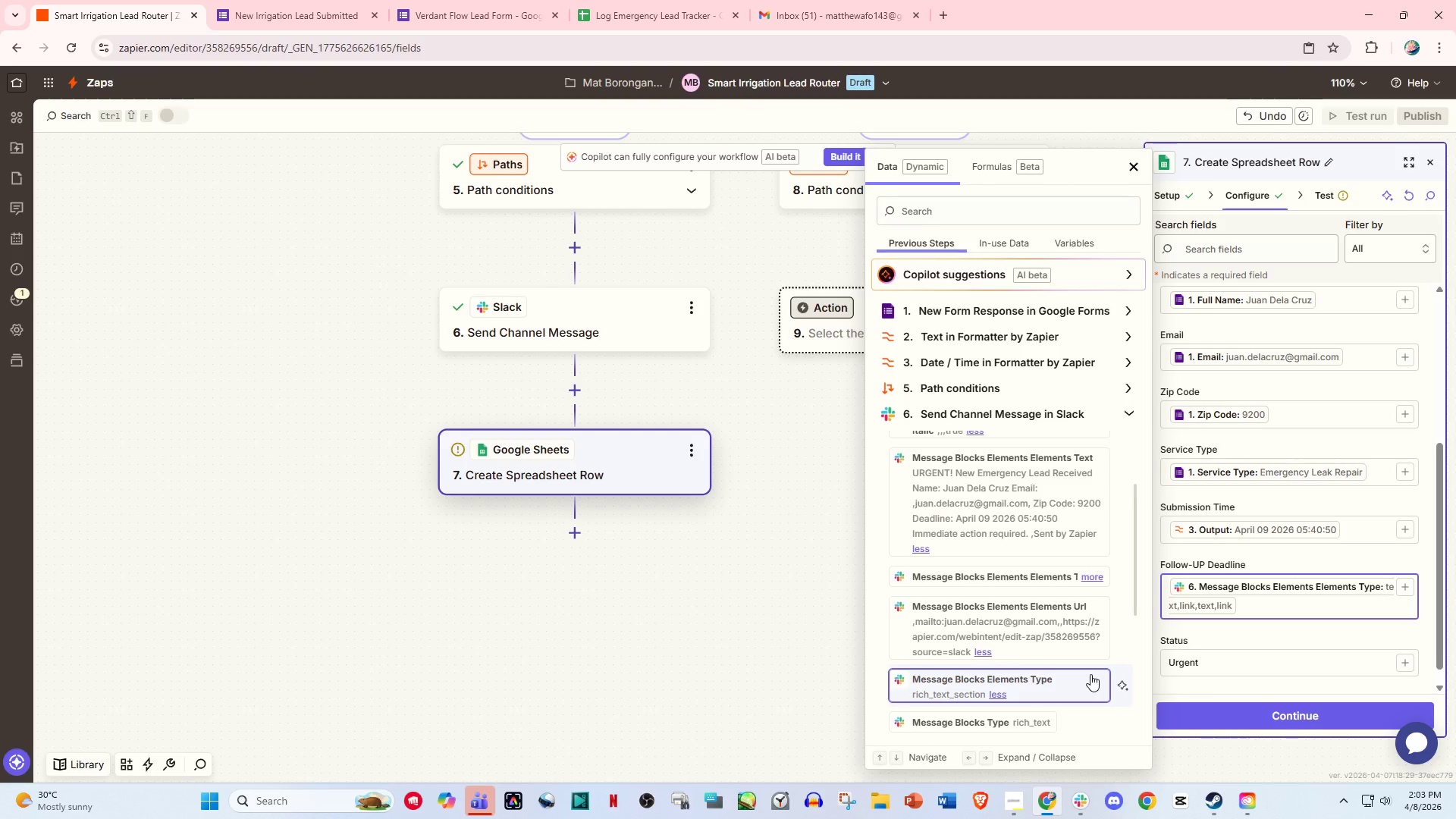 
scroll: coordinate [1053, 570], scroll_direction: down, amount: 6.0
 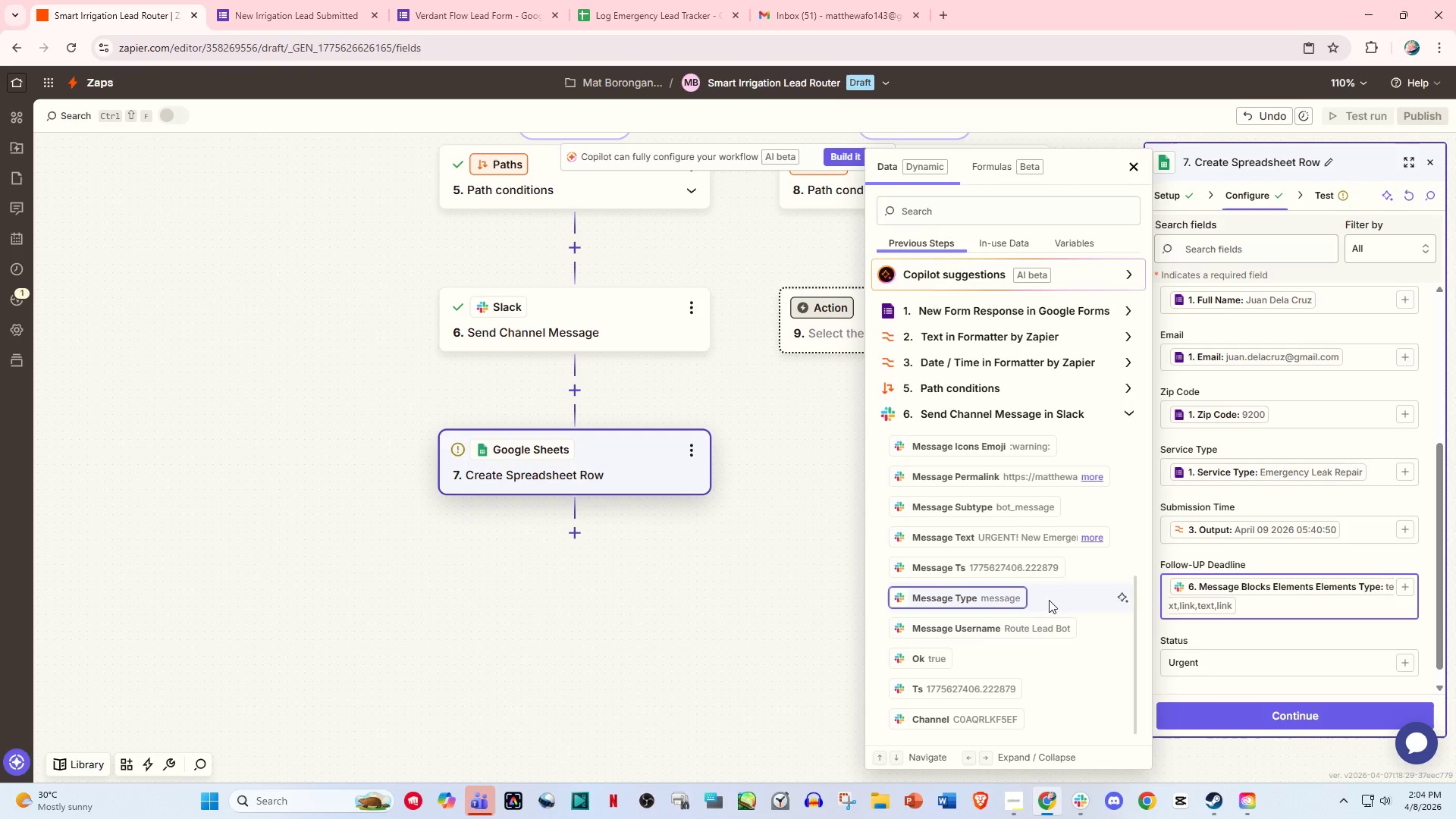 
scroll: coordinate [1214, 707], scroll_direction: up, amount: 5.0
 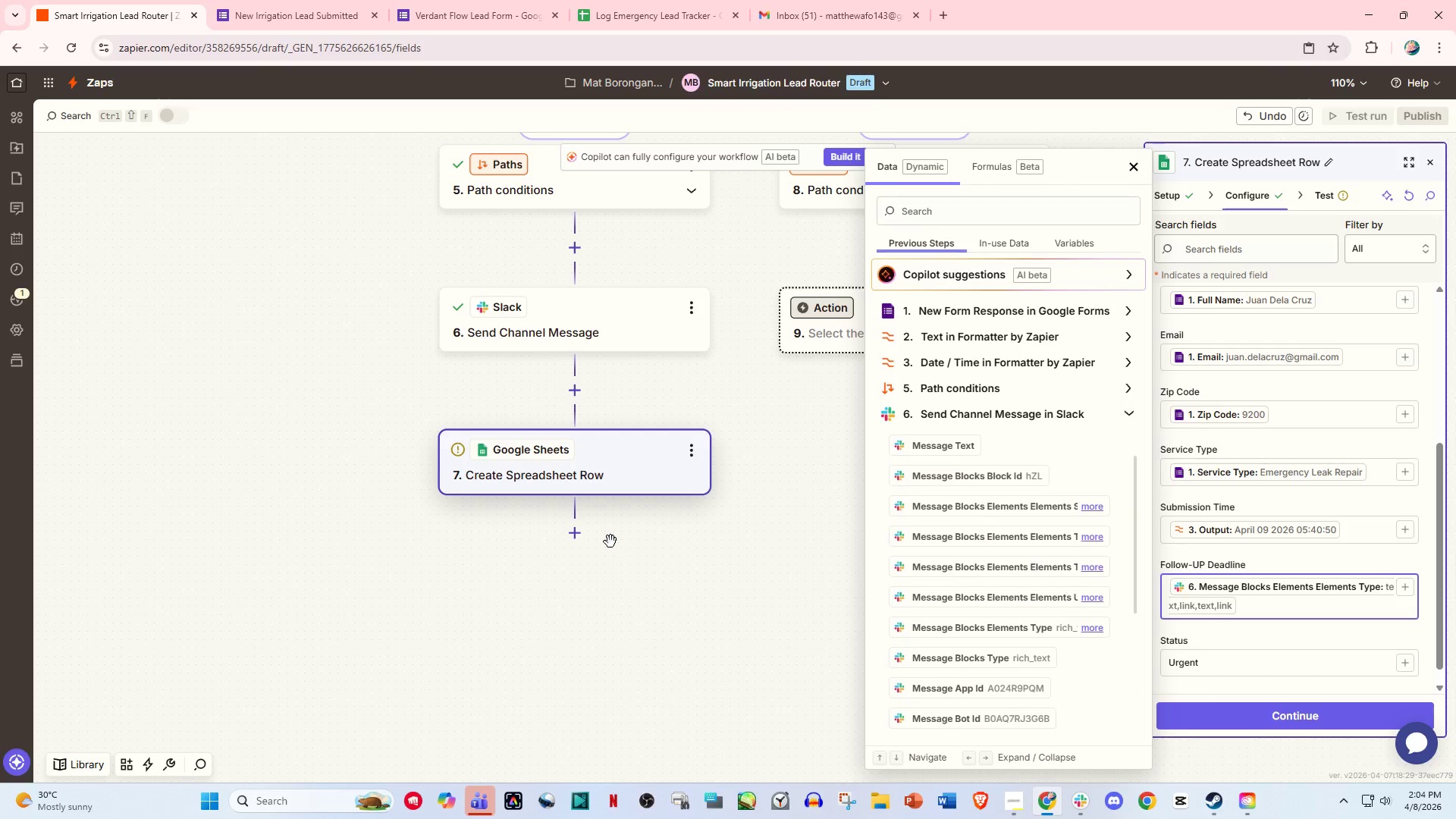 
left_click([610, 541])
 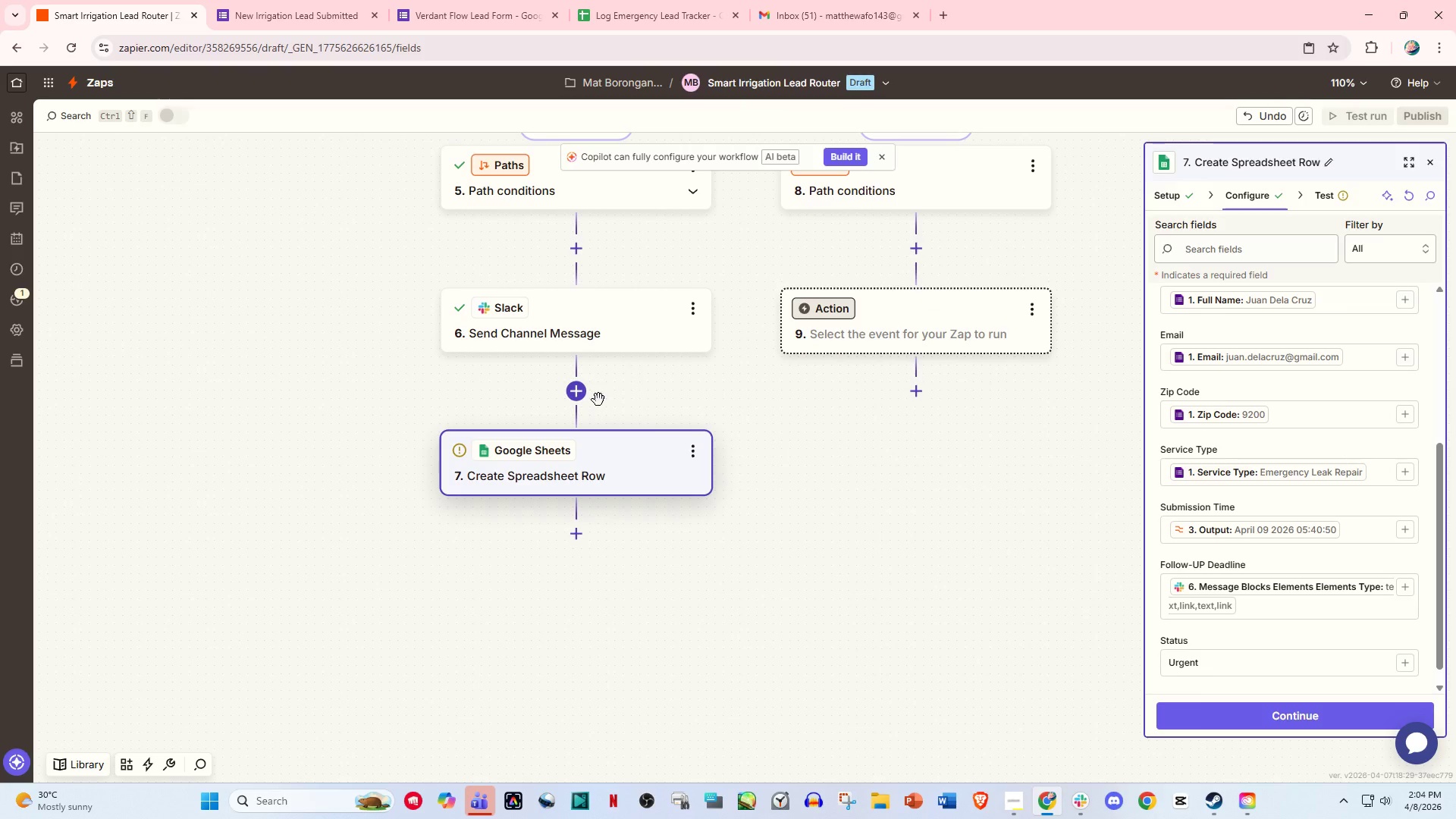 
left_click([576, 403])
 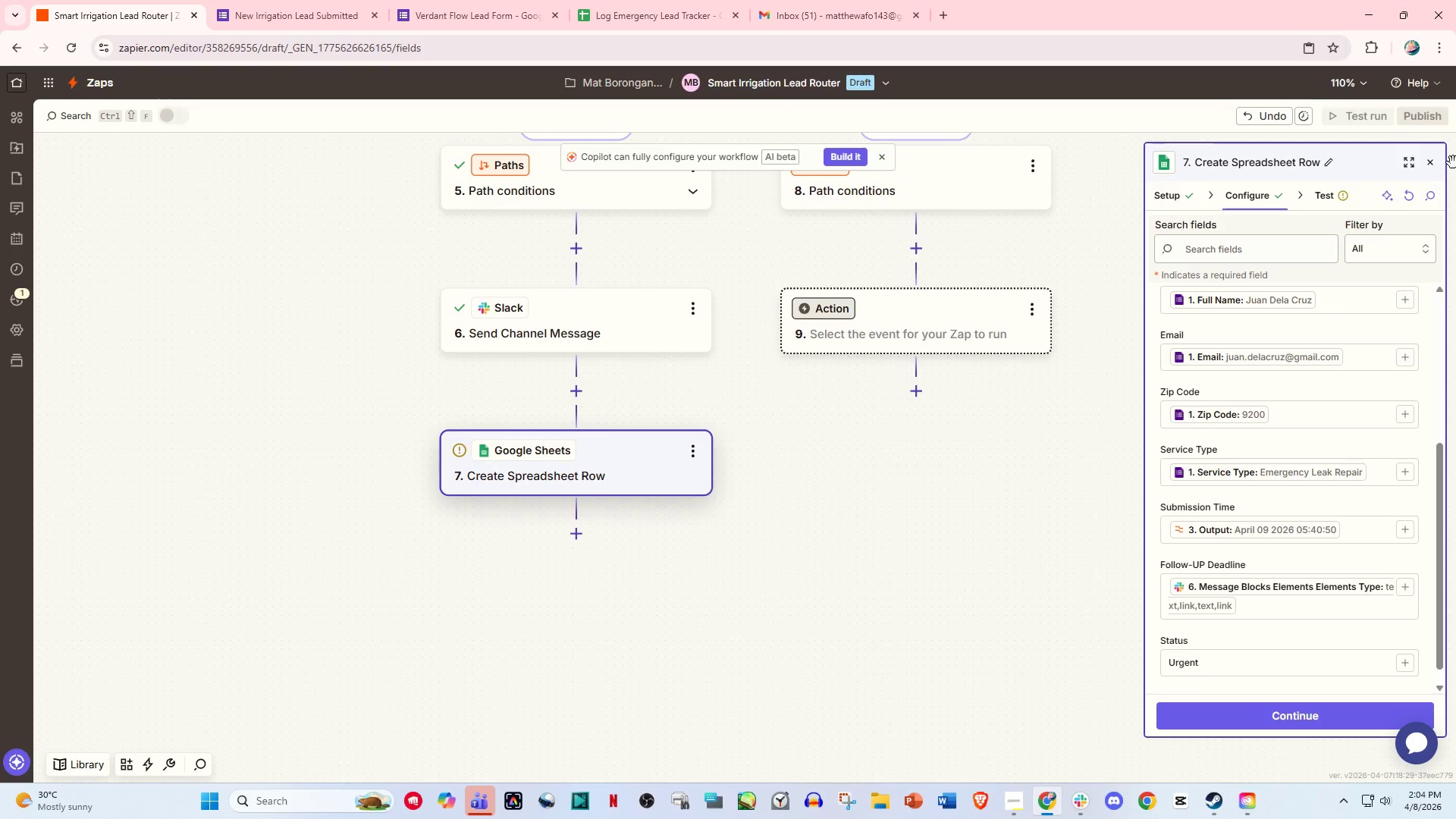 
left_click([1434, 155])
 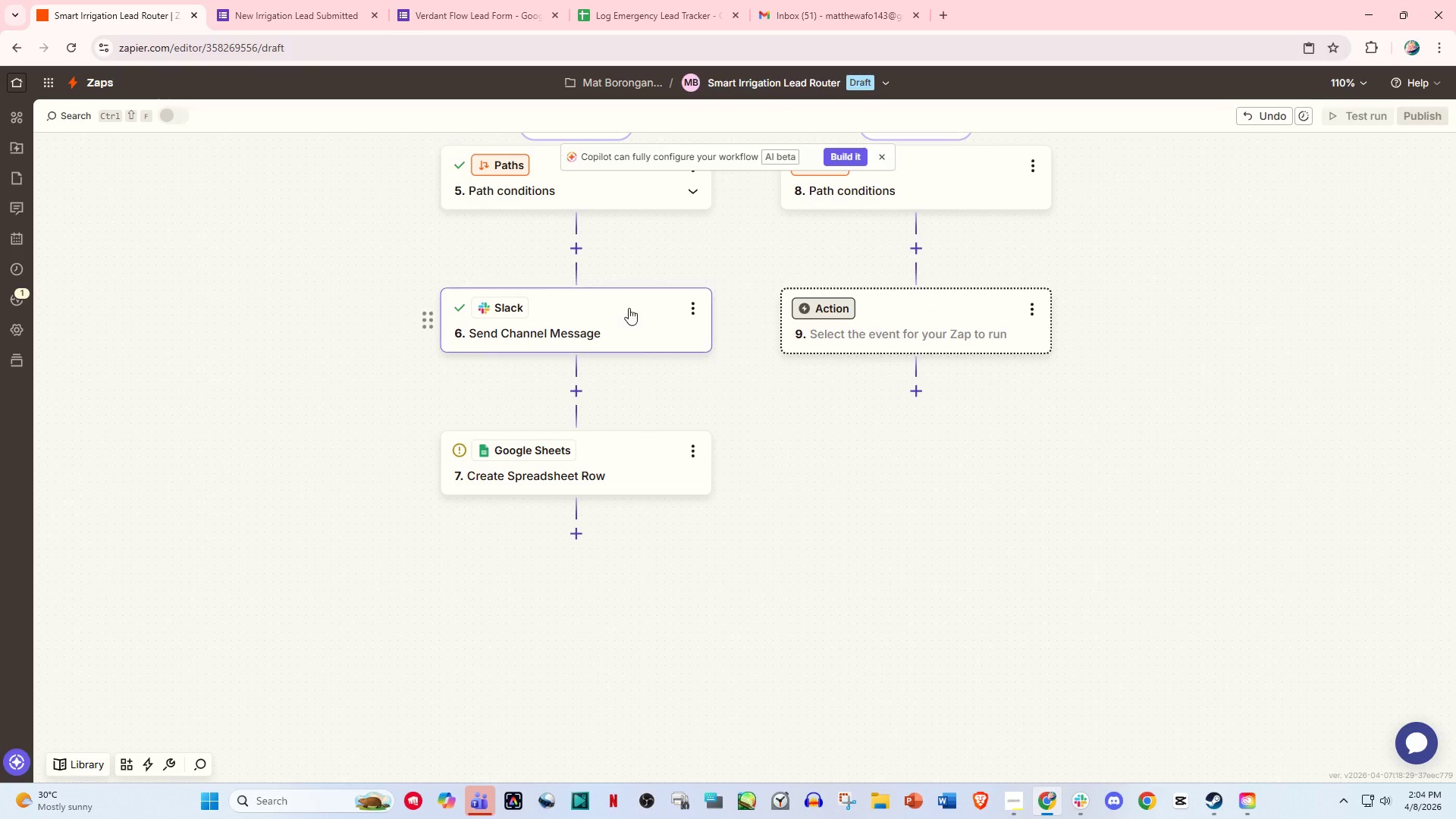 
left_click([702, 303])
 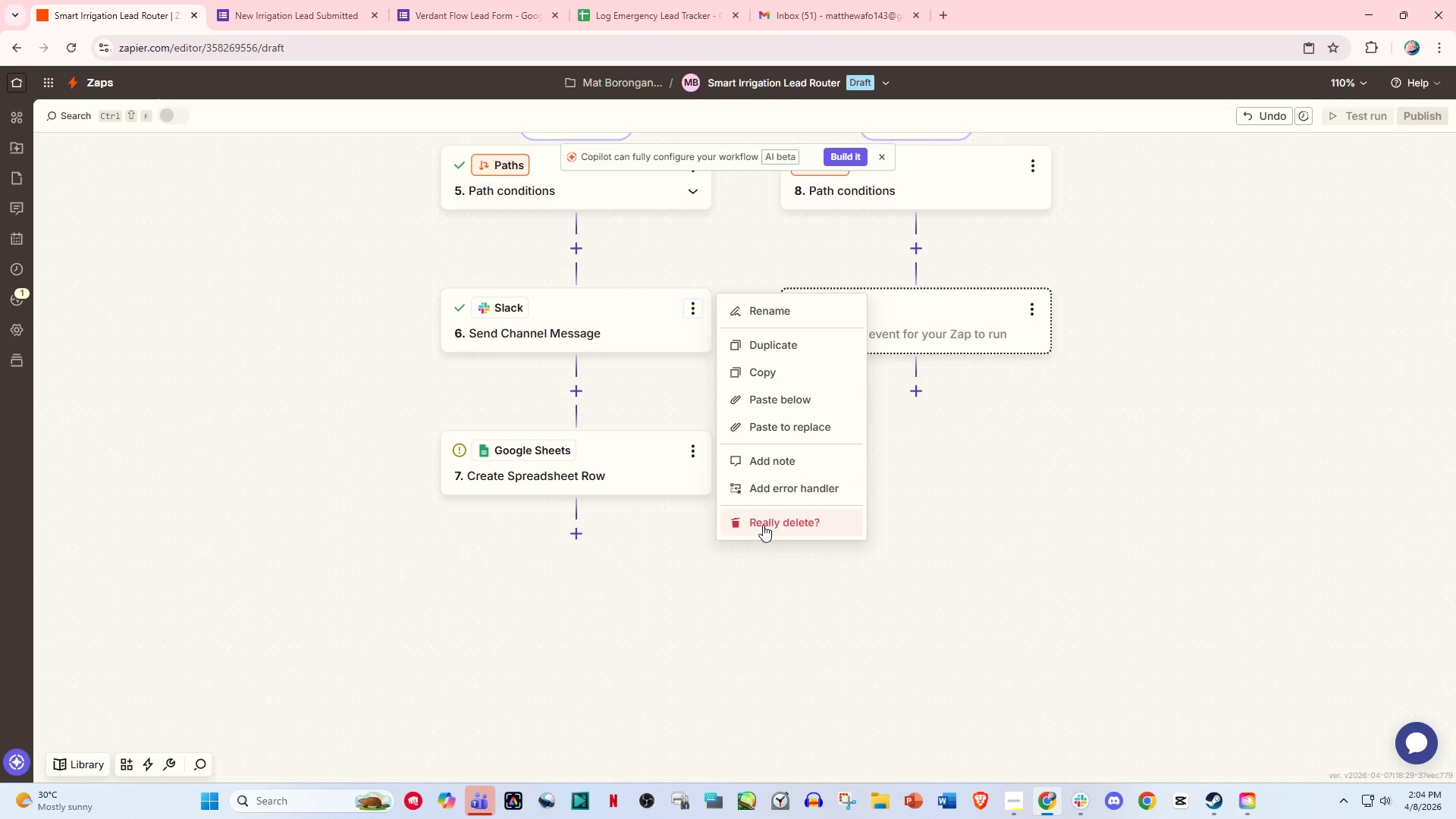 
double_click([763, 525])
 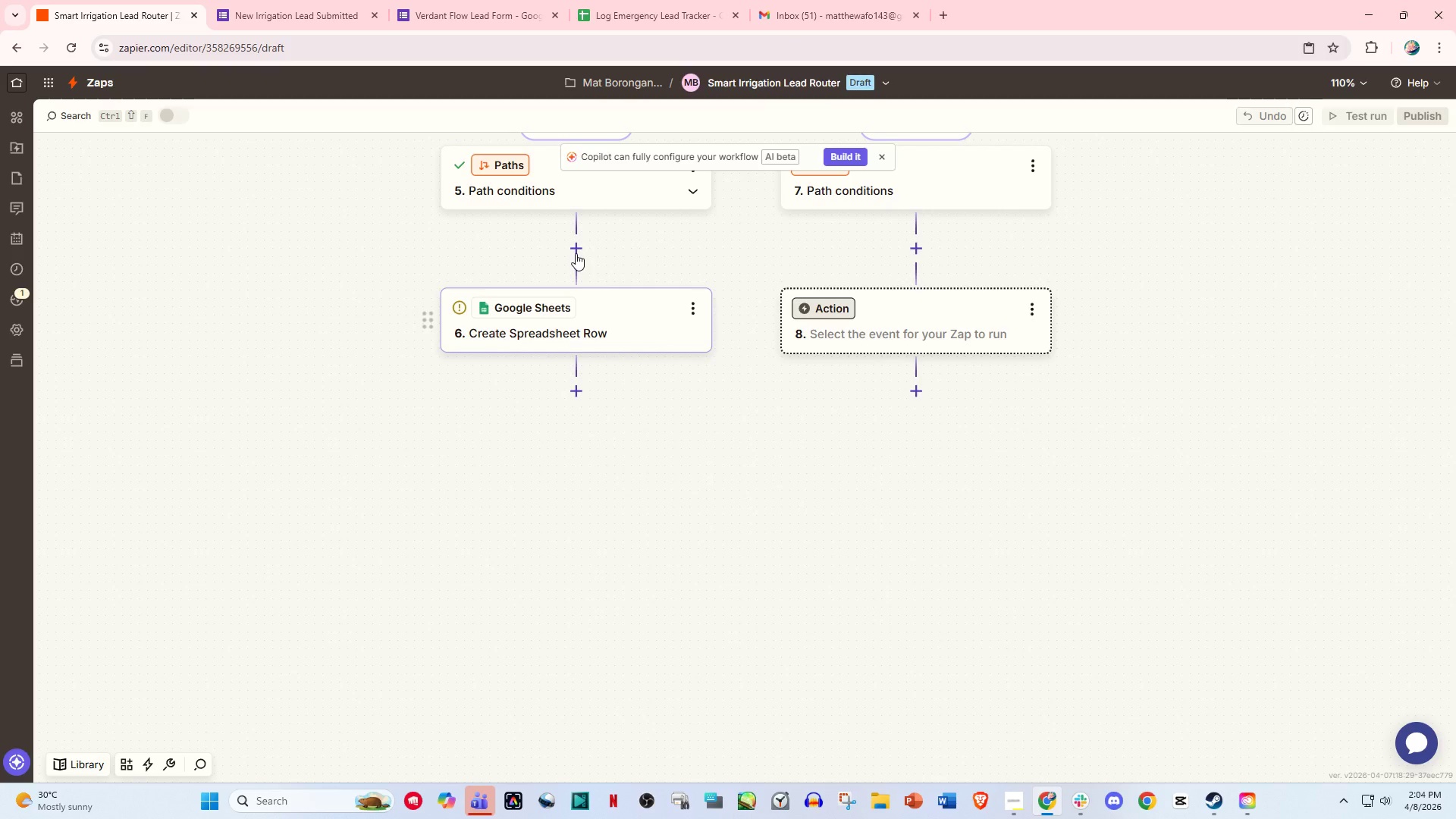 
left_click([576, 246])
 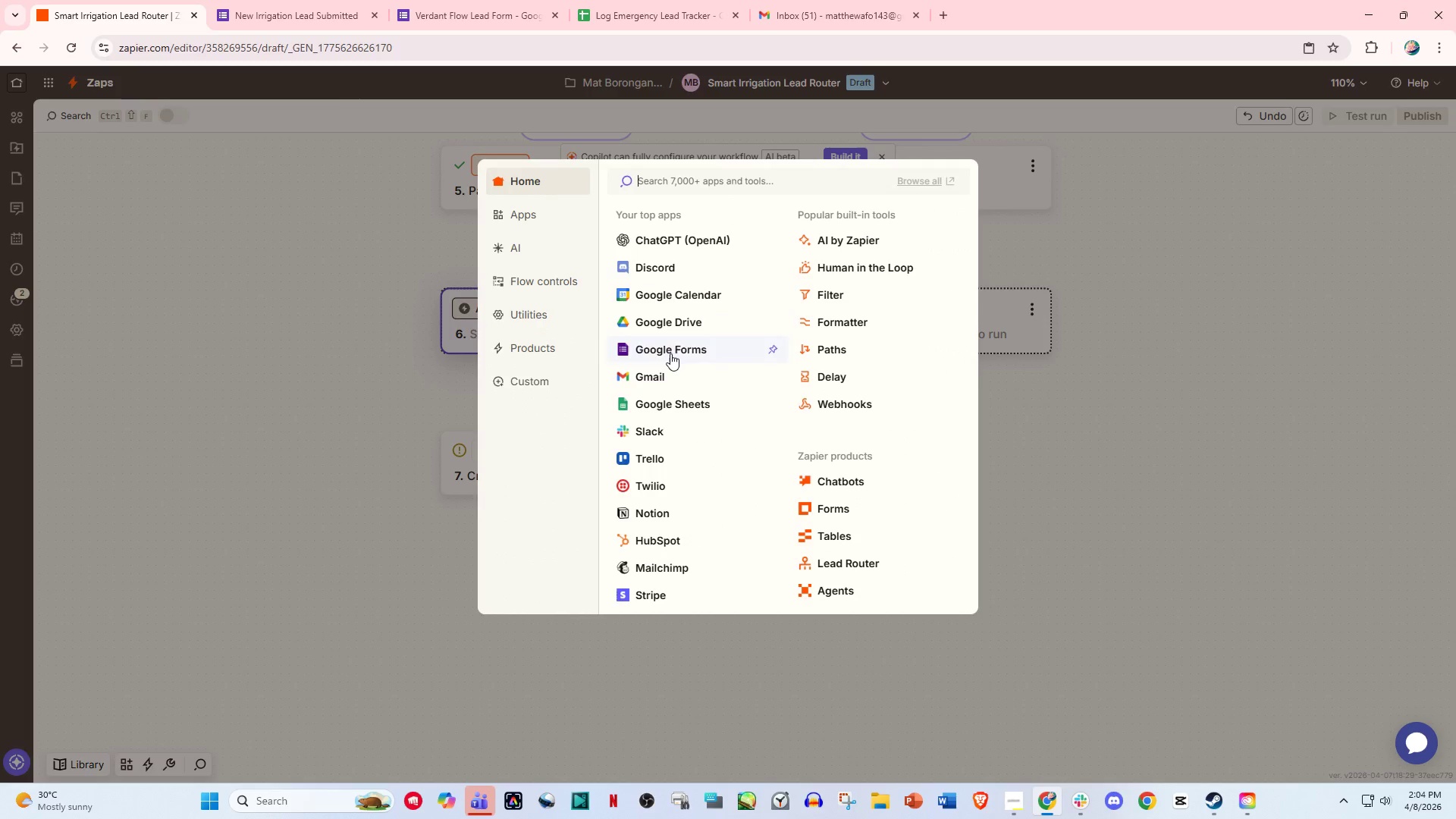 
left_click([667, 374])
 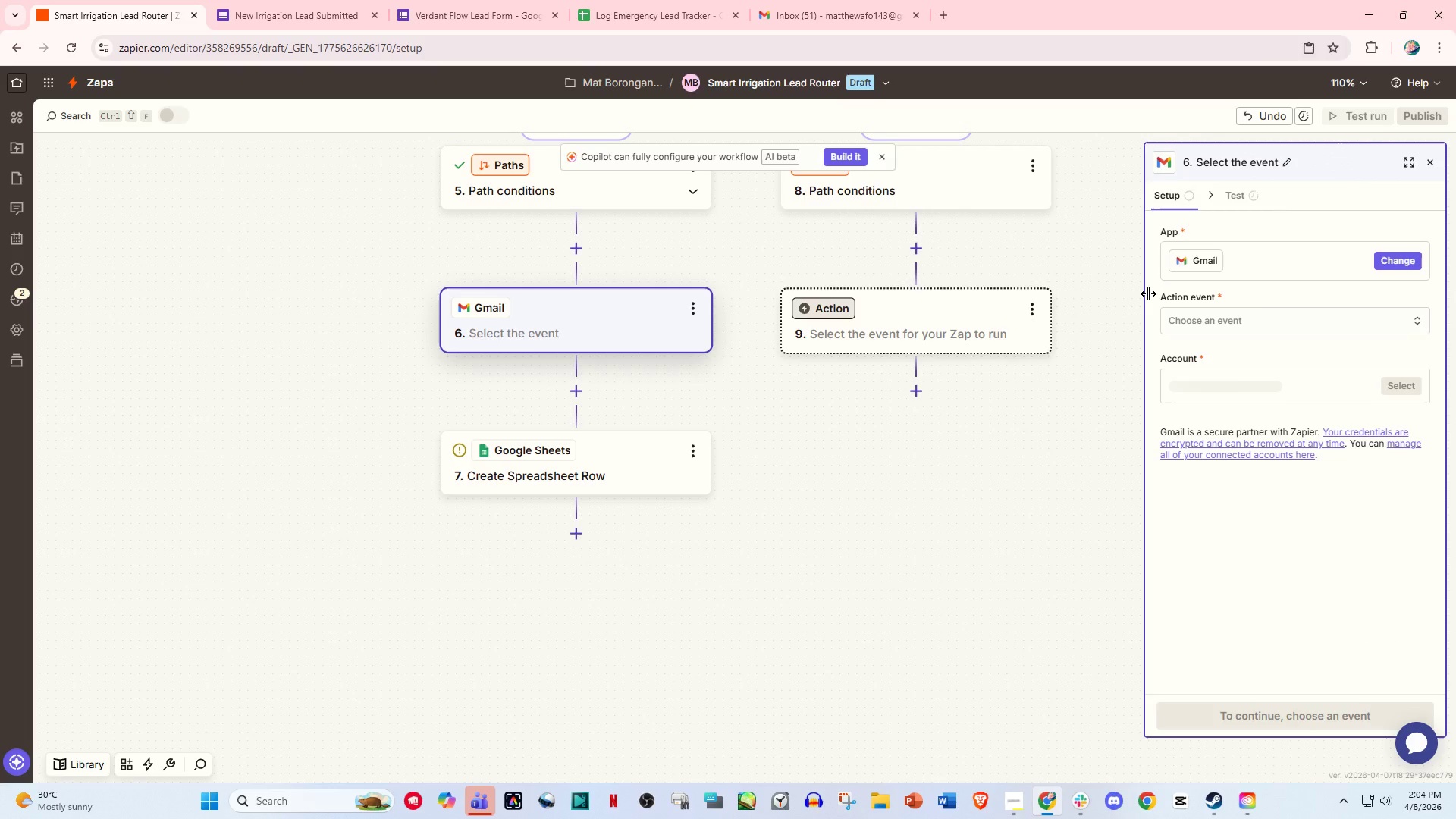 
left_click([1187, 338])
 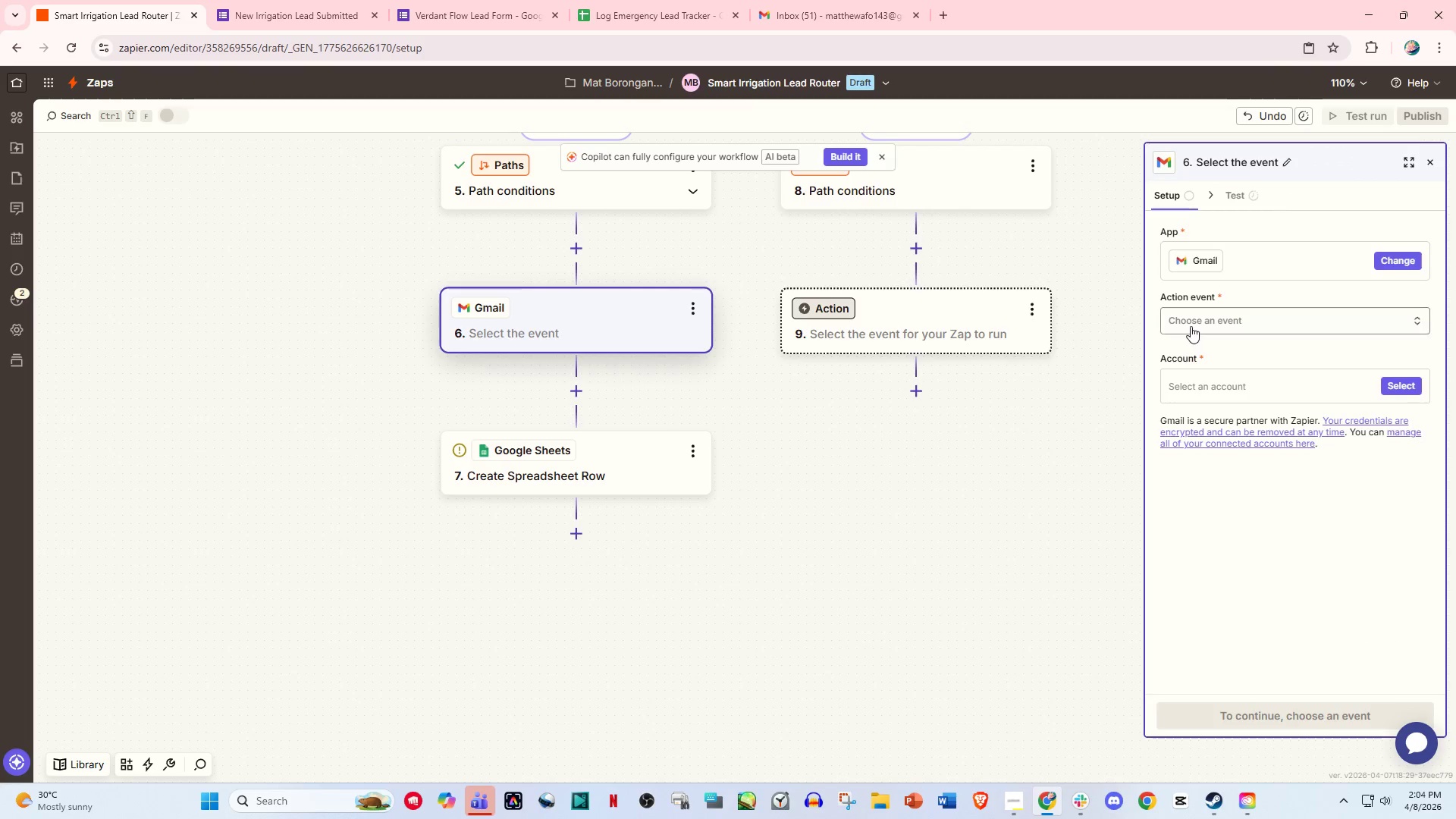 
left_click([1191, 325])
 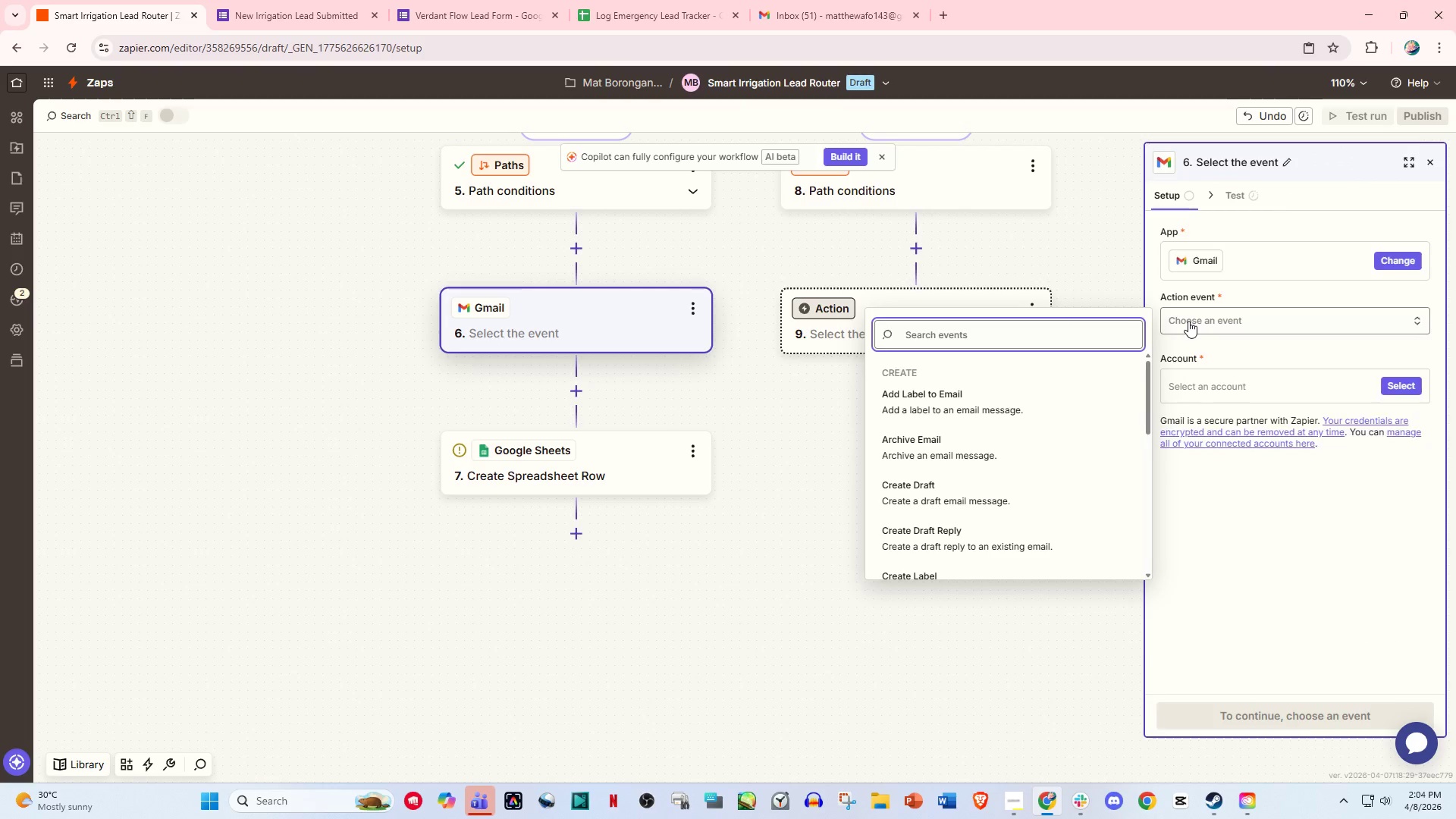 
type(send)
 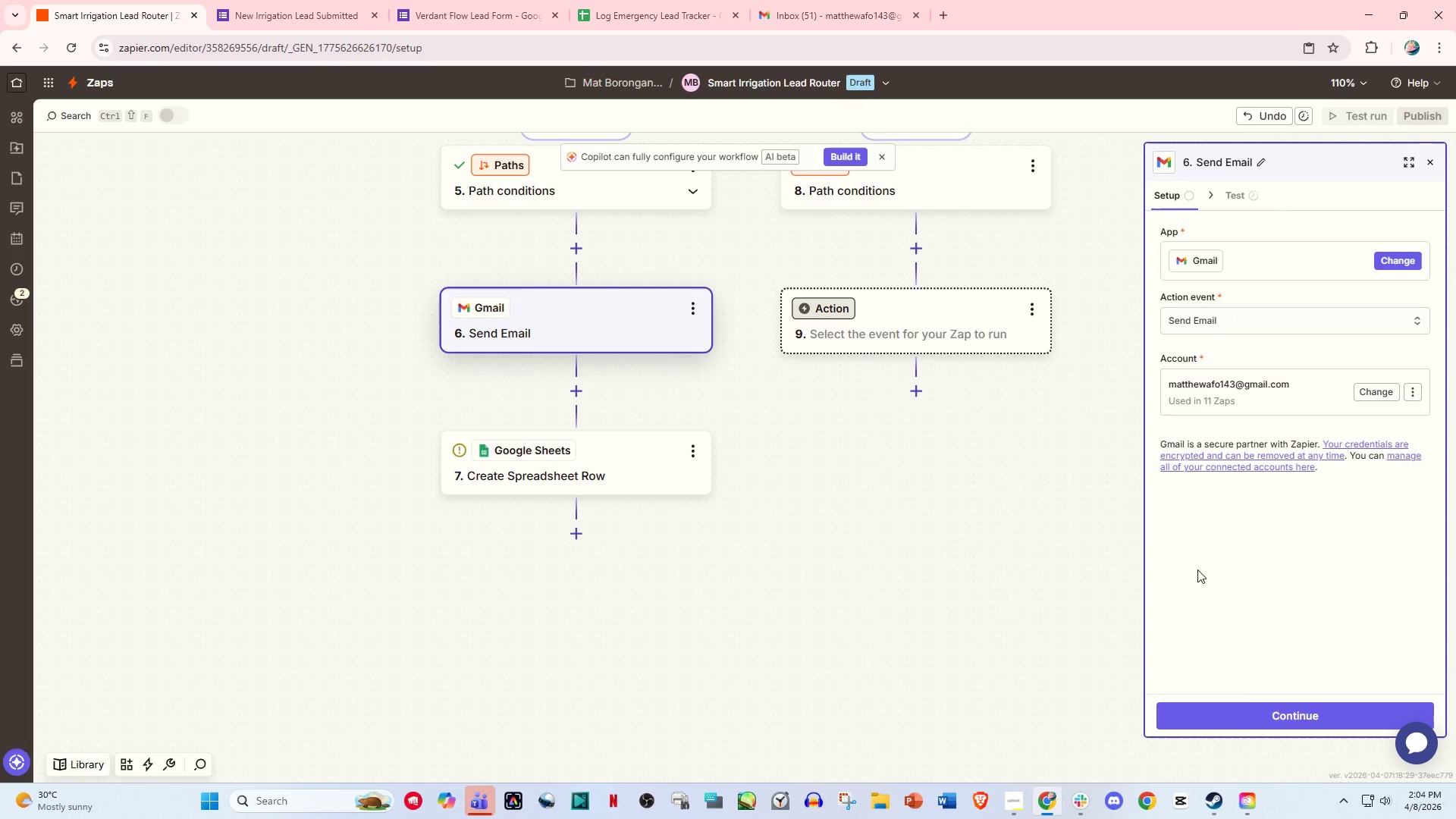 
left_click([1254, 715])
 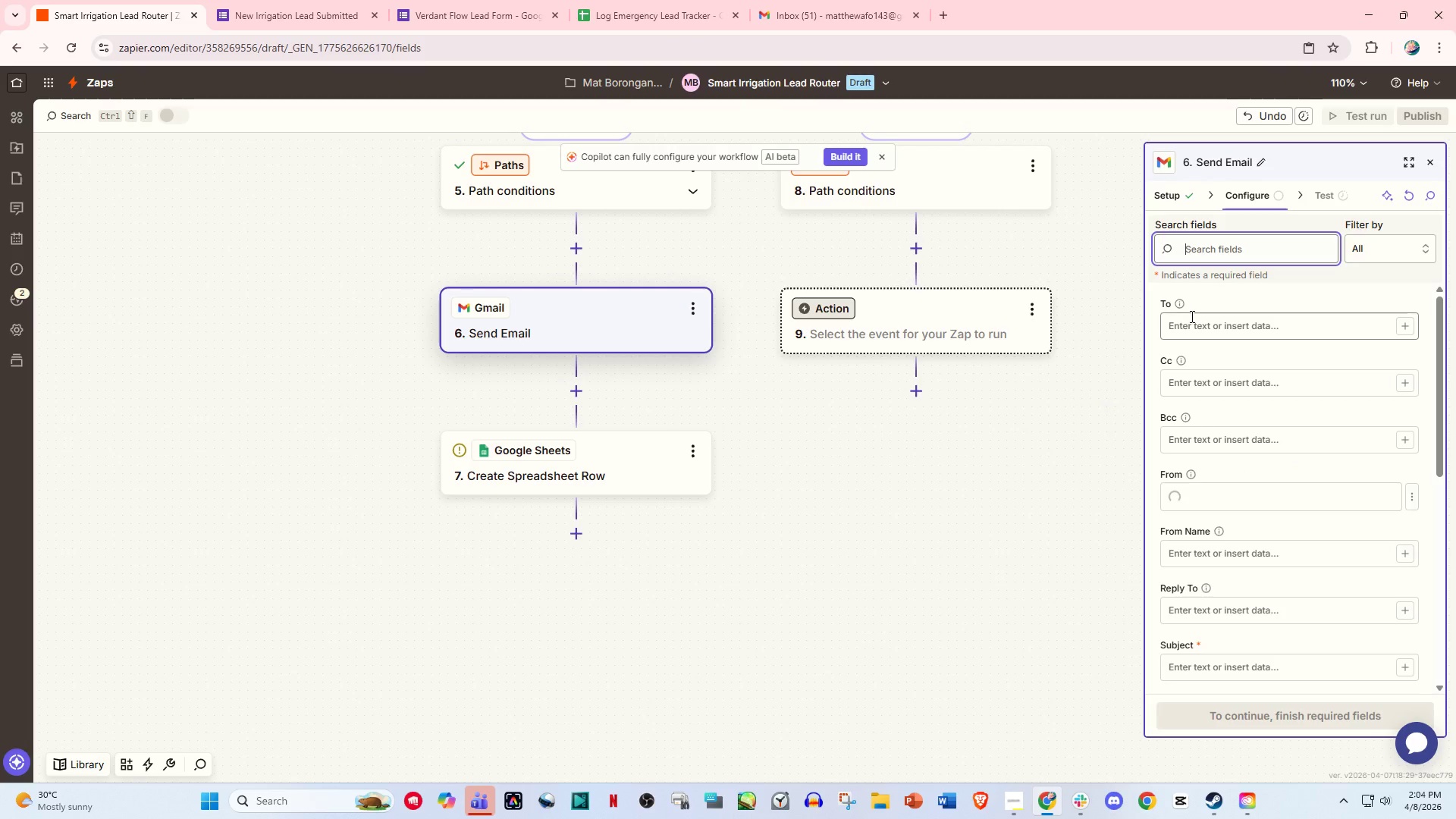 
left_click([1191, 316])
 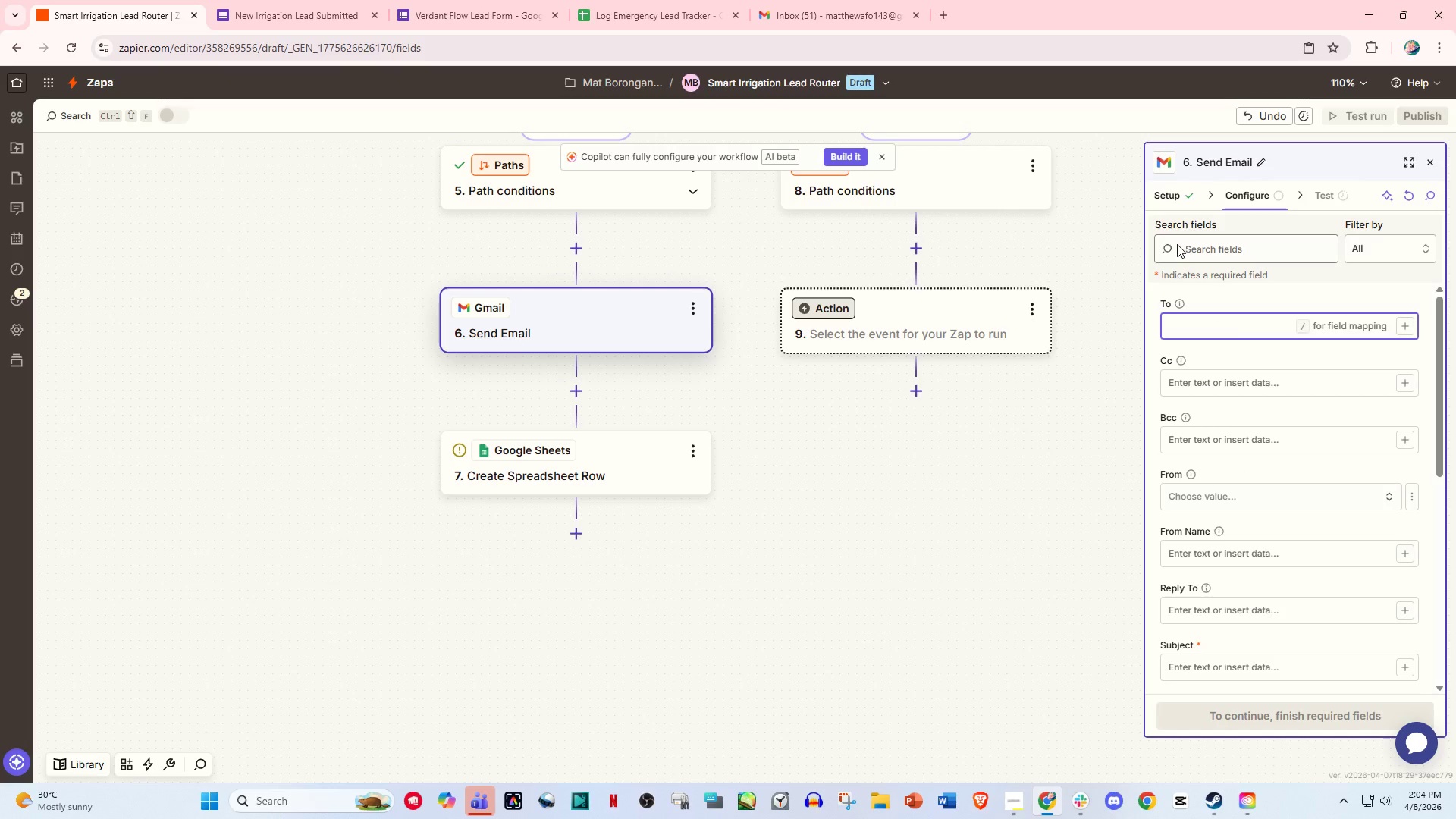 
left_click([1177, 244])
 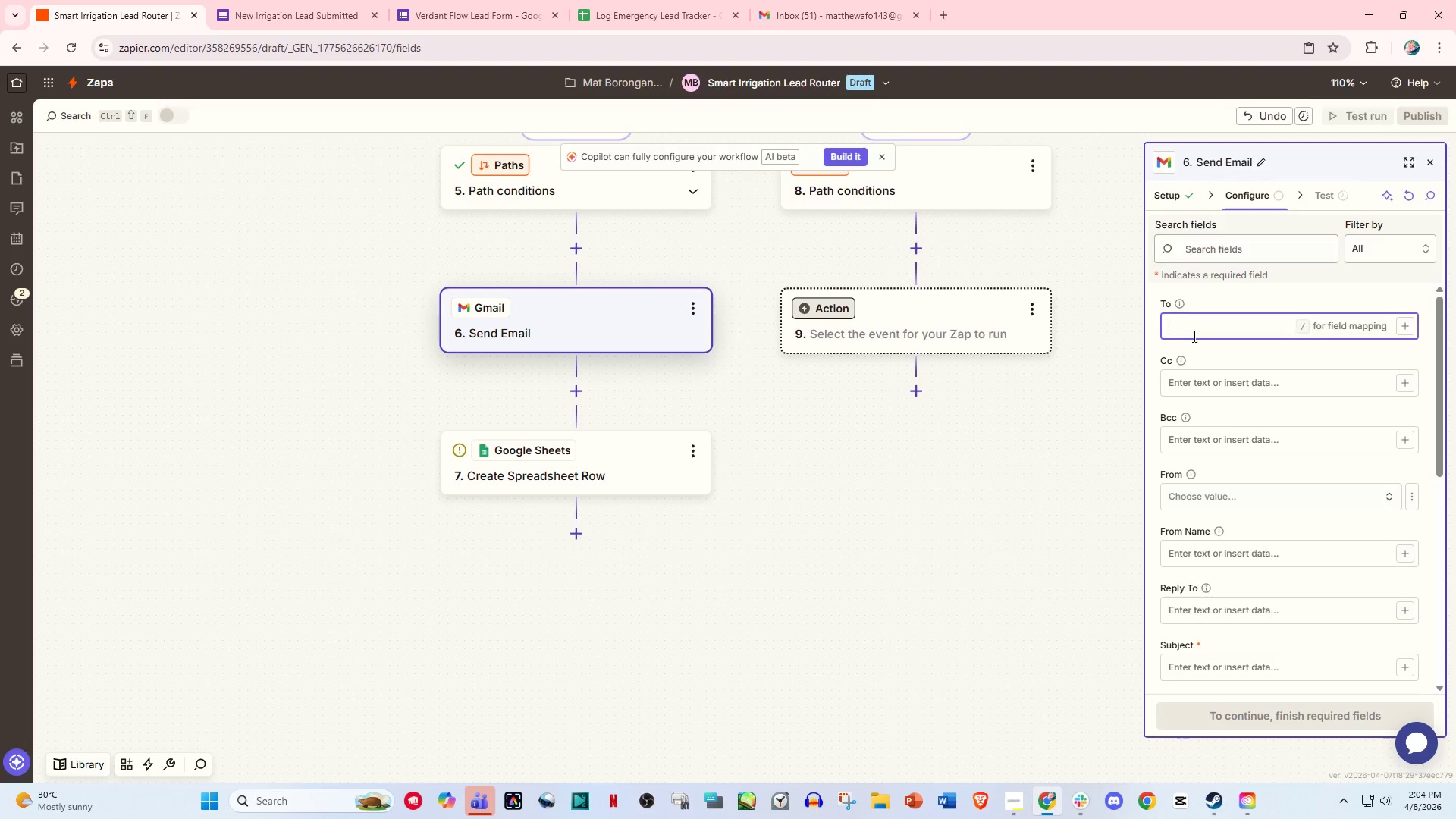 
left_click([1193, 336])
 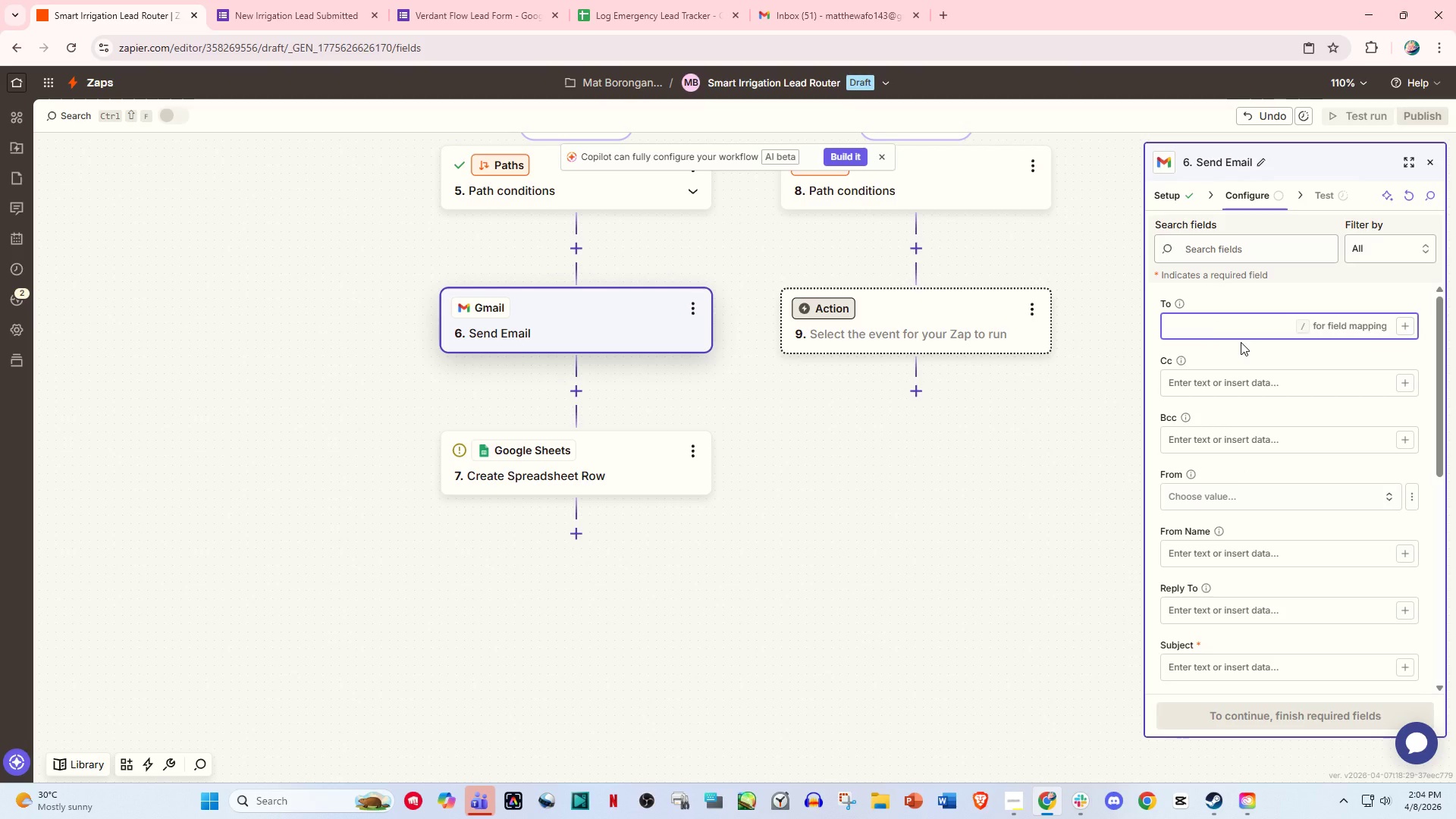 
wait(5.38)
 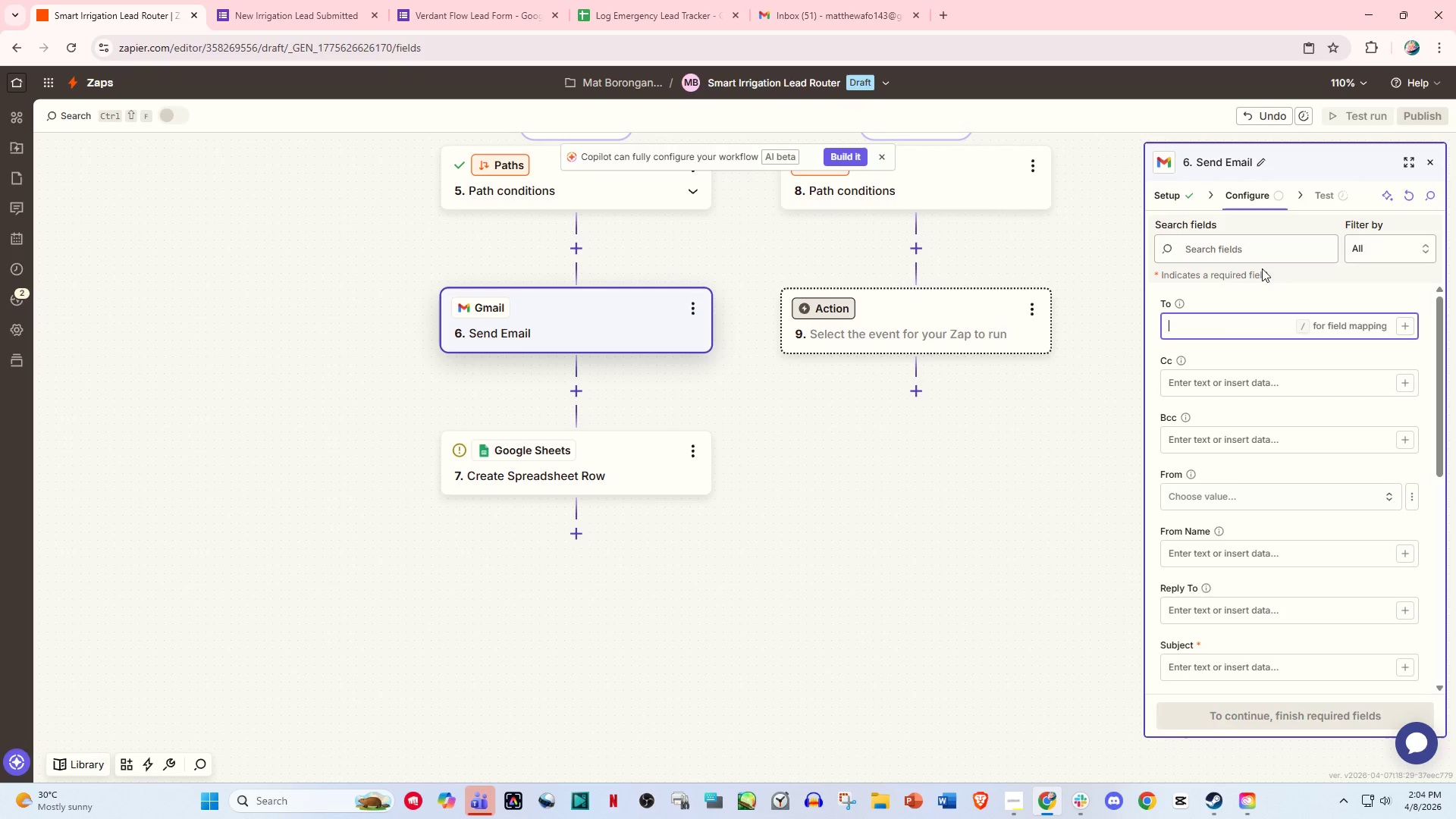 
key(Slash)
 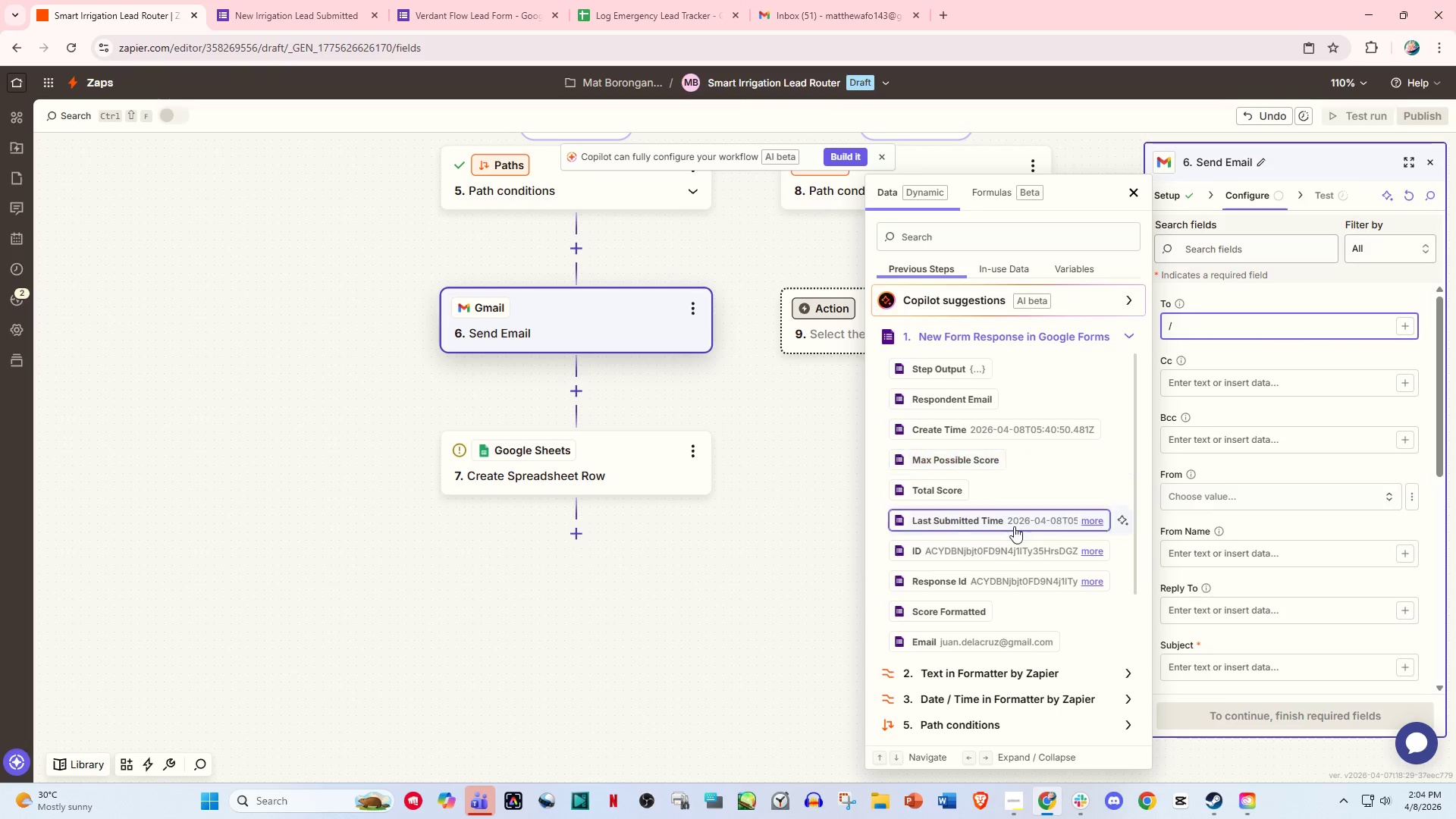 
scroll: coordinate [1006, 570], scroll_direction: down, amount: 1.0
 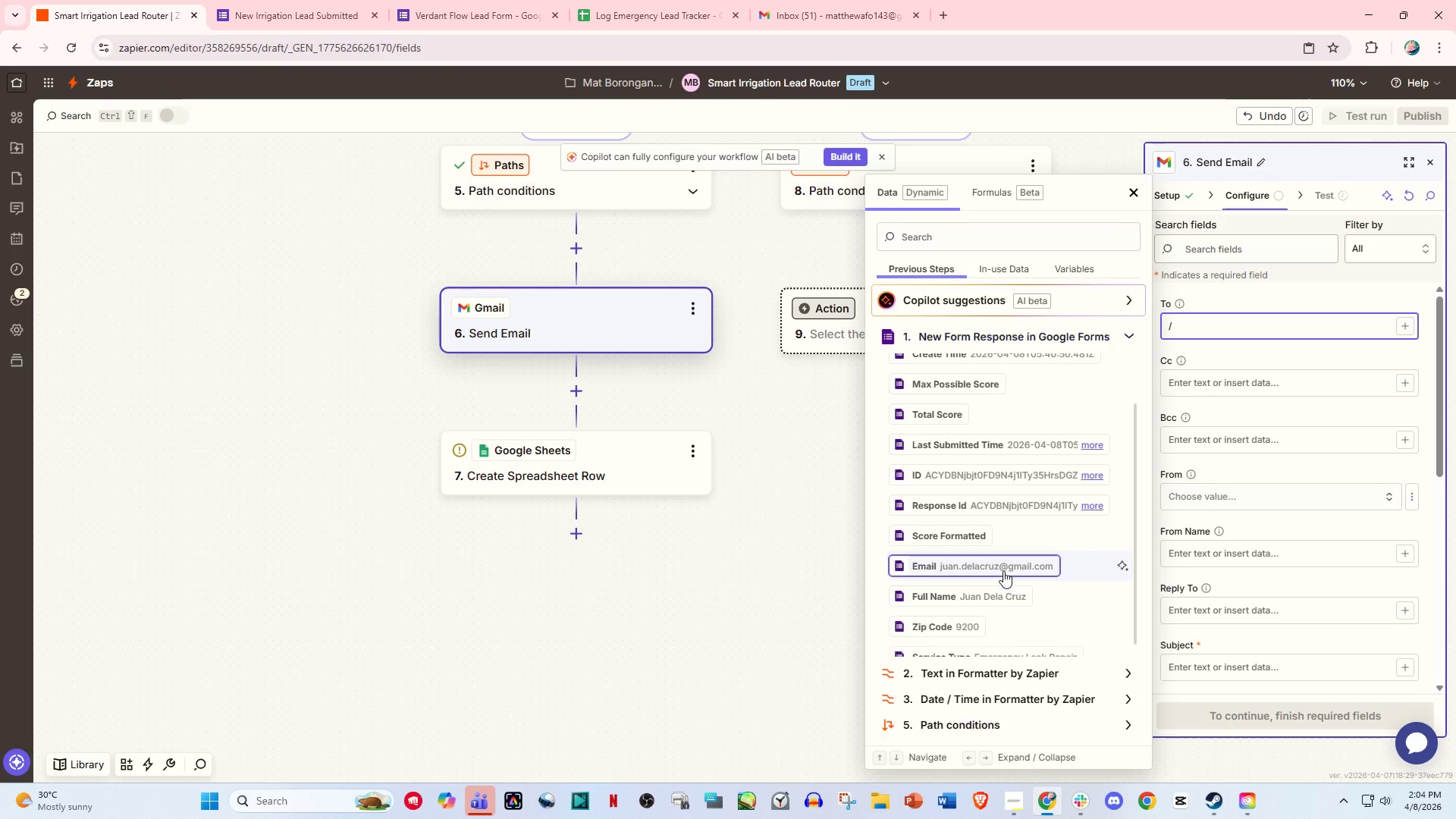 
left_click([1003, 571])
 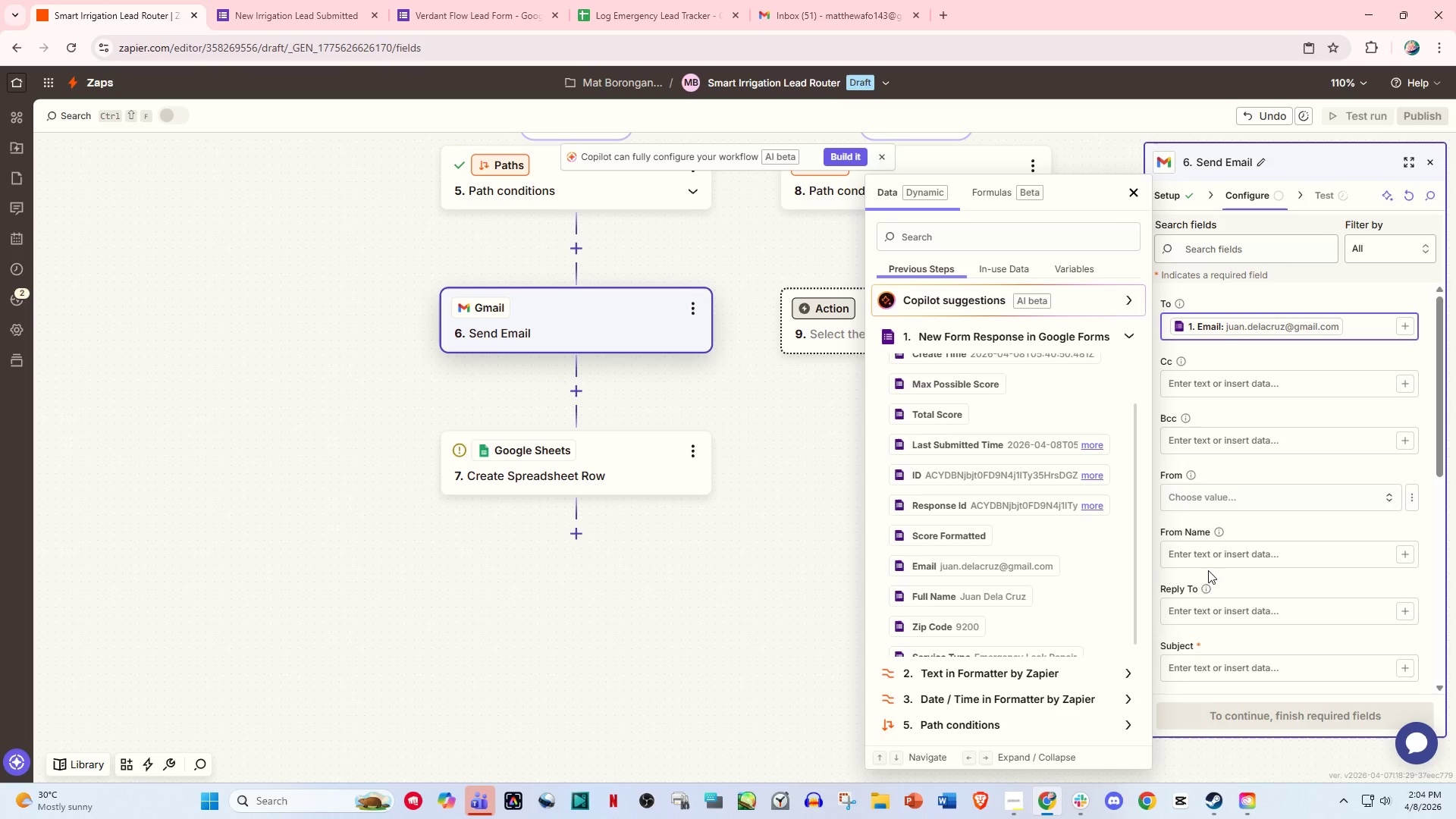 
scroll: coordinate [1208, 570], scroll_direction: down, amount: 3.0
 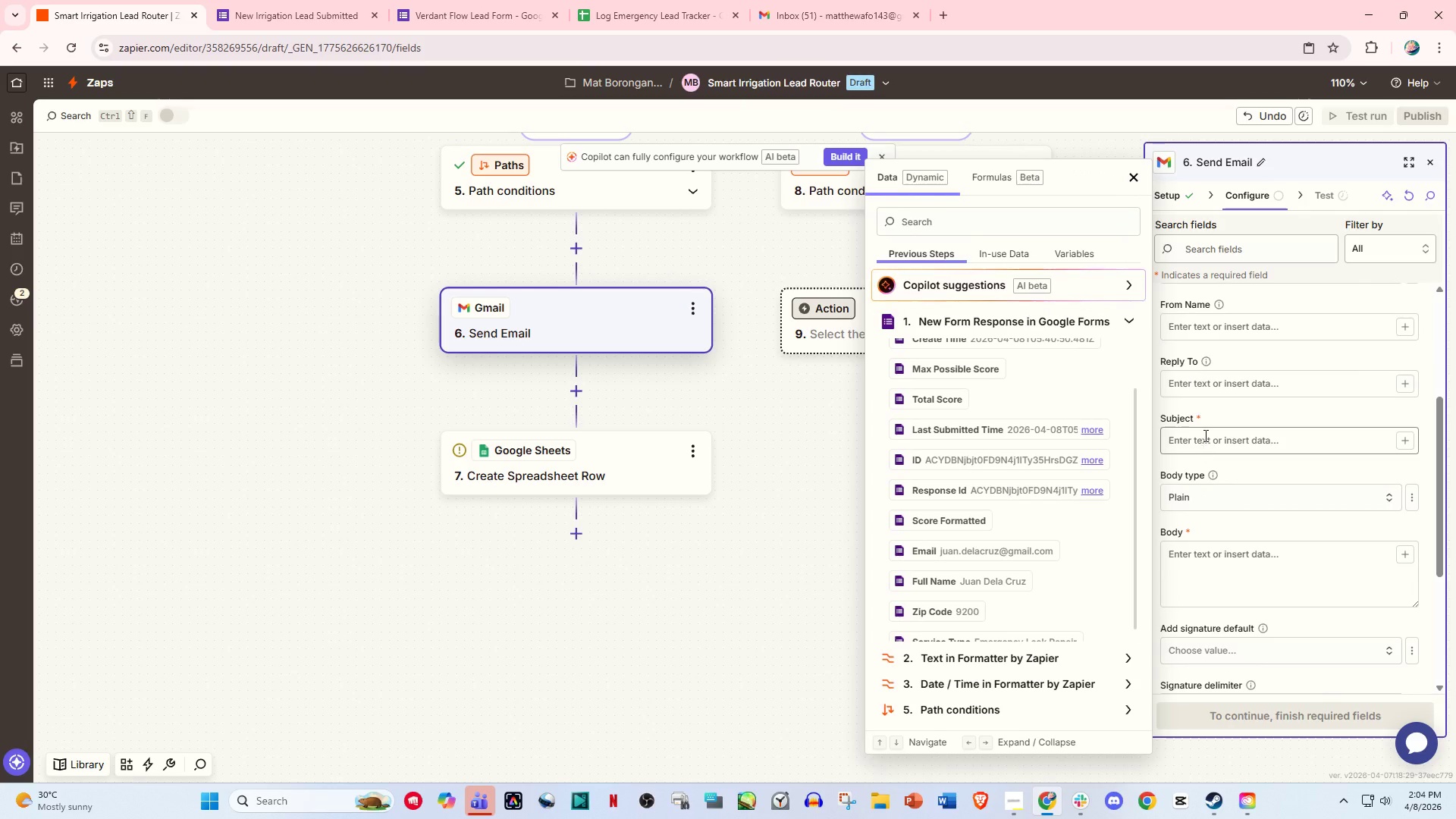 
left_click([1204, 435])
 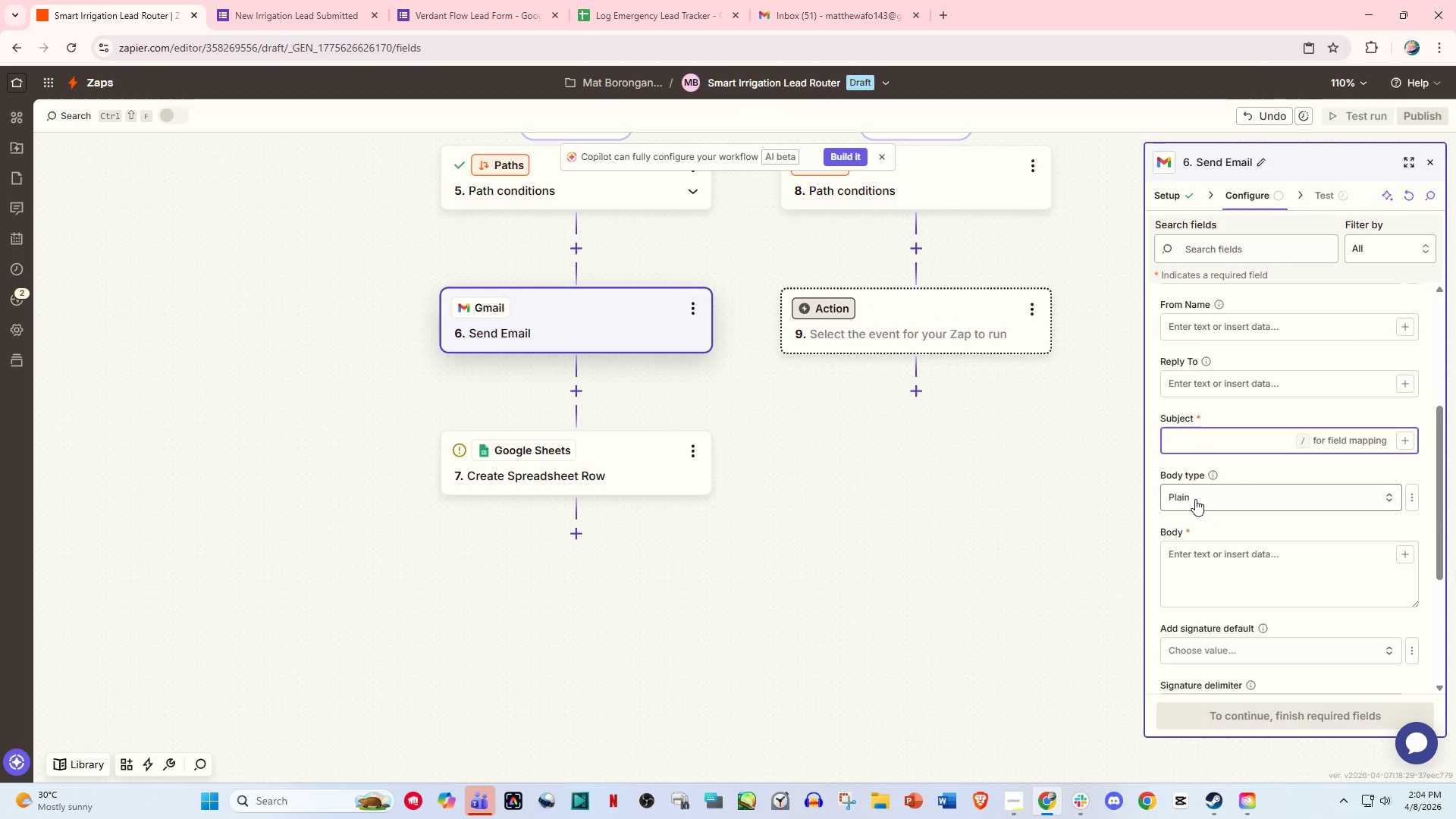 
wait(5.36)
 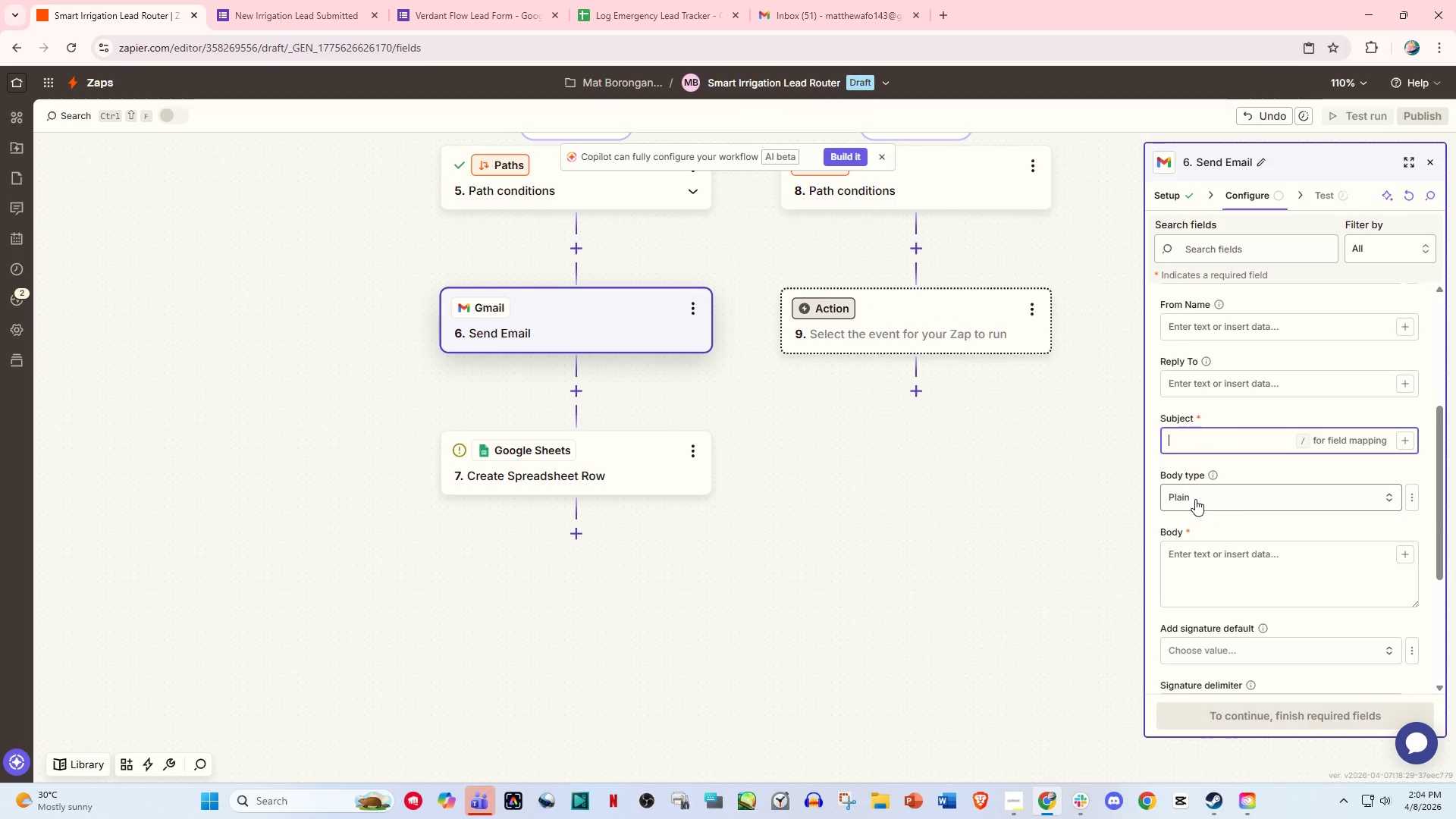 
type(UGREN)
key(Backspace)
key(Backspace)
key(Backspace)
key(Backspace)
key(Backspace)
type(URGENT! MEr)
key(Backspace)
key(Backspace)
key(Backspace)
type(Emergency Leak Repair Lead)
 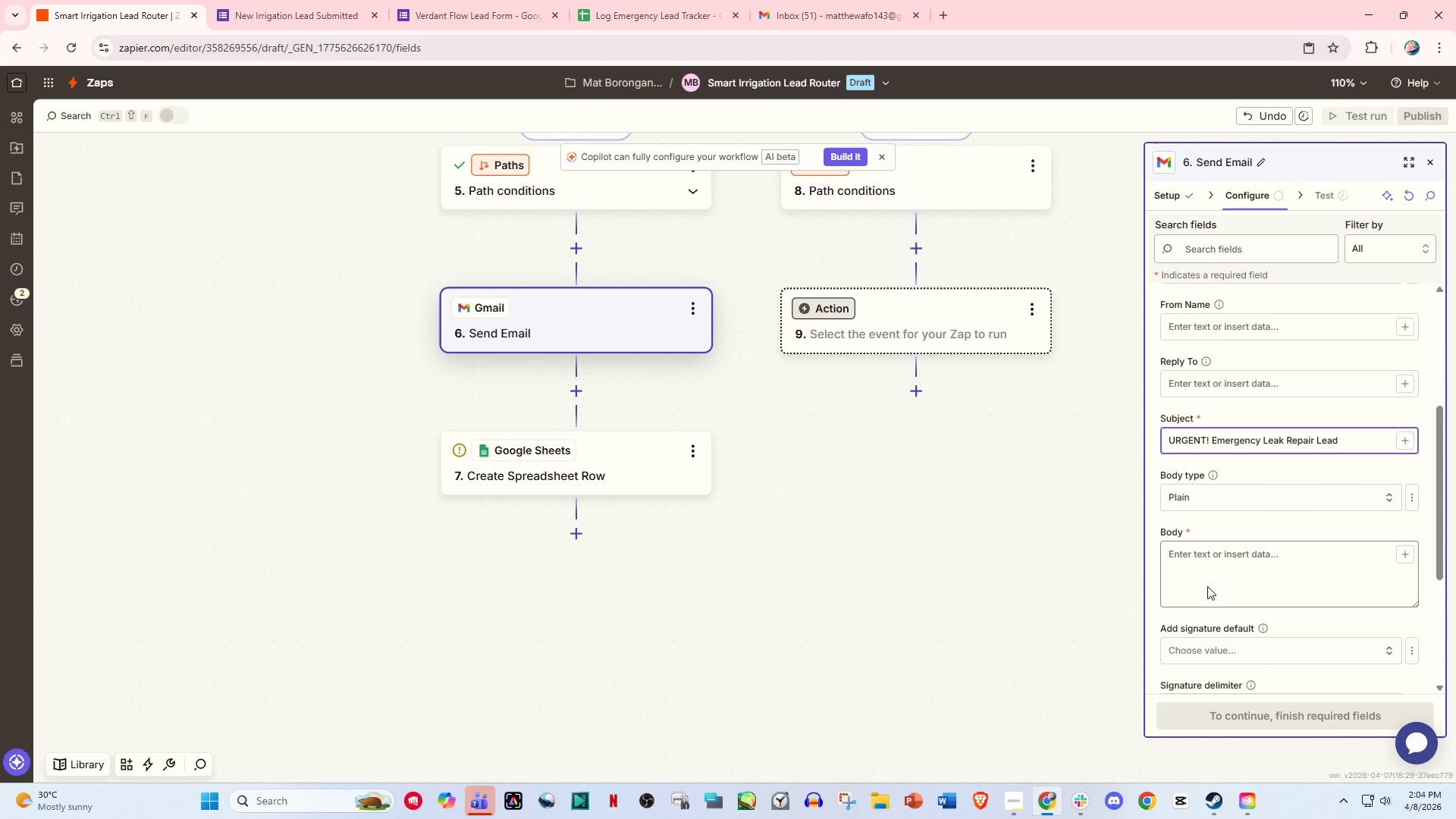 
type(New Emergency Lead Received!)
 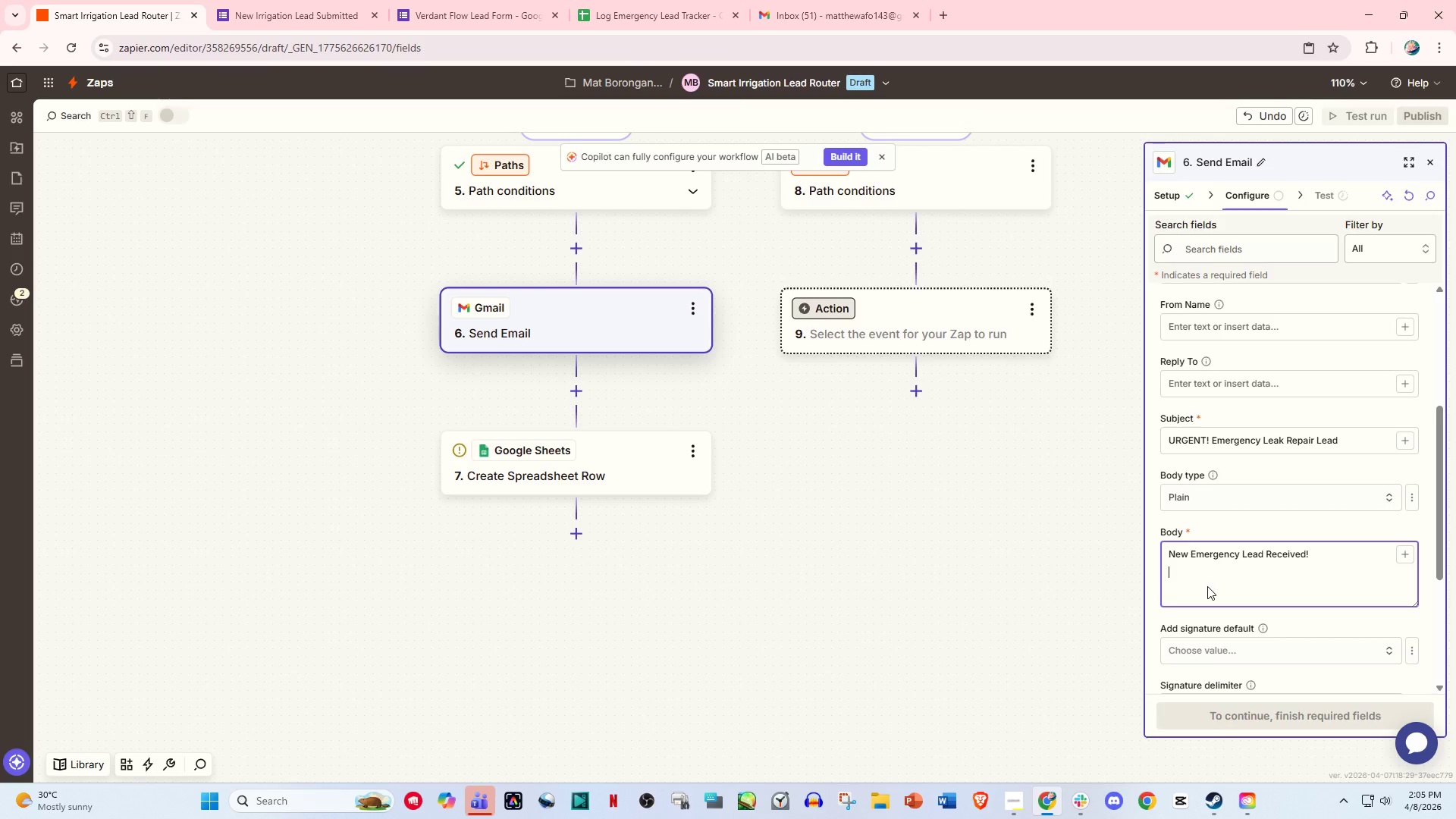 
 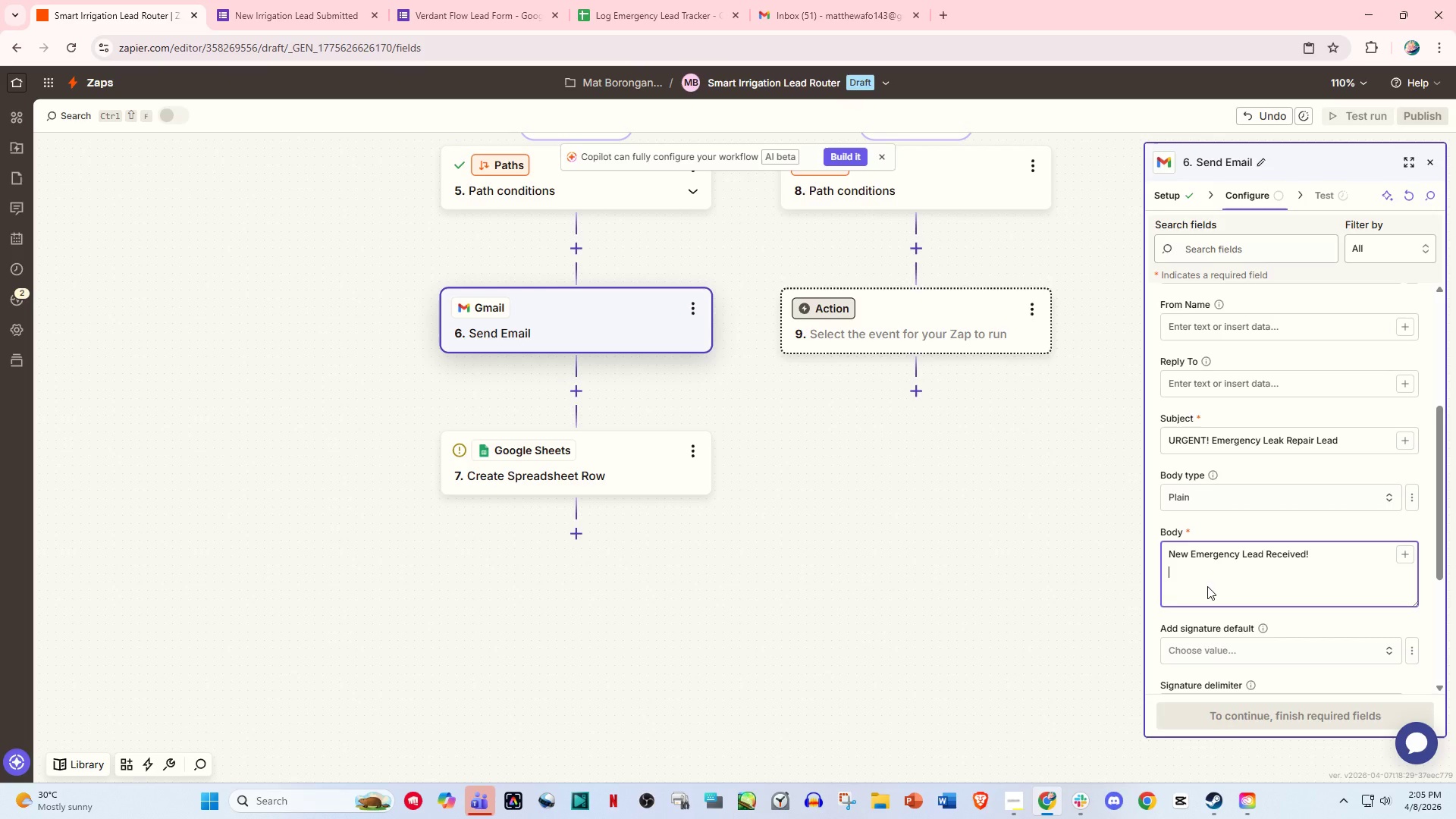 
key(Enter)
 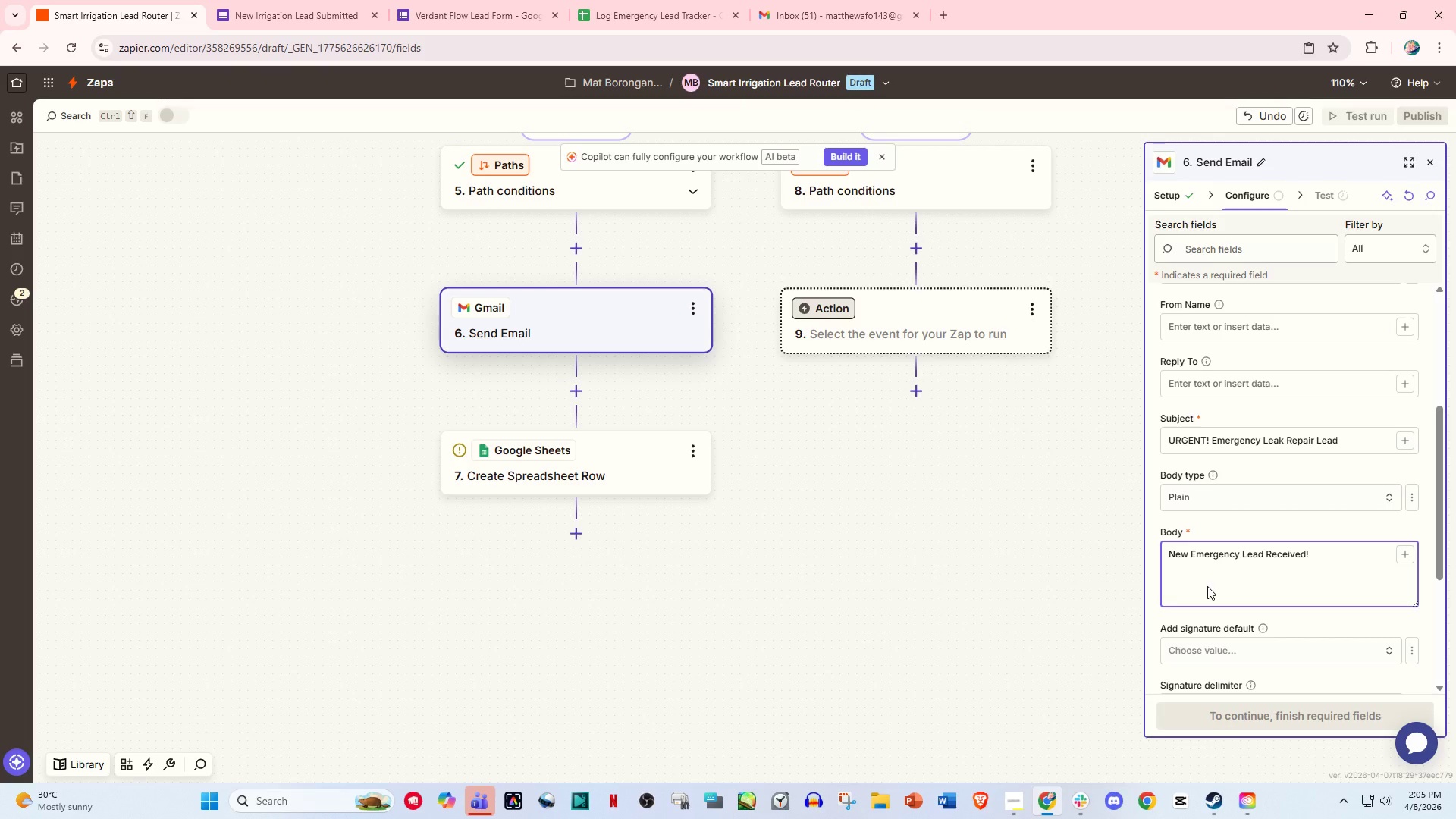 
key(Enter)
 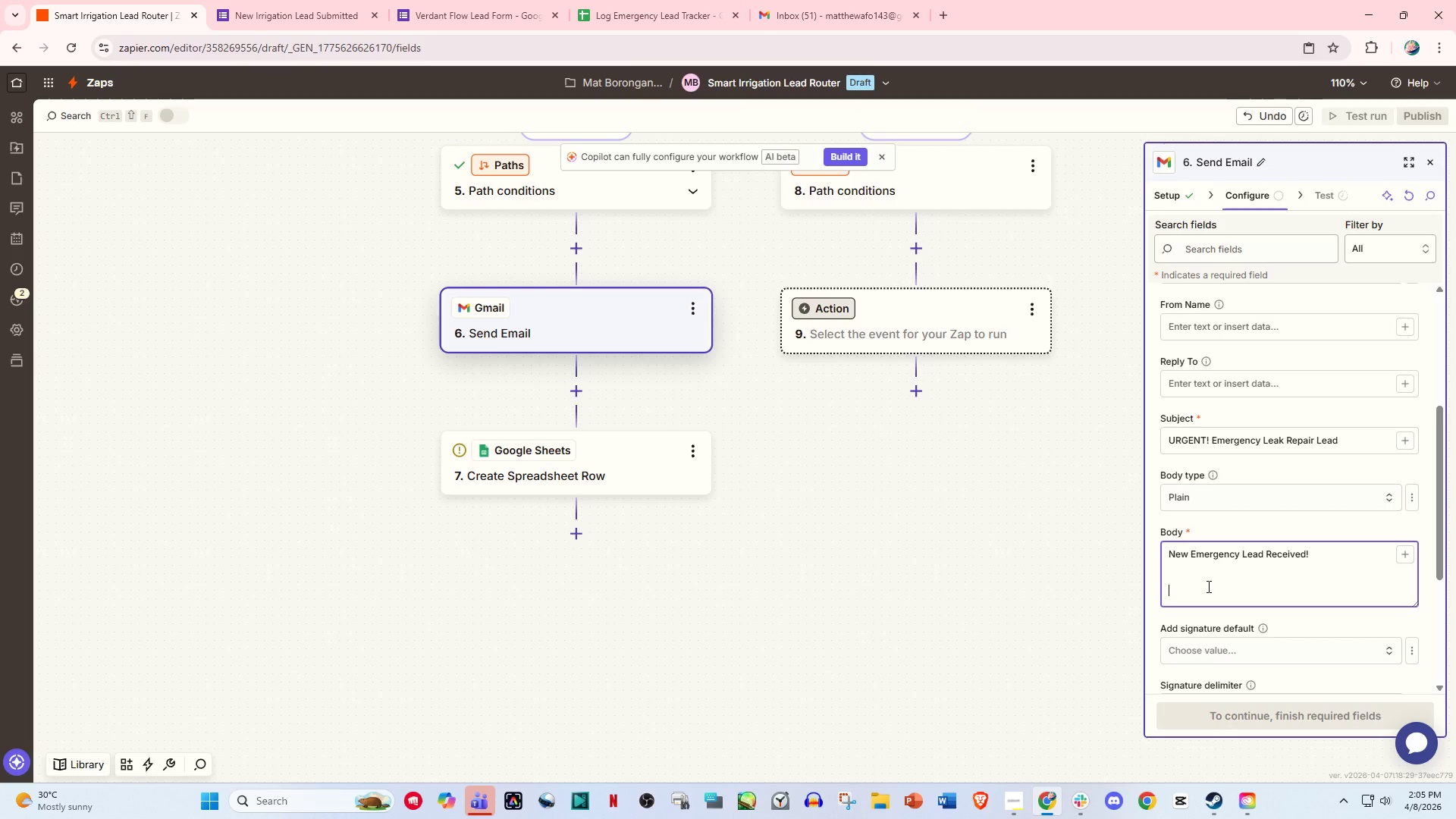 
type(Name:)
 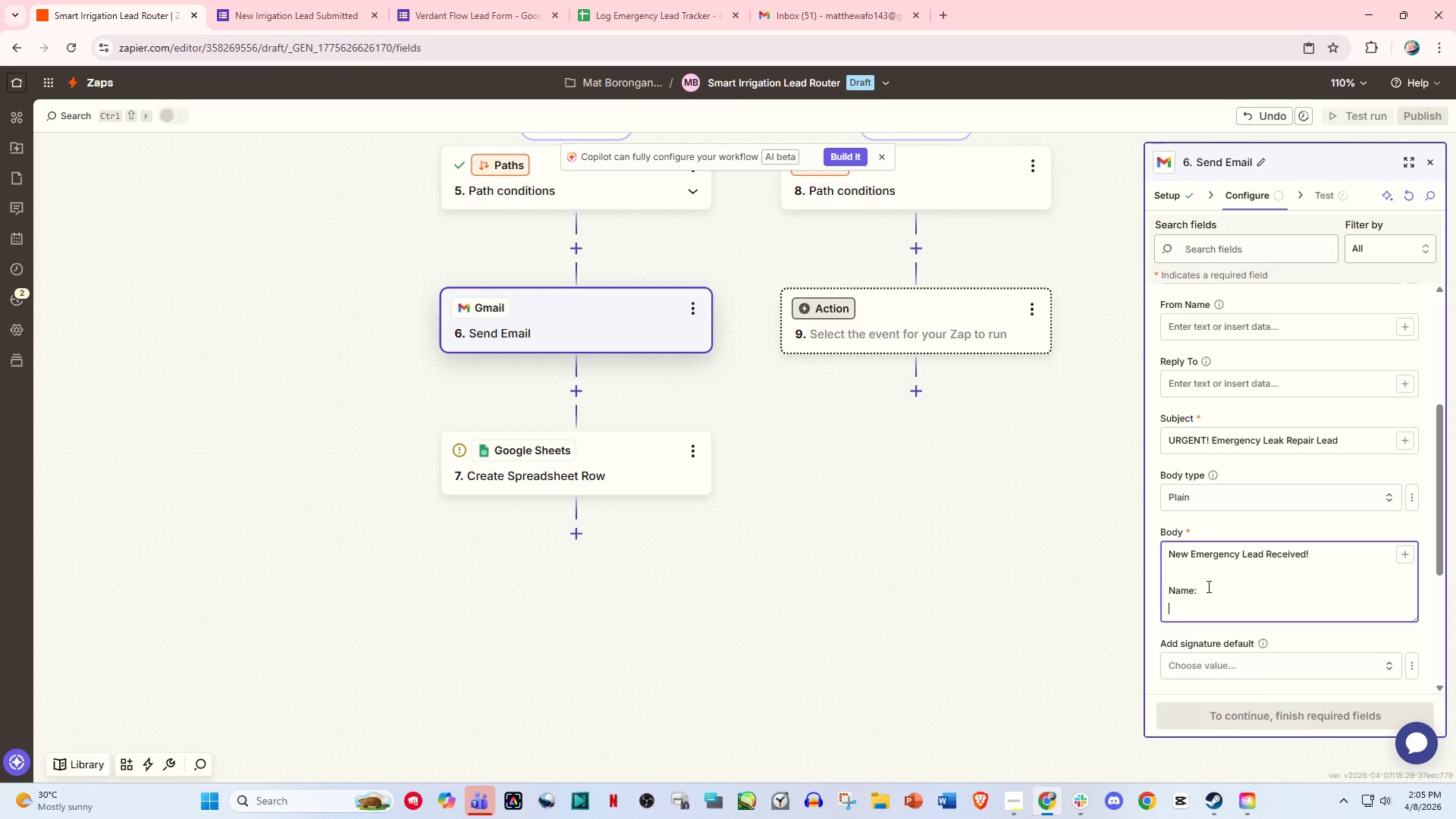 
 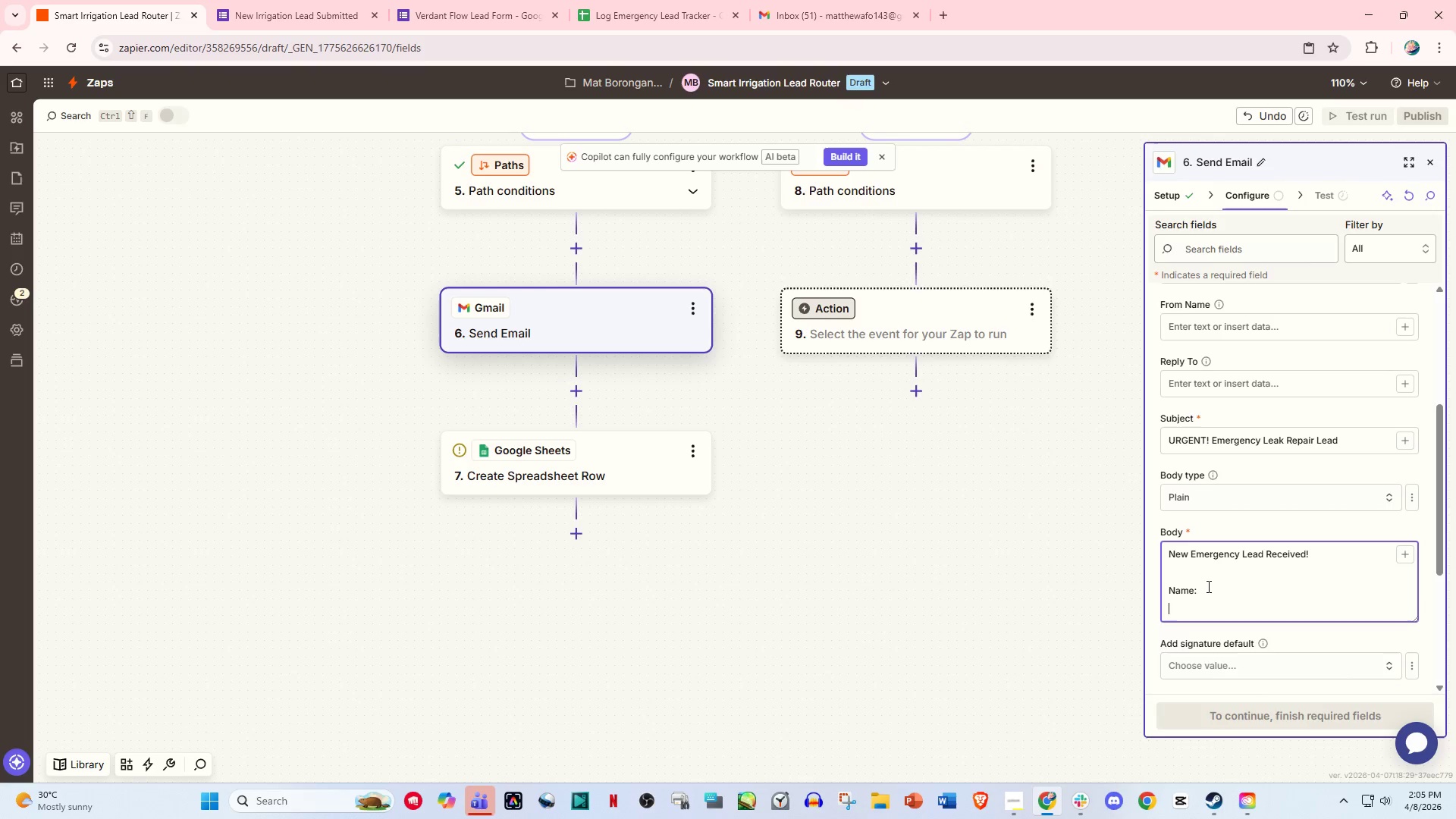 
key(Enter)
 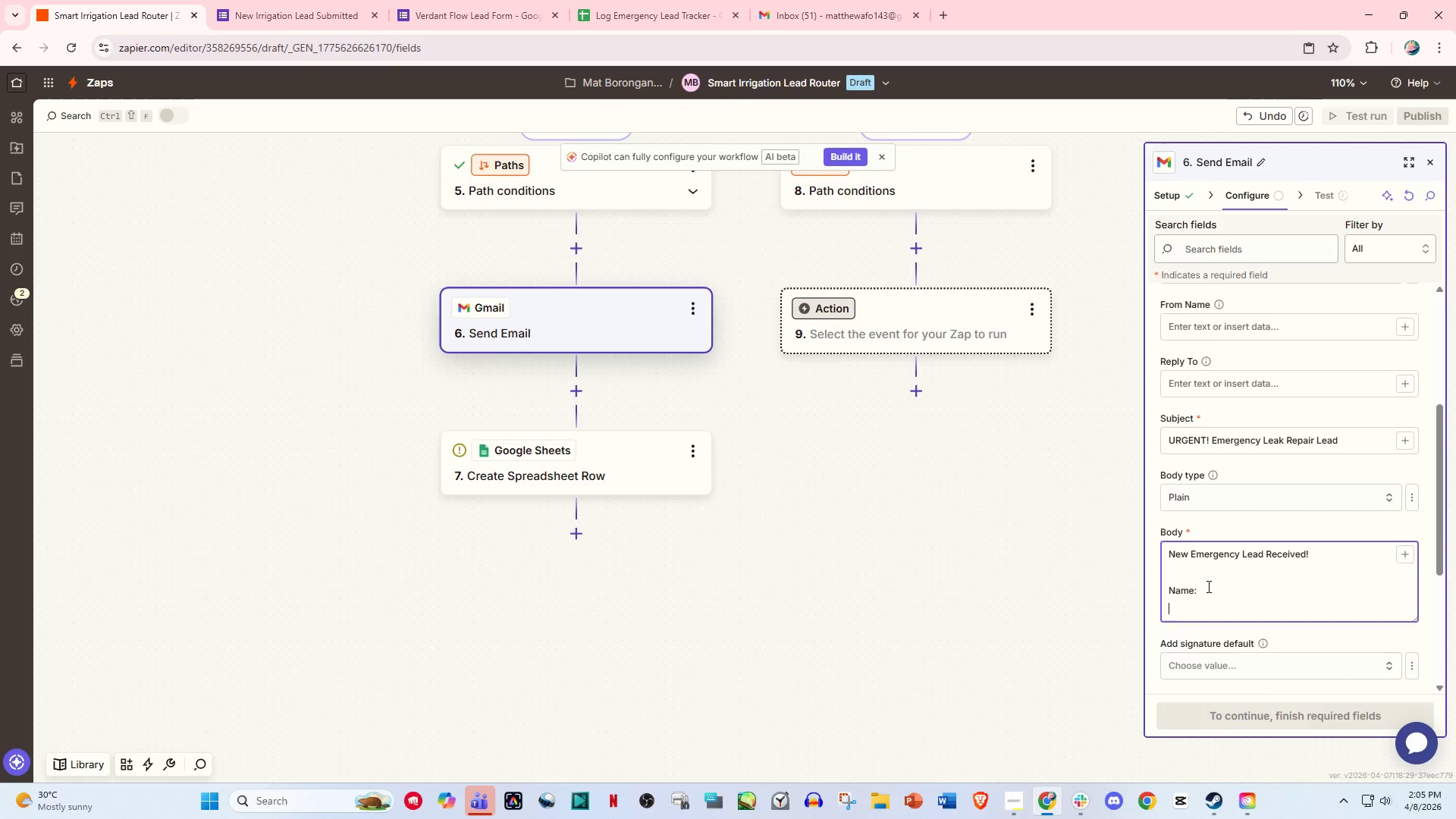 
type(Email:)
 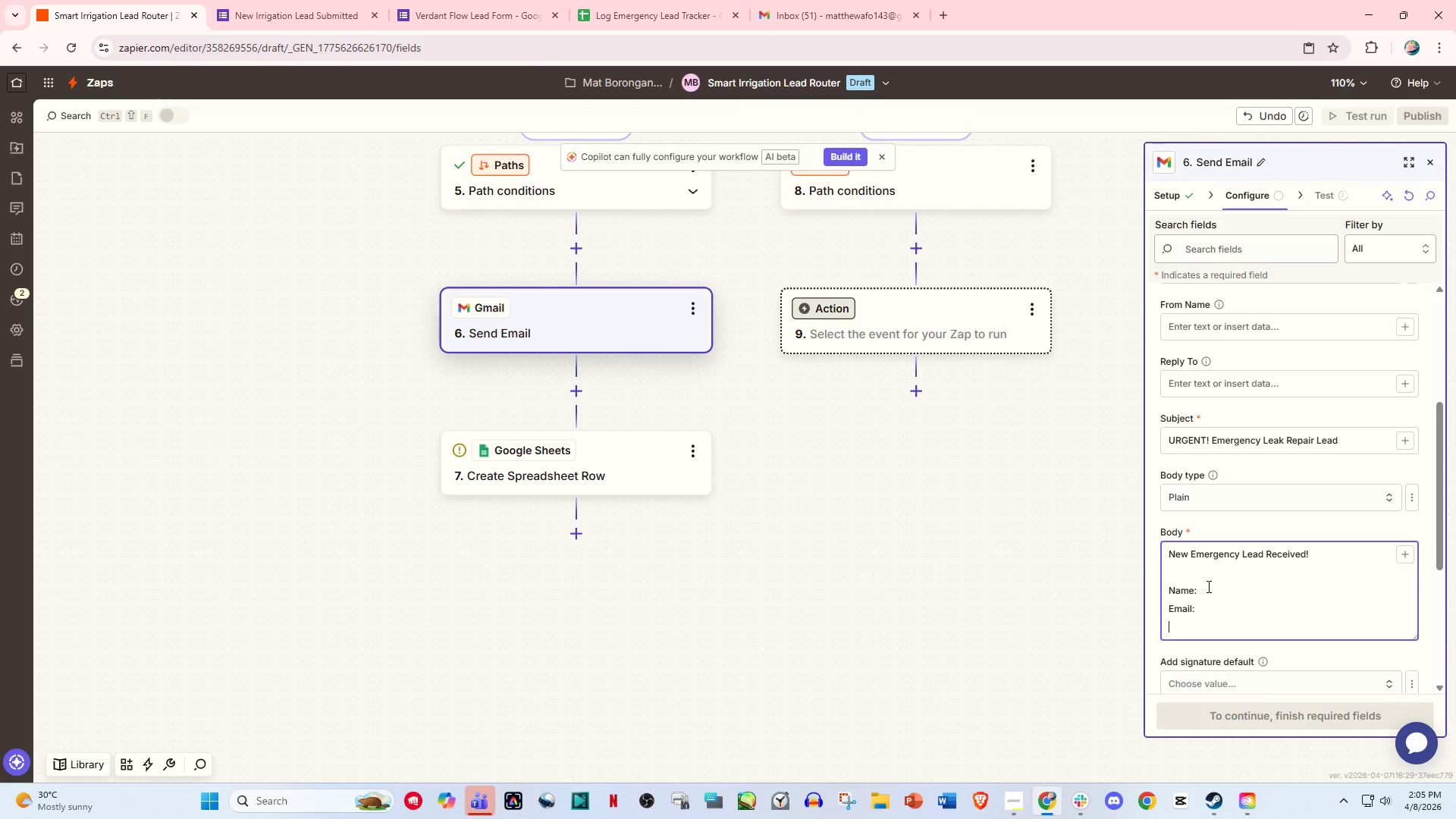 
 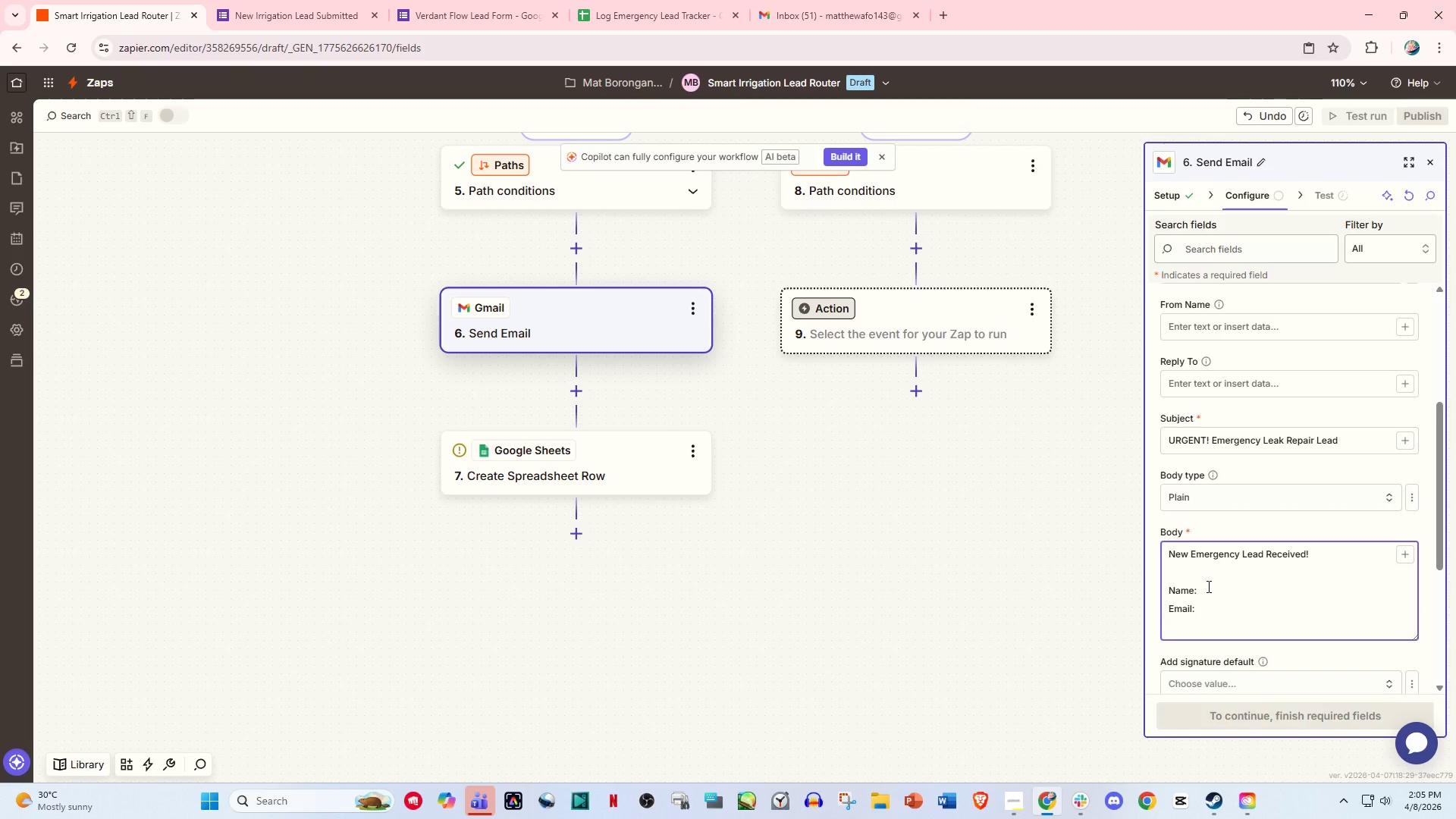 
key(Enter)
 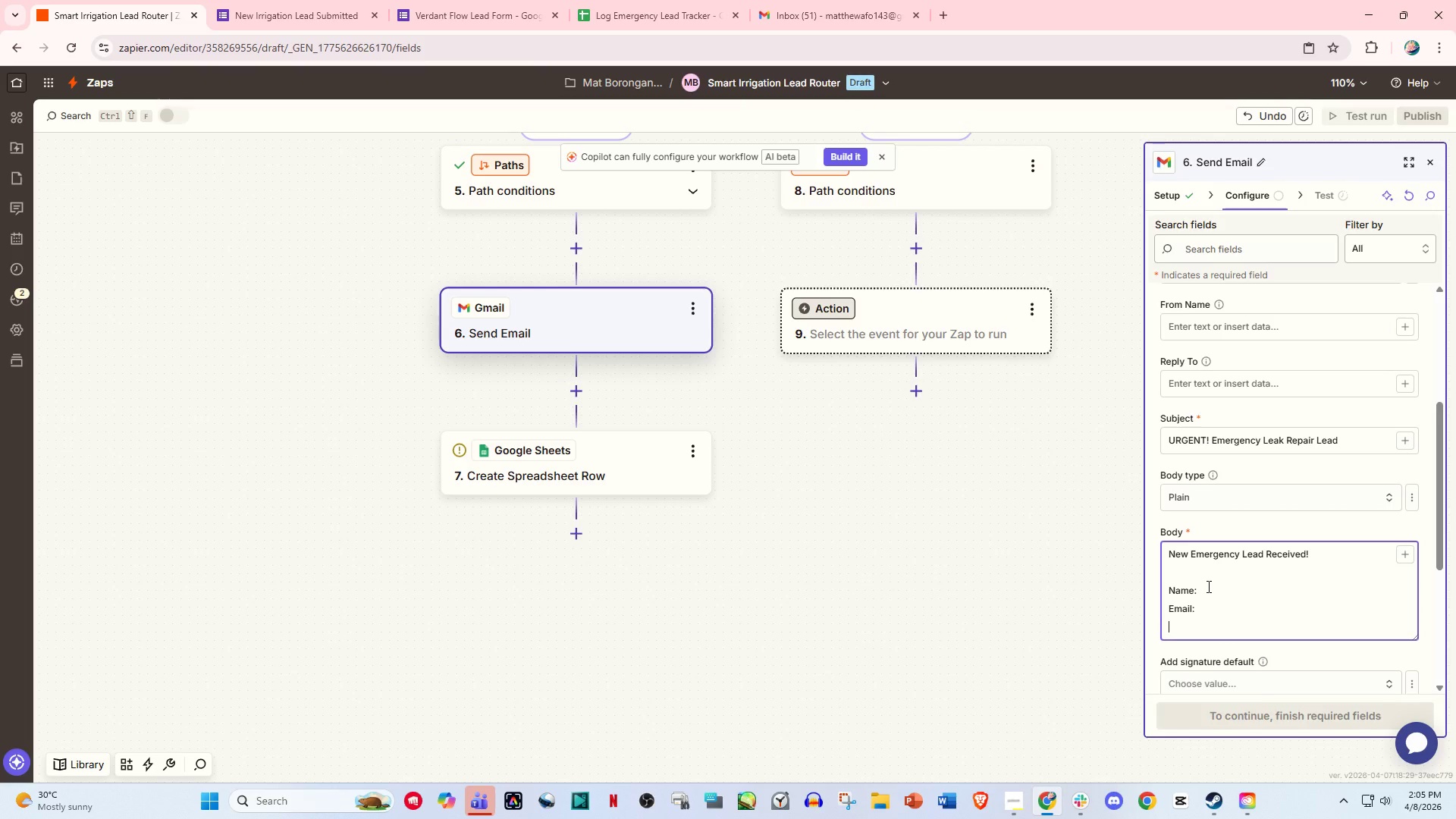 
type(Zip Code:)
 